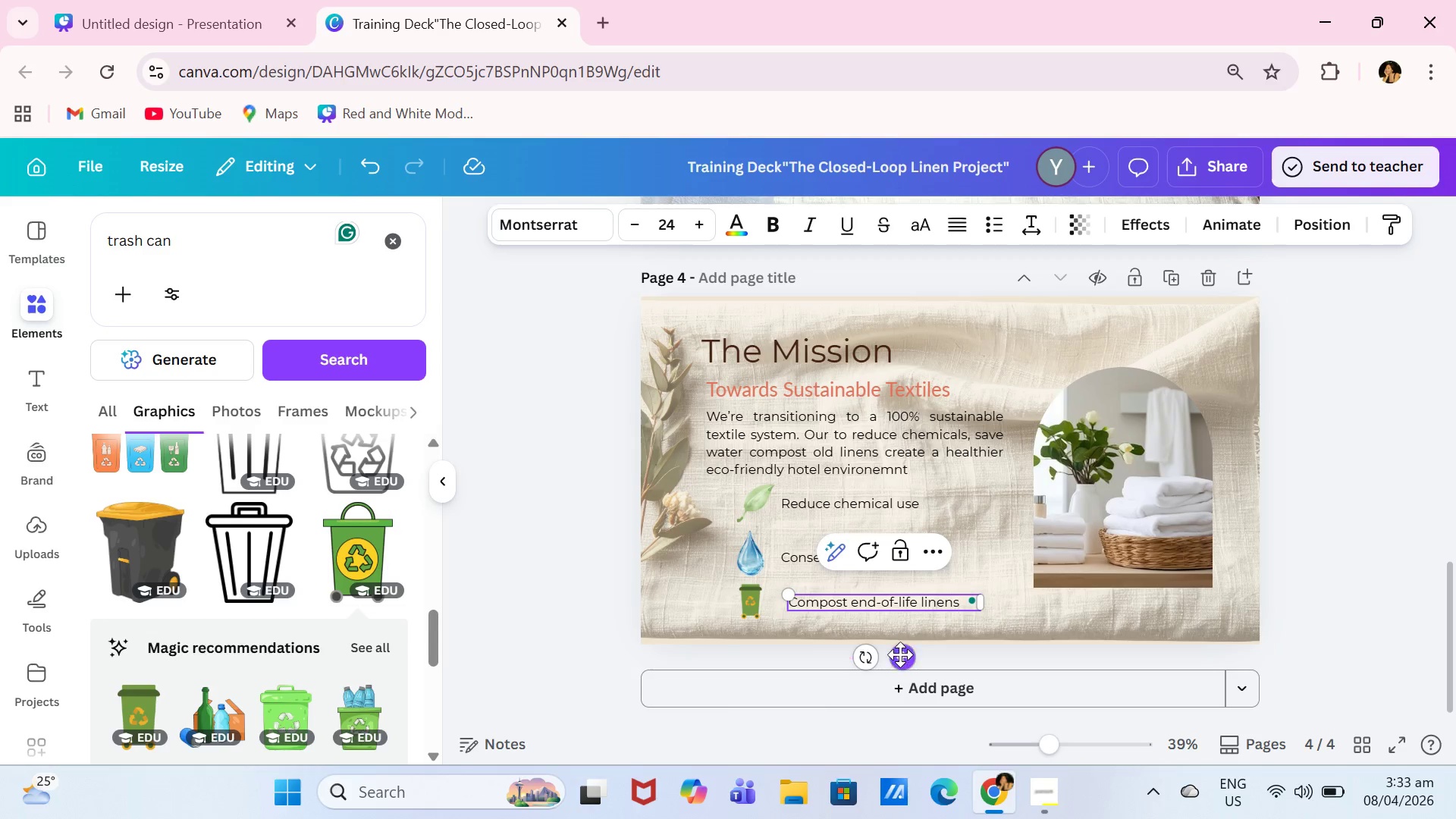 
left_click_drag(start_coordinate=[899, 656], to_coordinate=[890, 654])
 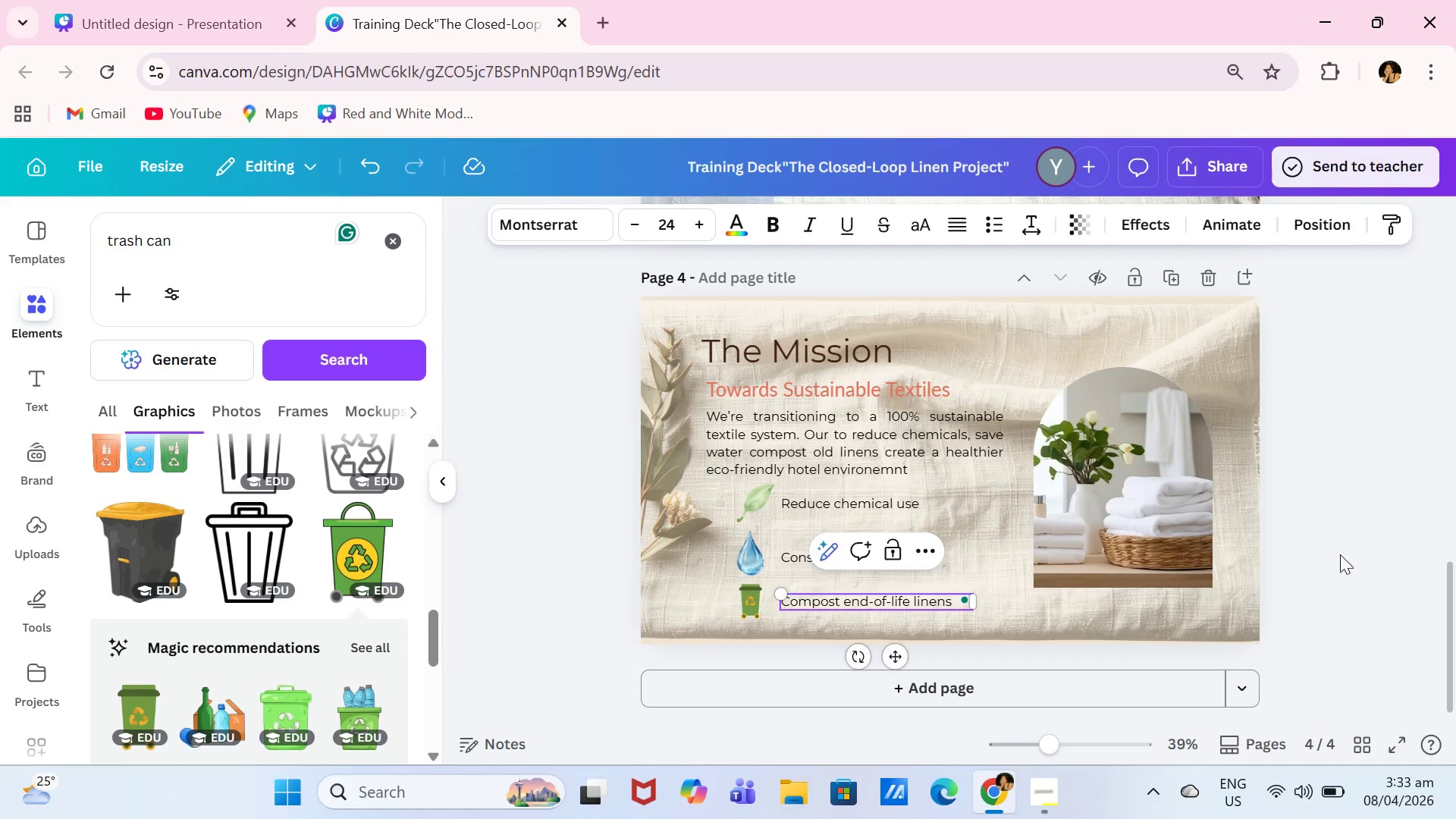 
left_click([1352, 551])
 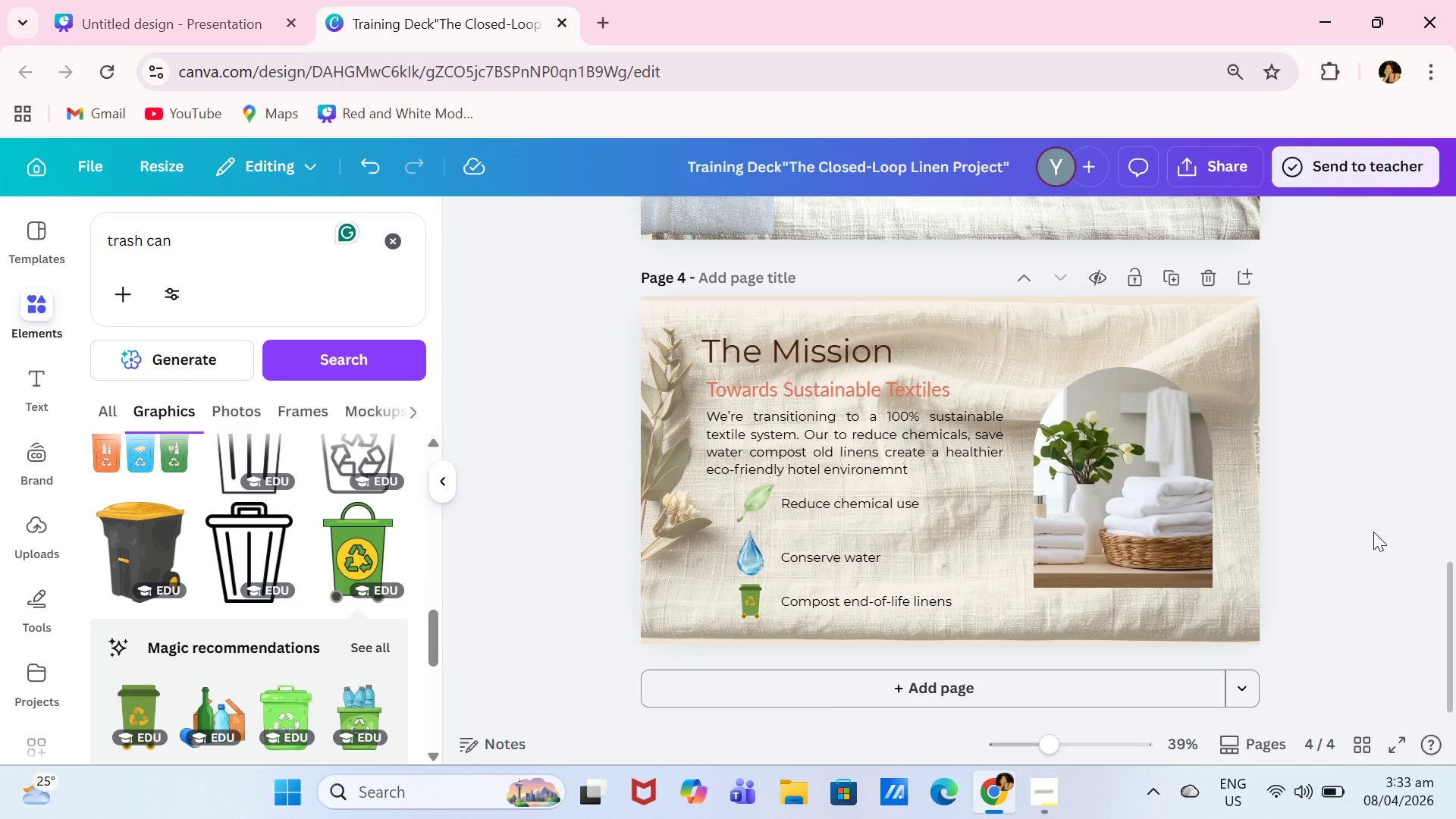 
scroll: coordinate [1373, 531], scroll_direction: up, amount: 3.0
 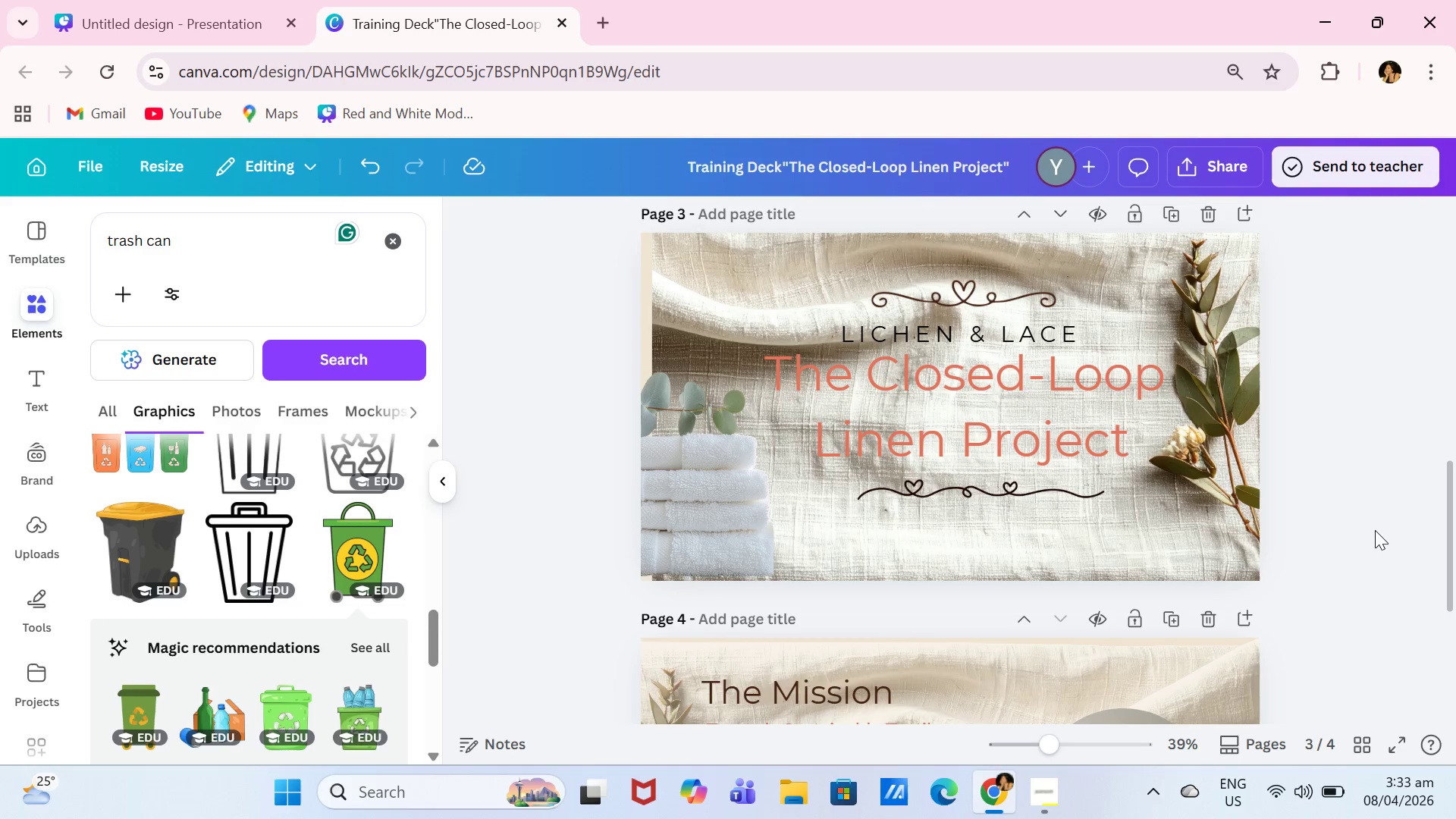 
scroll: coordinate [1376, 530], scroll_direction: down, amount: 4.0
 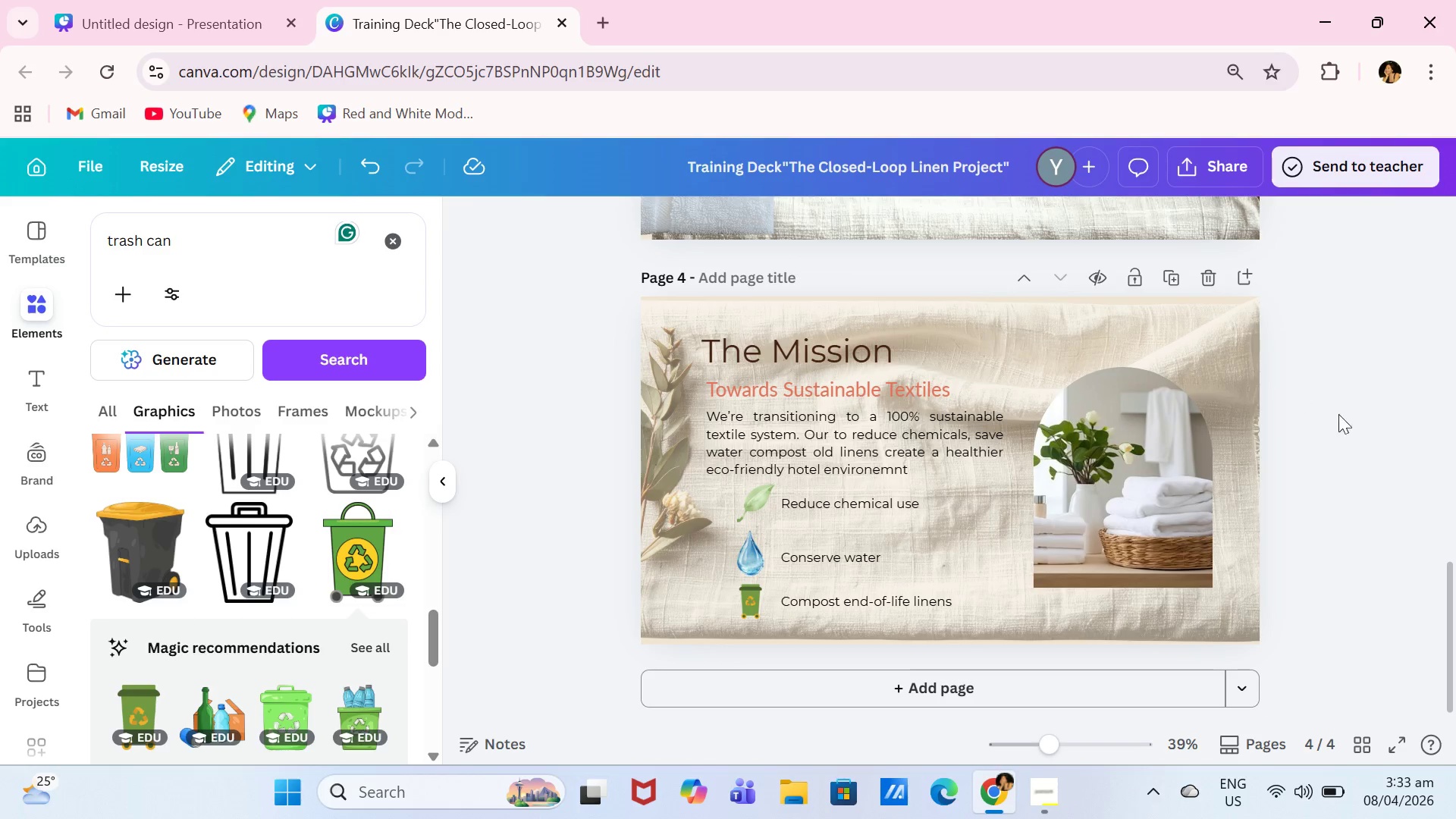 
scroll: coordinate [1259, 391], scroll_direction: up, amount: 7.0
 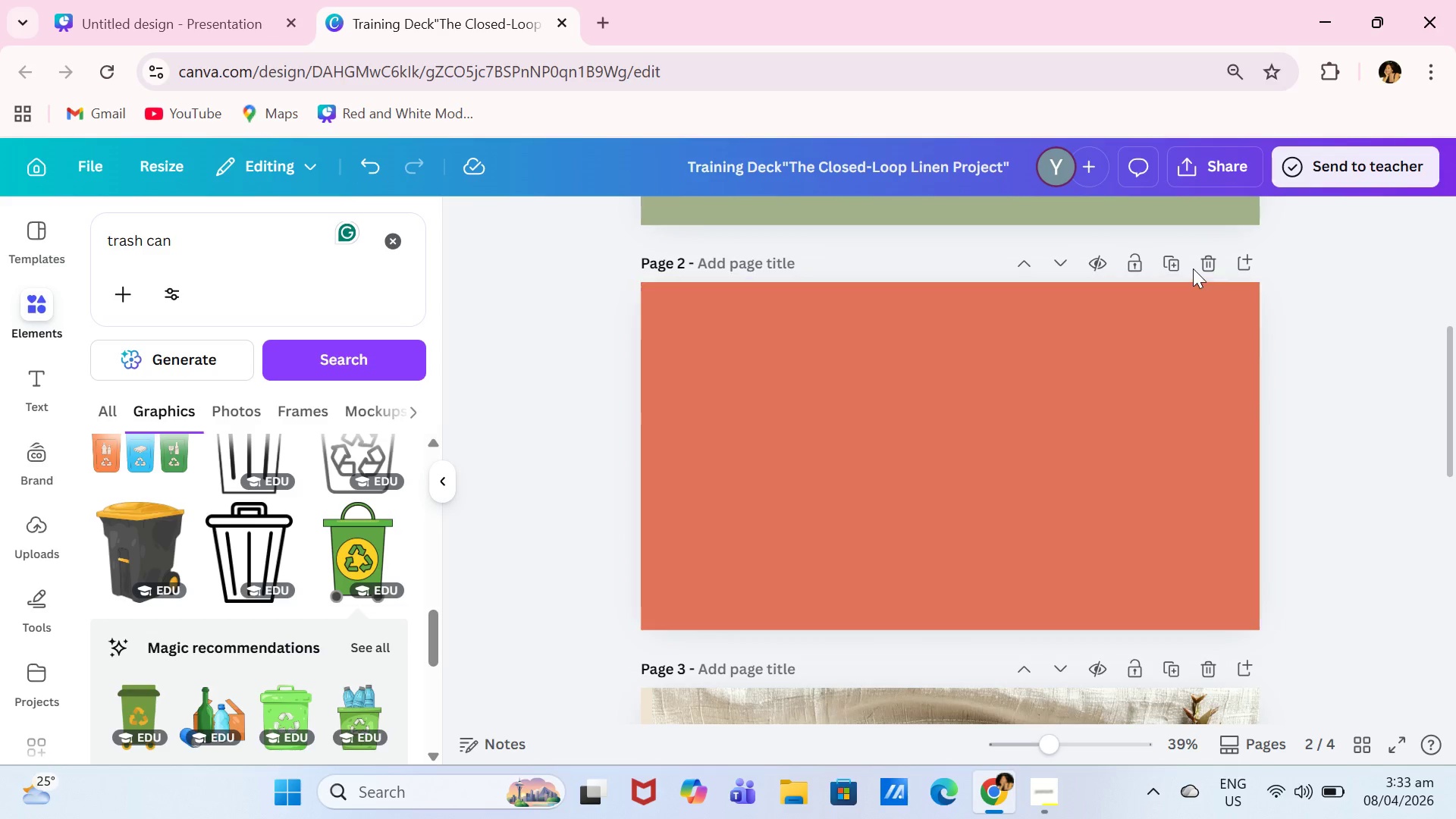 
left_click([1197, 266])
 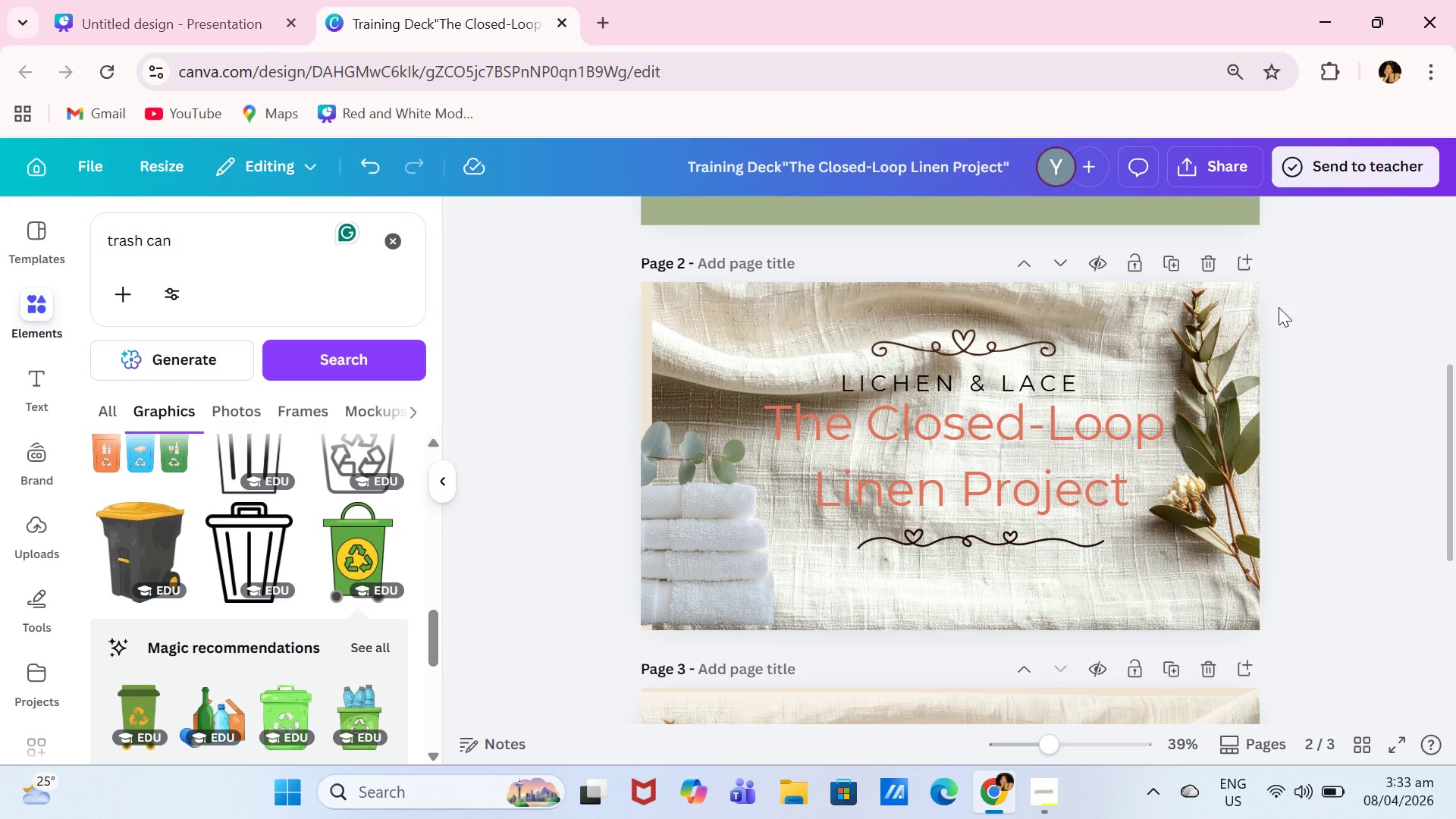 
left_click_drag(start_coordinate=[1455, 443], to_coordinate=[1455, 256])
 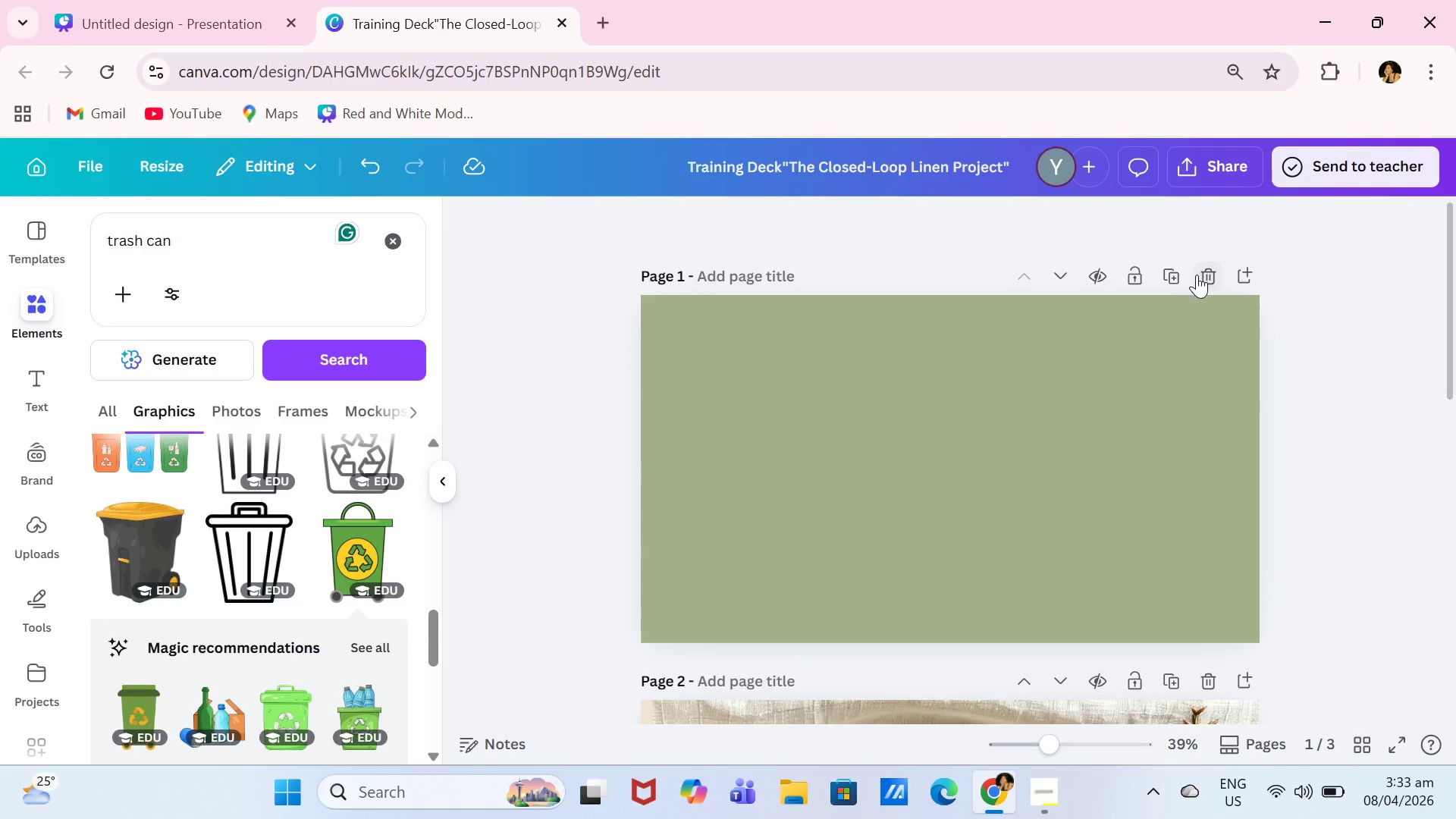 
left_click([1199, 276])
 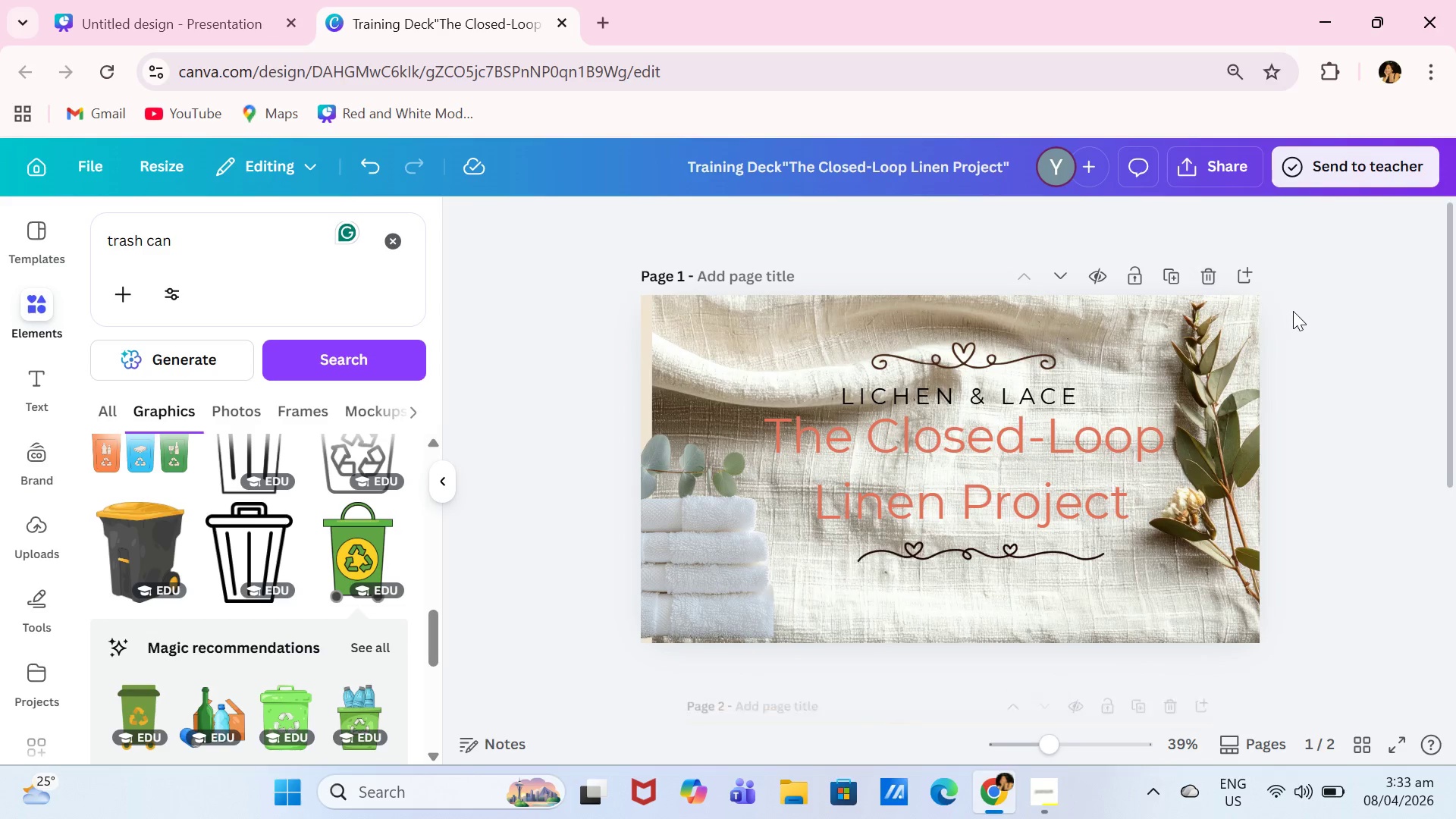 
scroll: coordinate [1310, 346], scroll_direction: down, amount: 8.0
 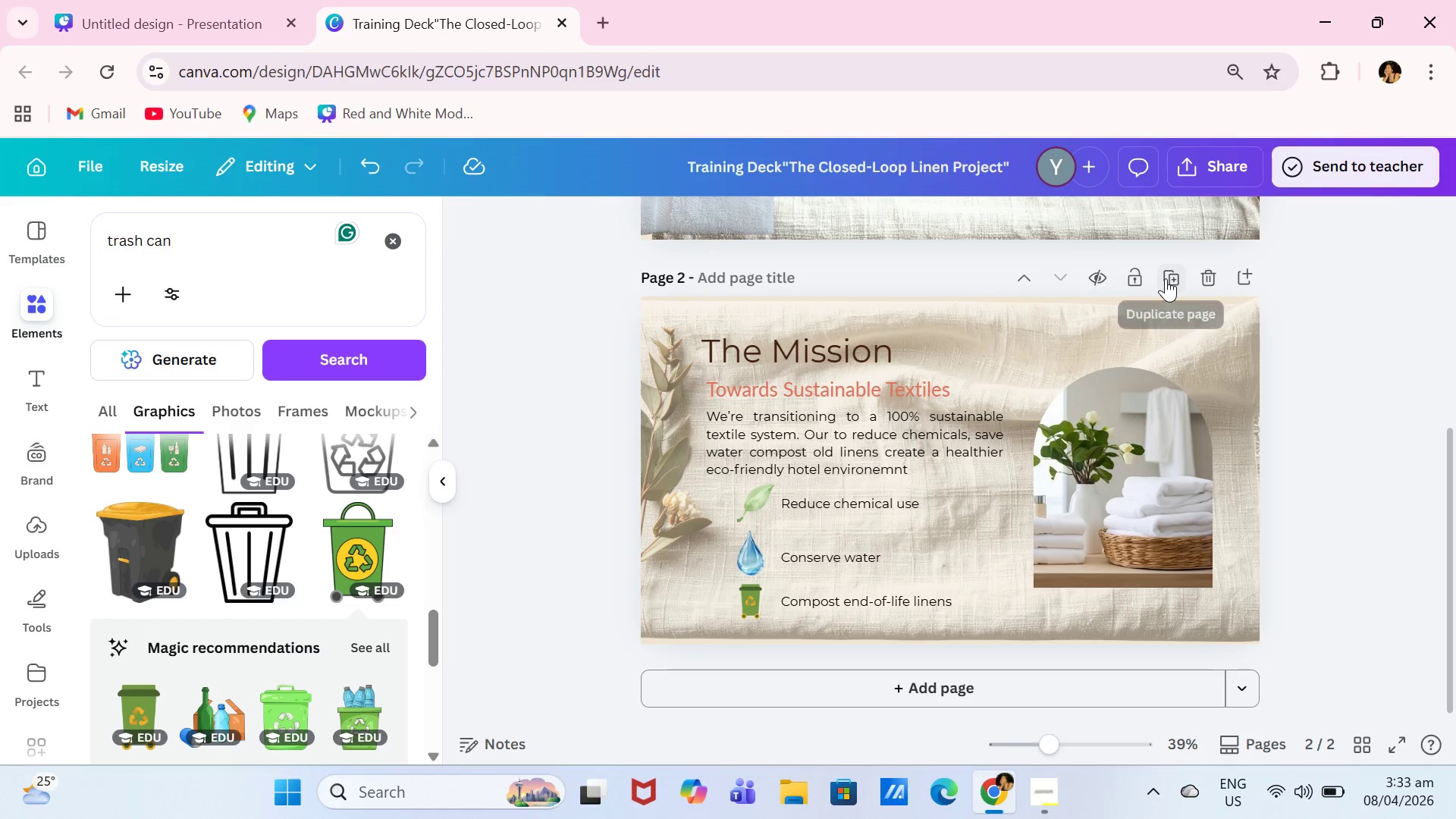 
left_click([1166, 278])
 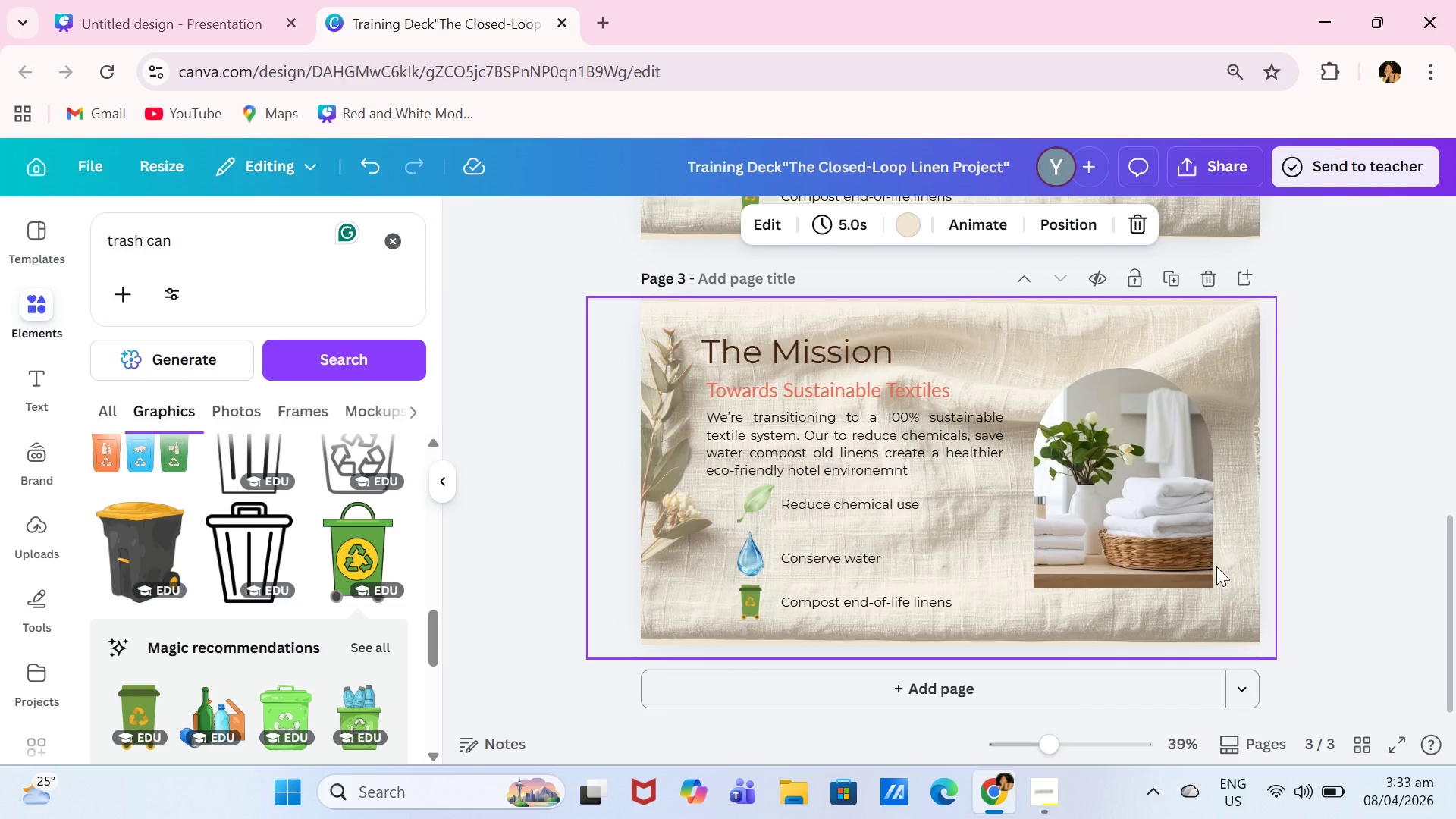 
wait(11.62)
 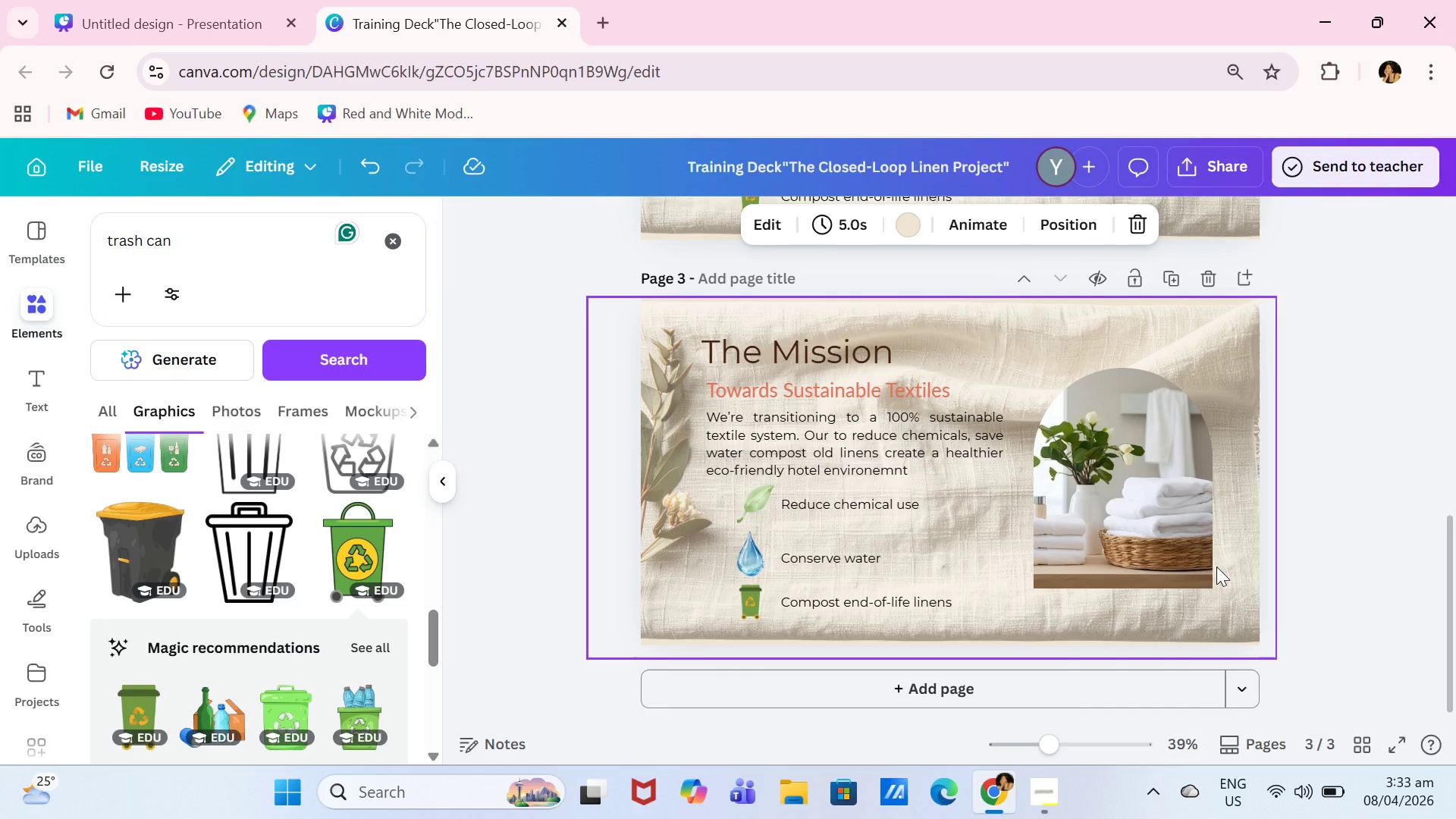 
double_click([889, 348])
 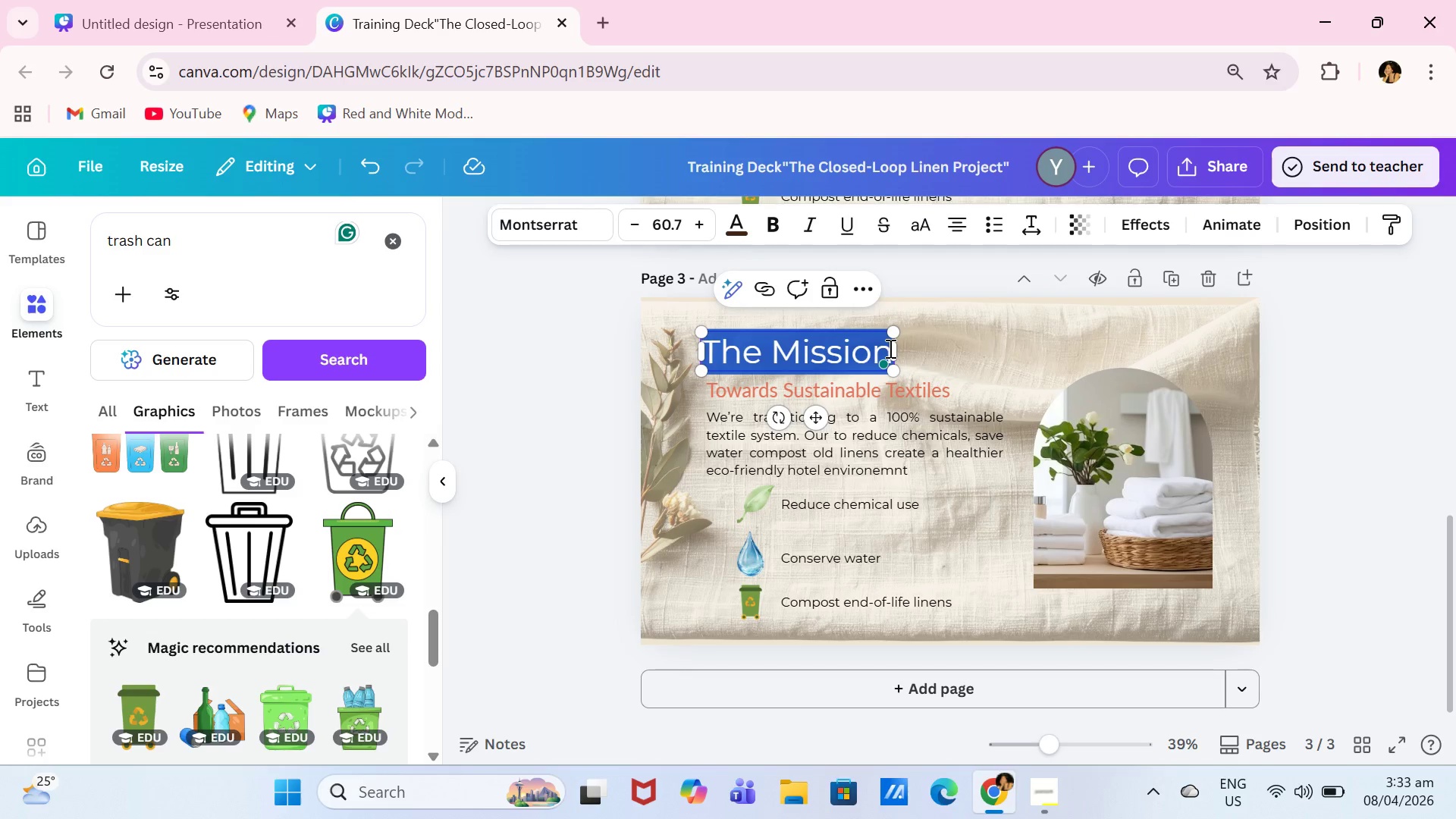 
type(Gh)
key(Backspace)
key(Backspace)
type(h)
key(Backspace)
type(The Impact)
 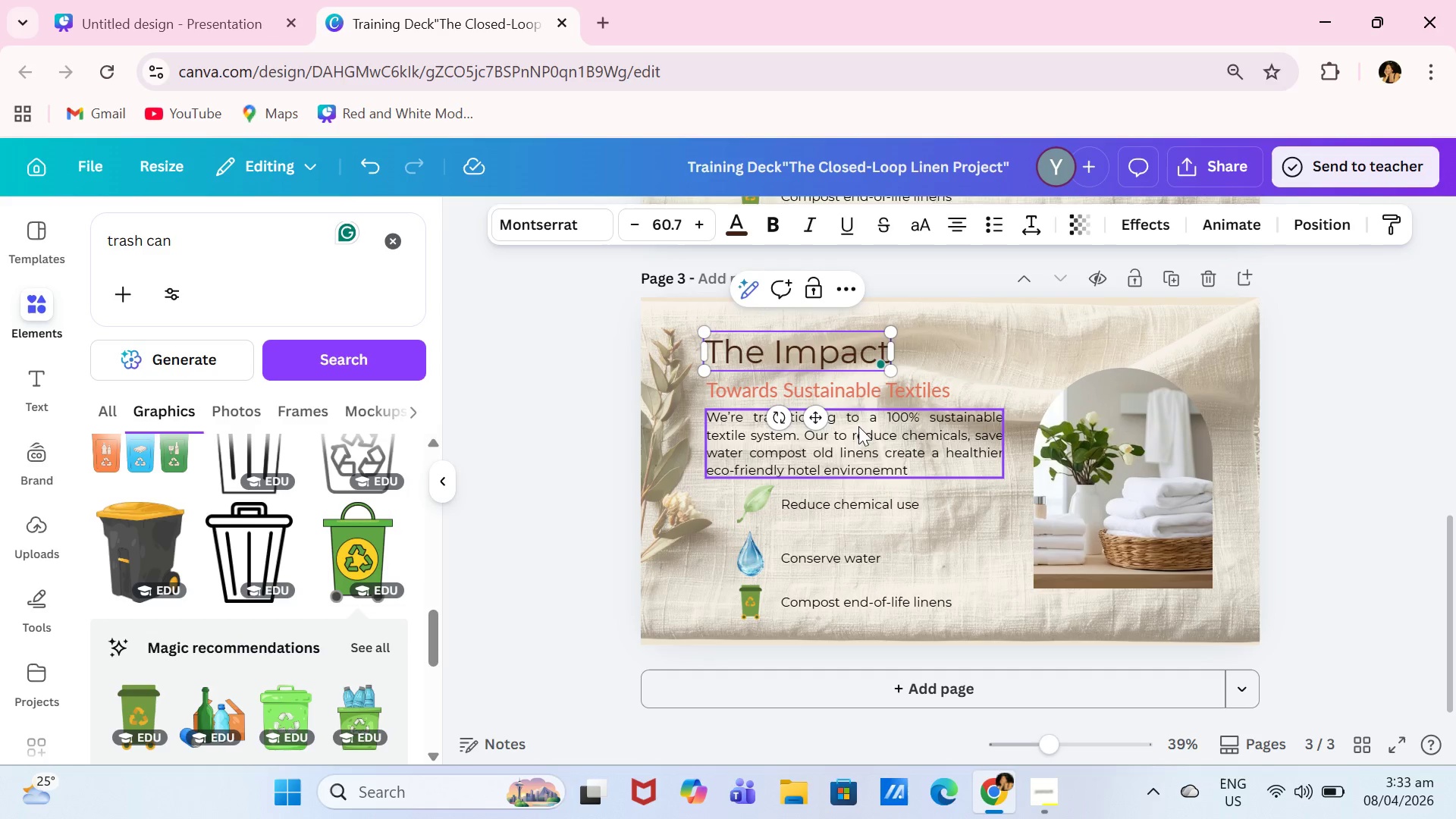 
left_click([858, 441])
 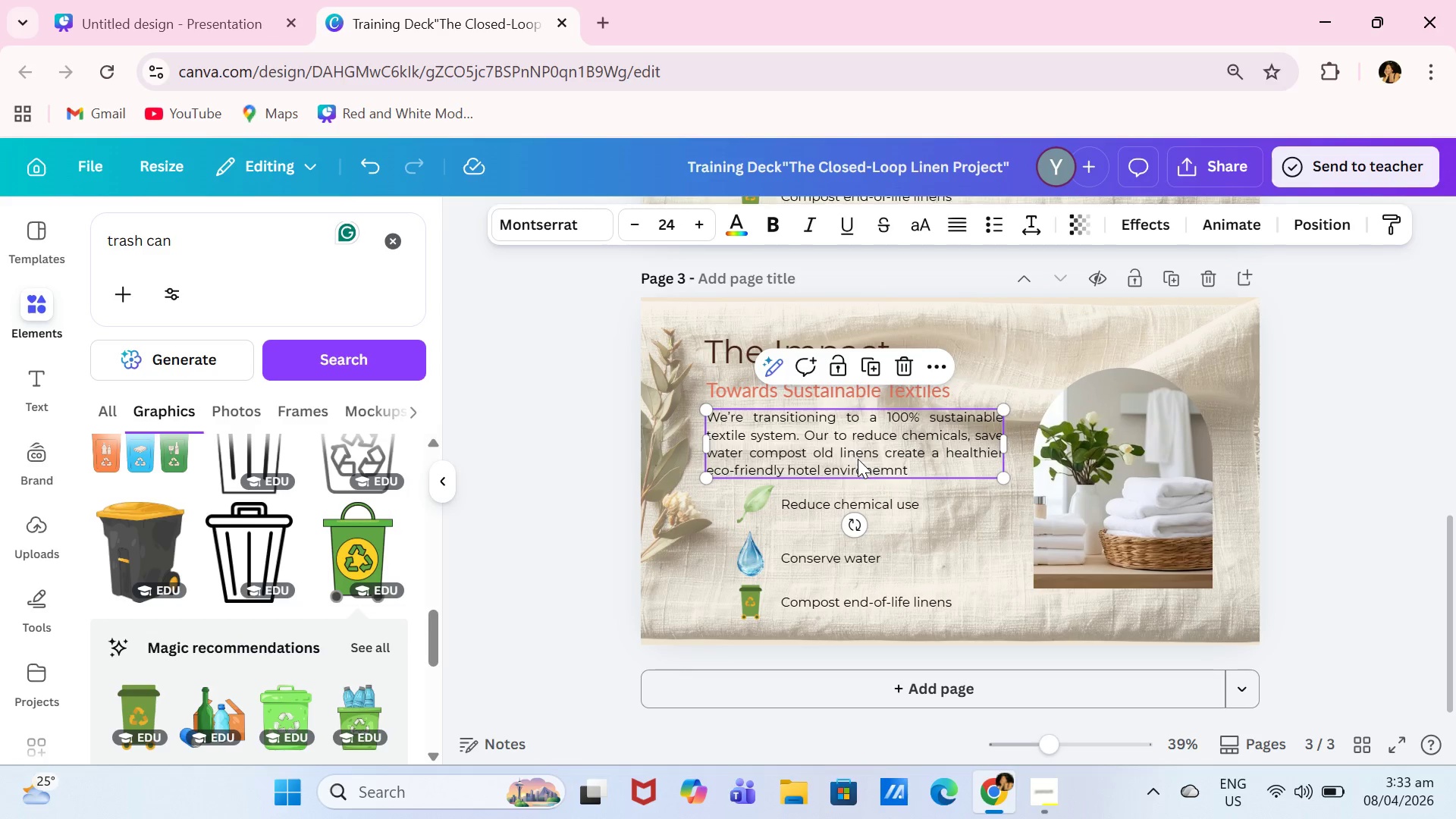 
key(Backspace)
 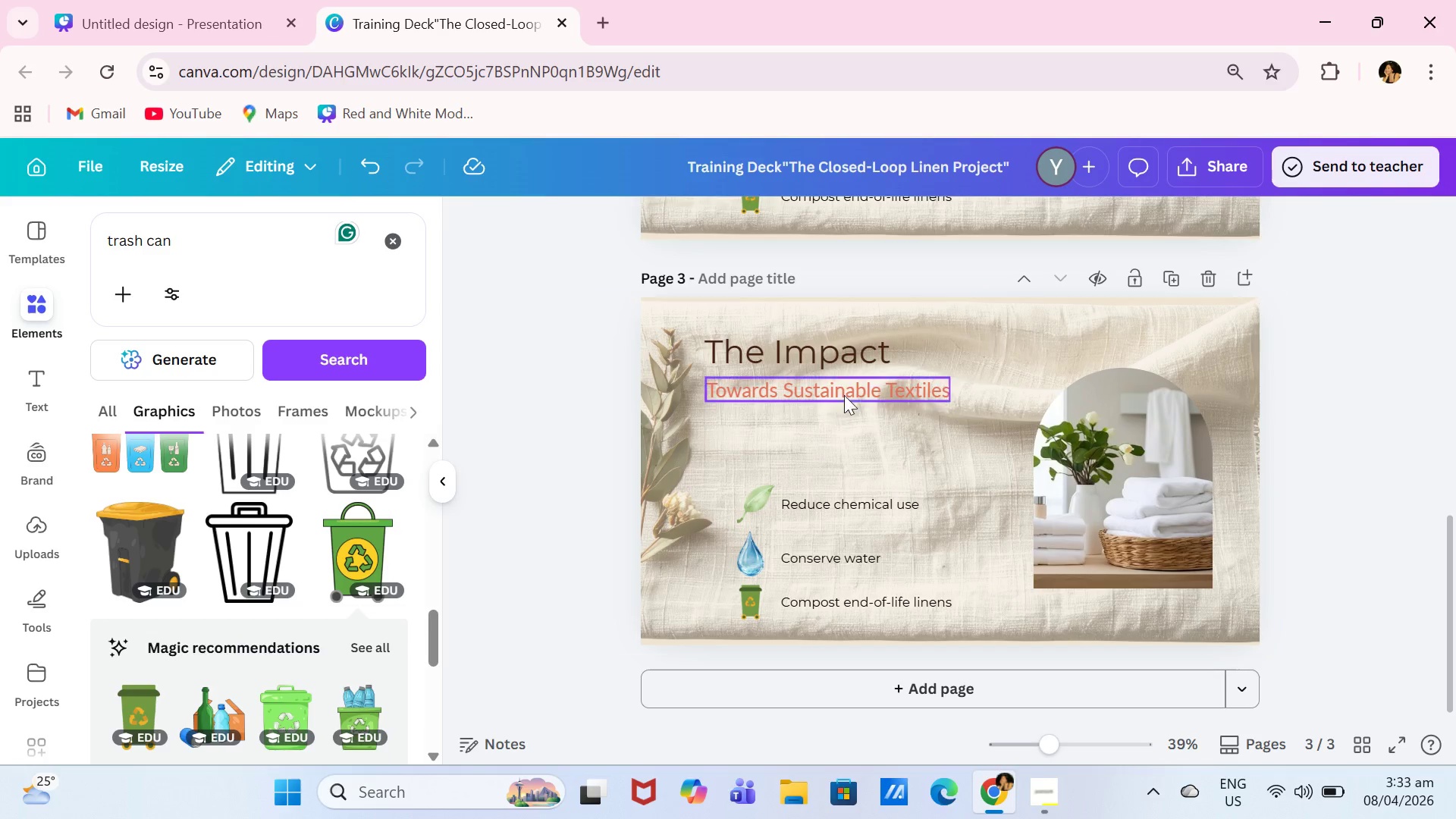 
left_click([850, 389])
 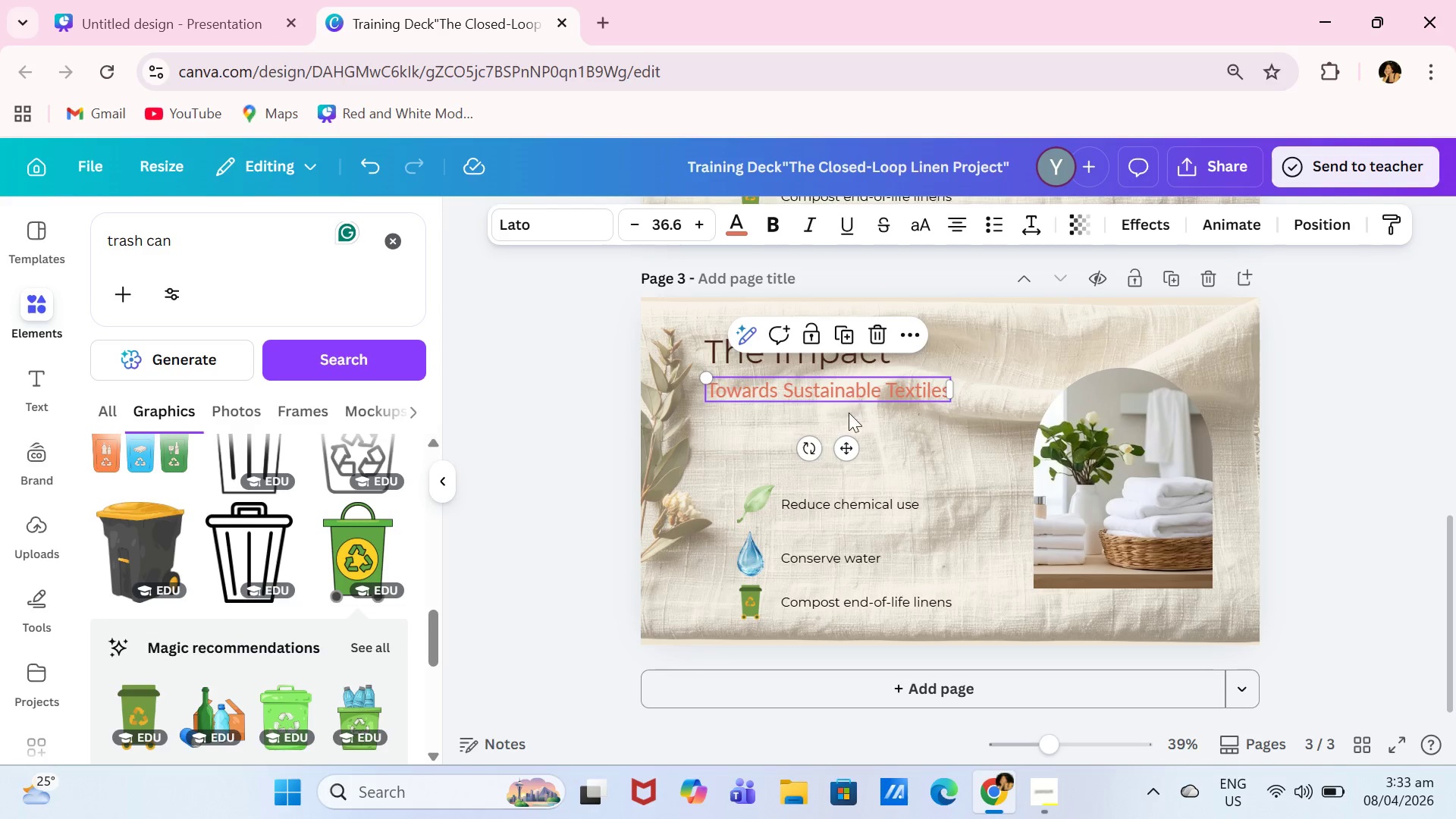 
key(Backspace)
 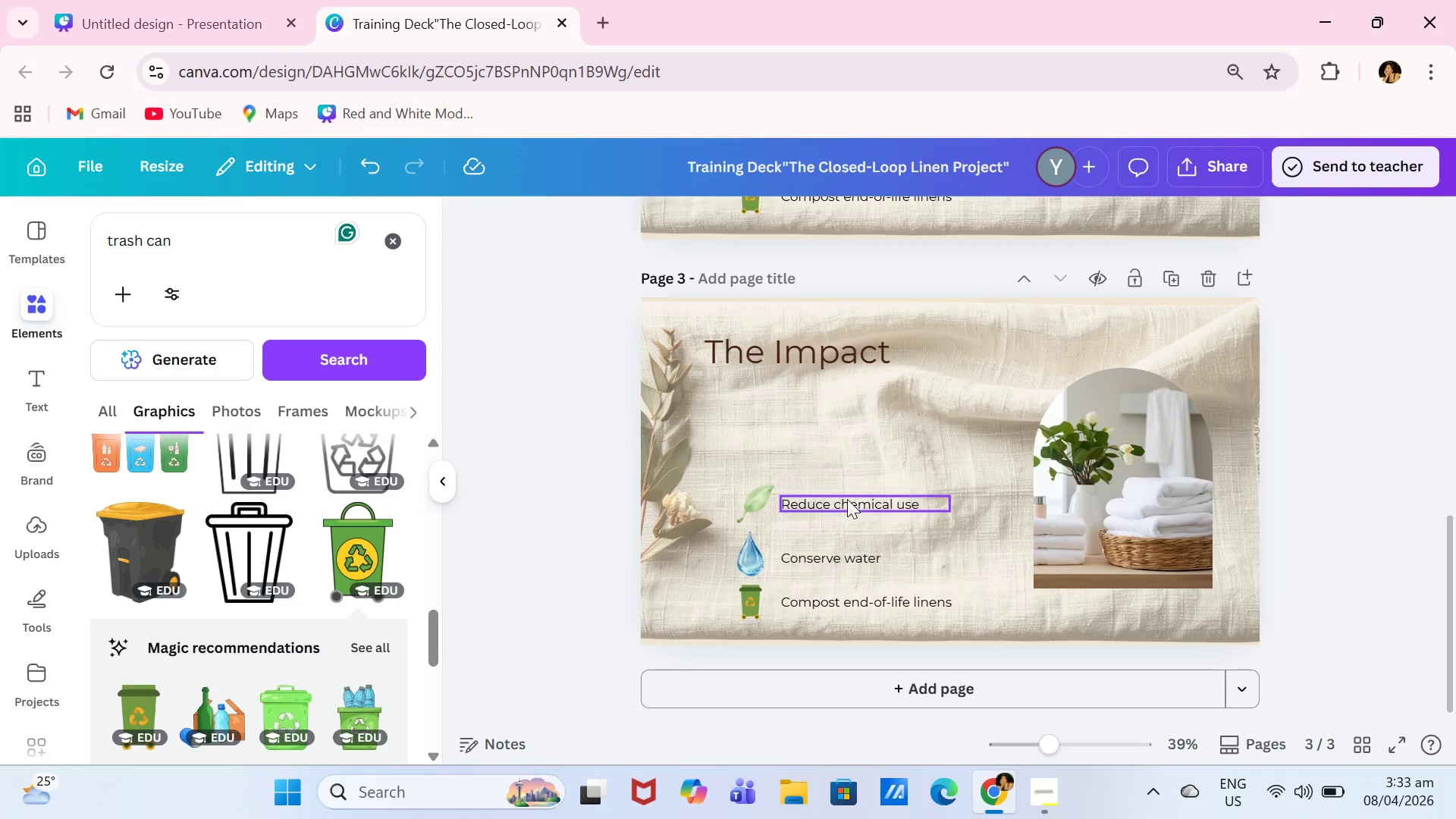 
left_click([847, 499])
 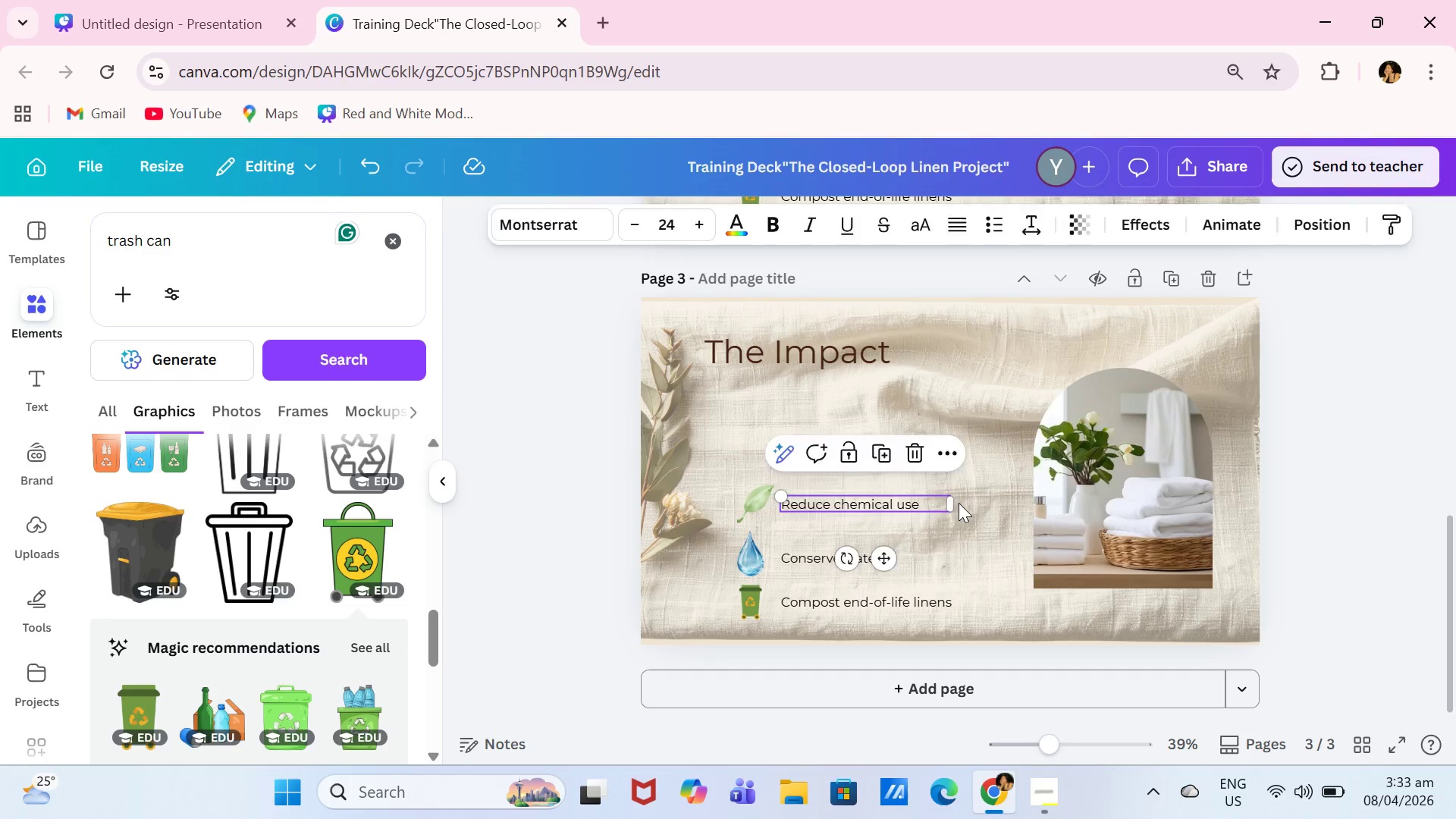 
key(Backspace)
 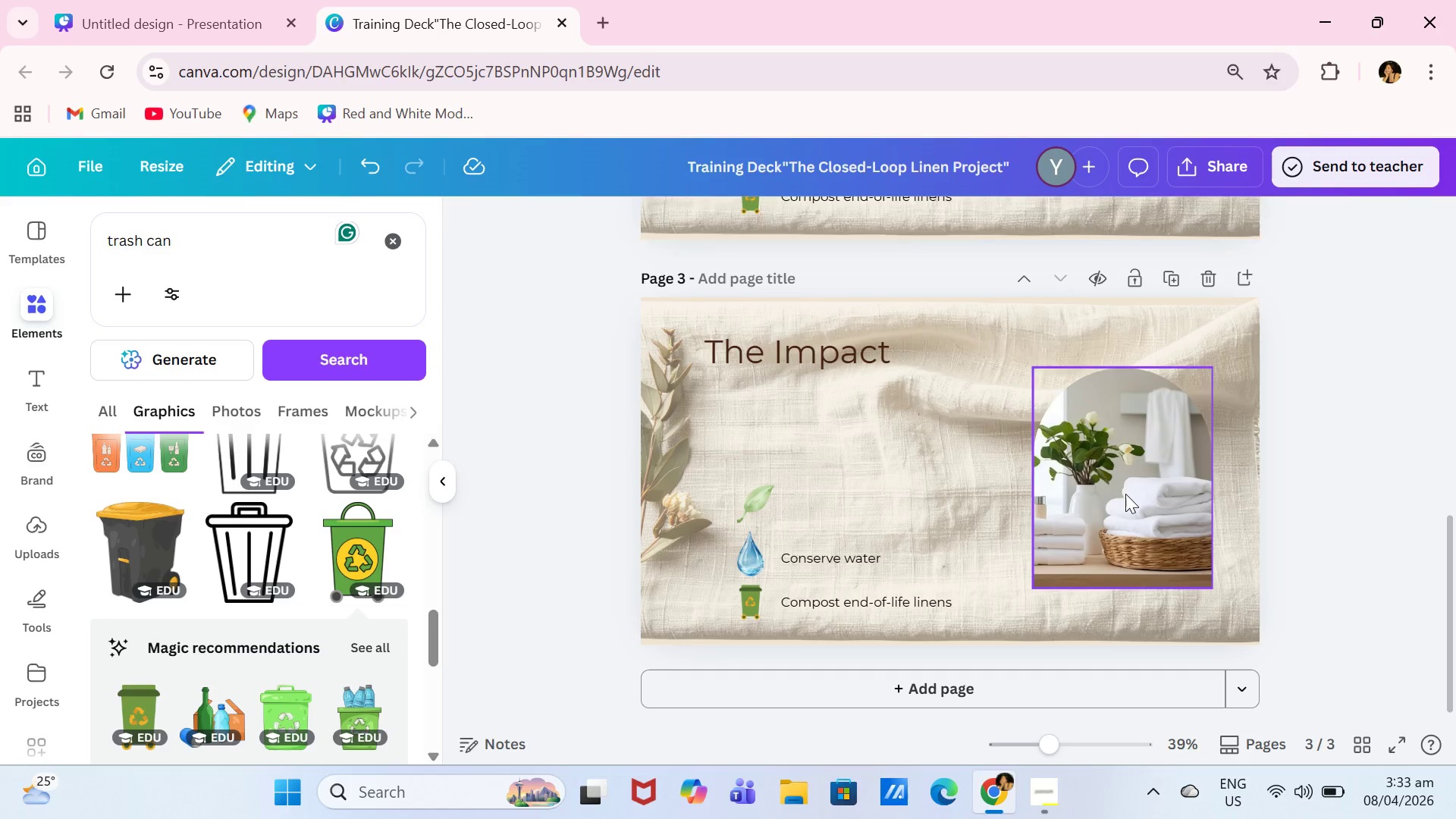 
double_click([1125, 494])
 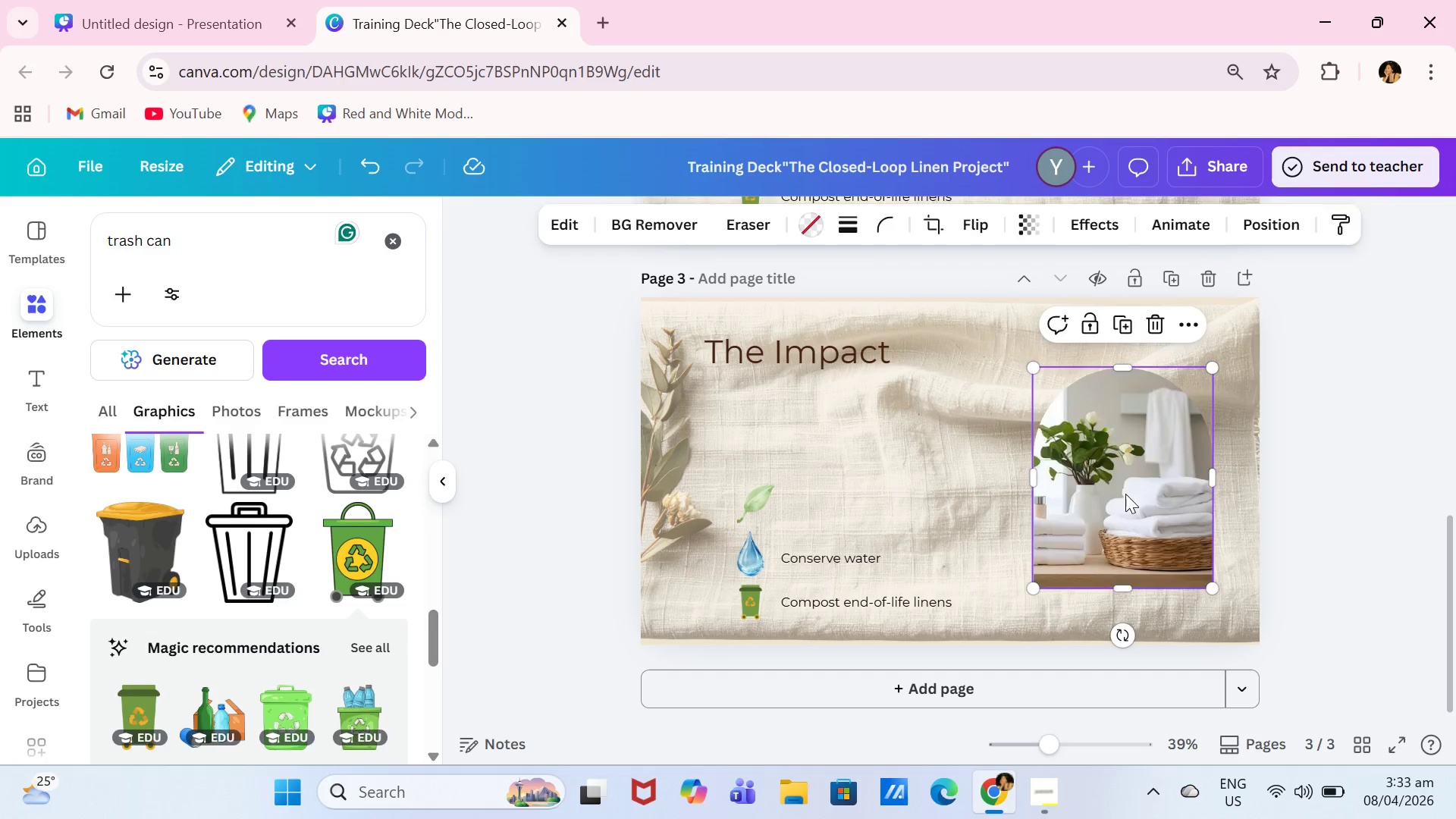 
key(Backspace)
 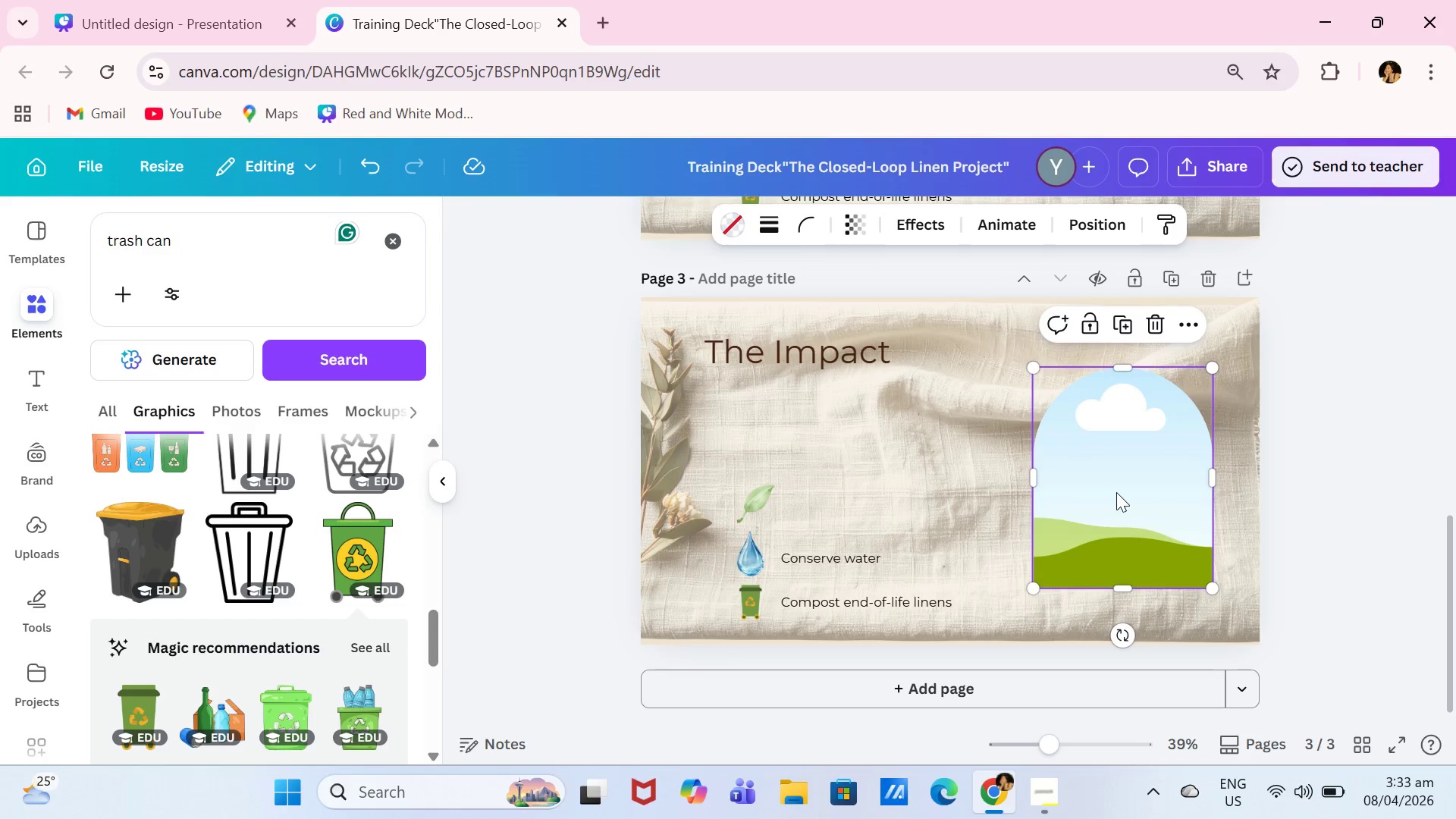 
left_click([1115, 493])
 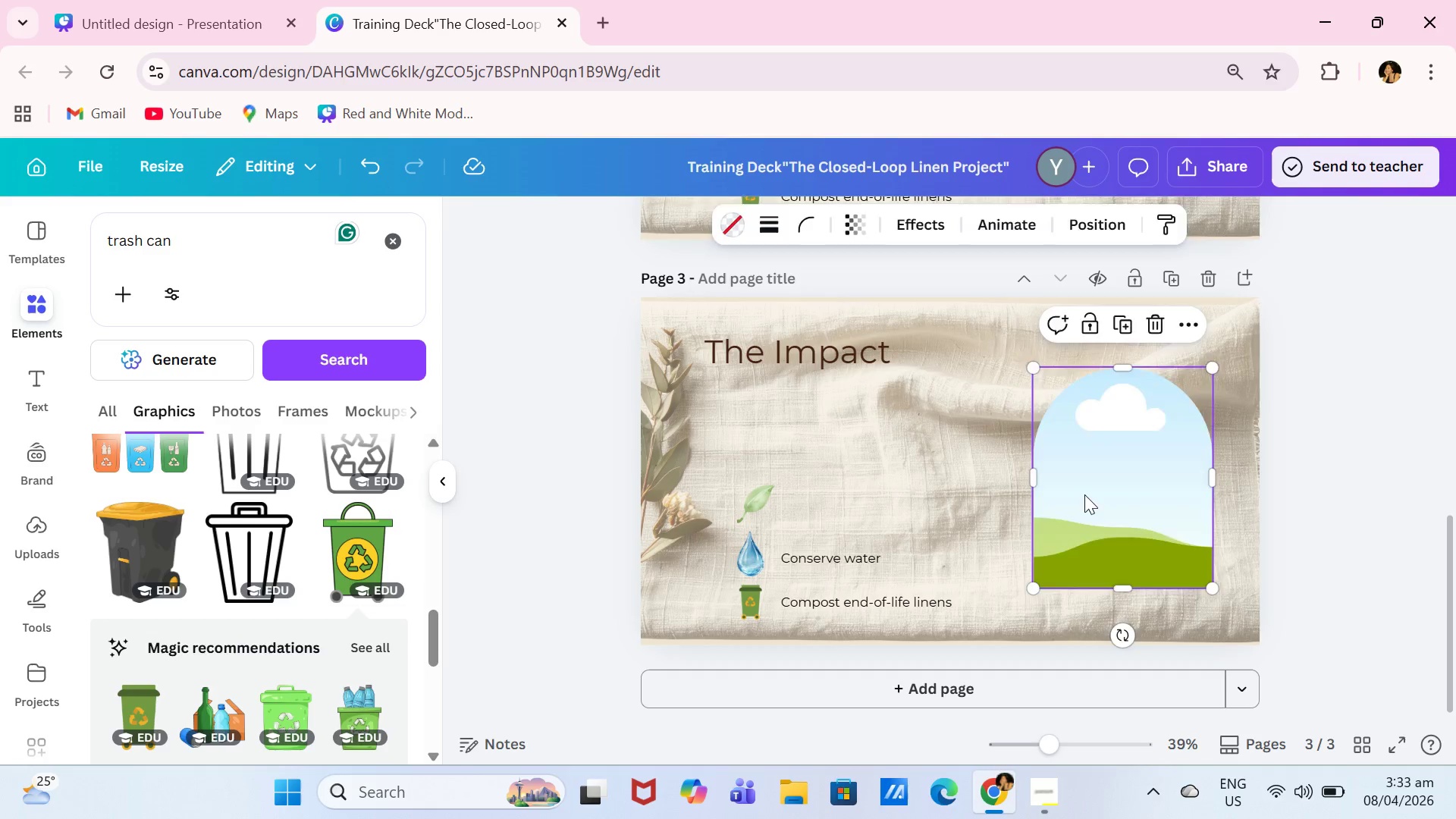 
key(Backspace)
 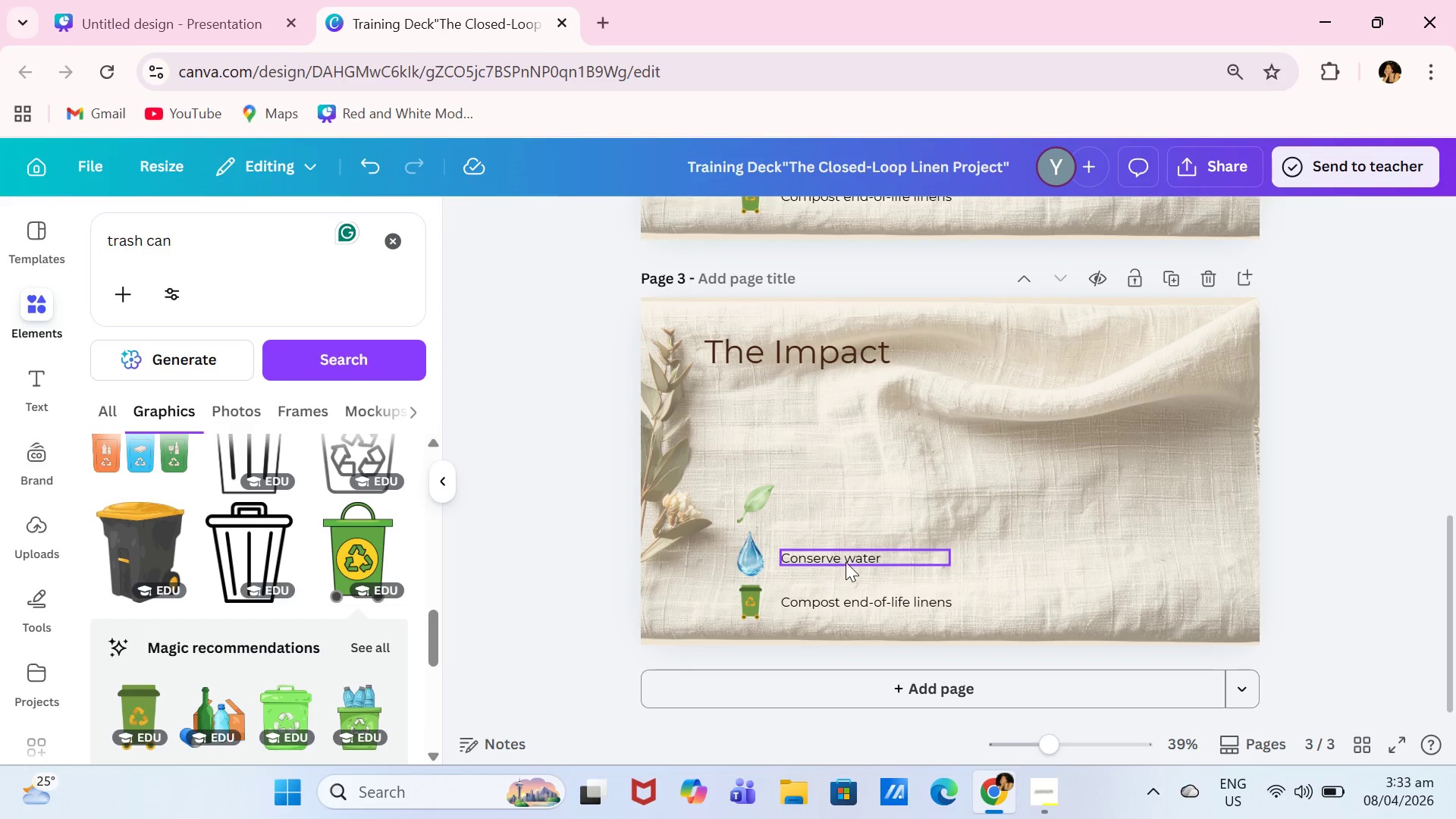 
left_click([846, 562])
 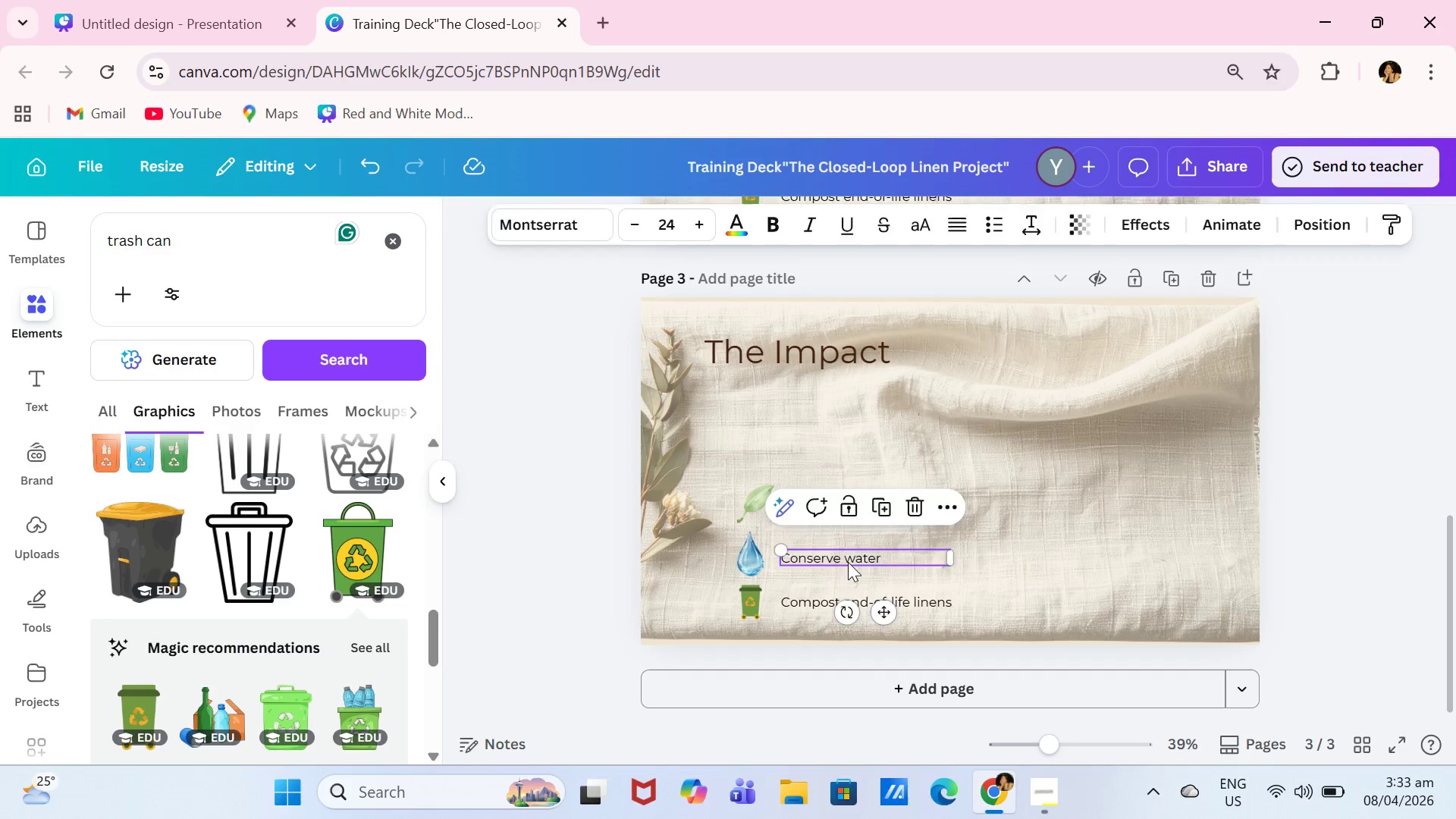 
key(Backspace)
 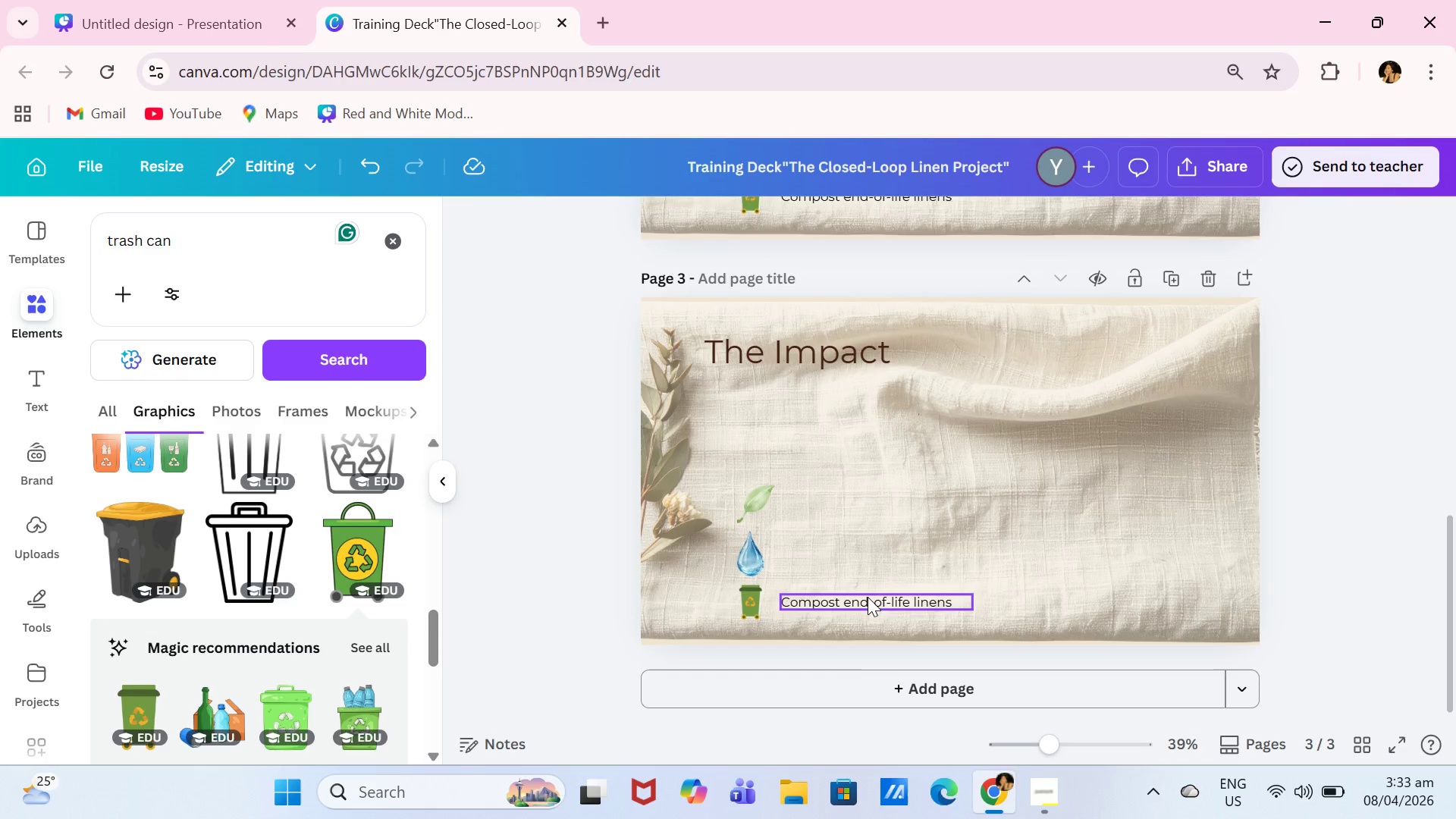 
left_click([868, 597])
 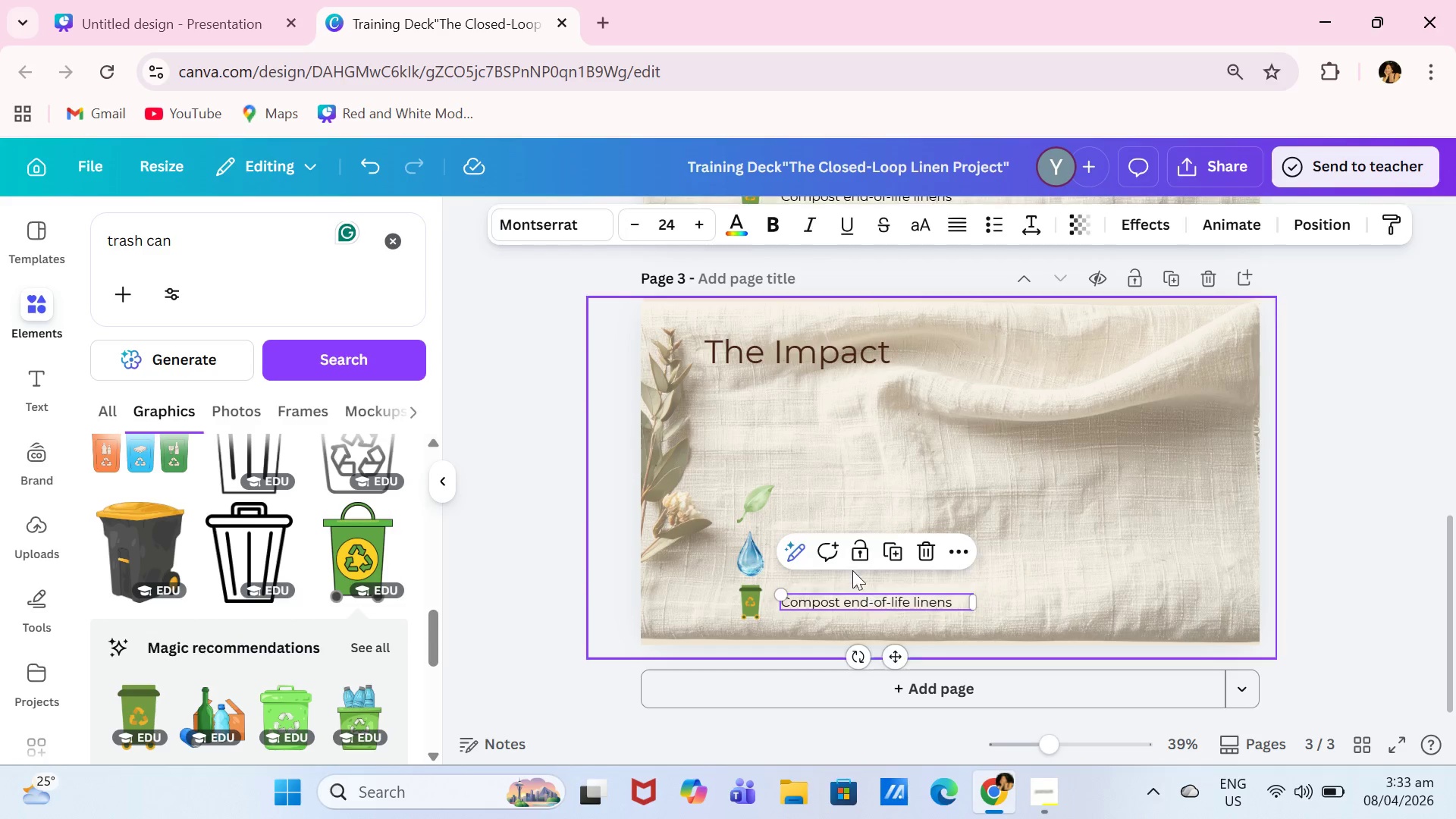 
key(Backspace)
 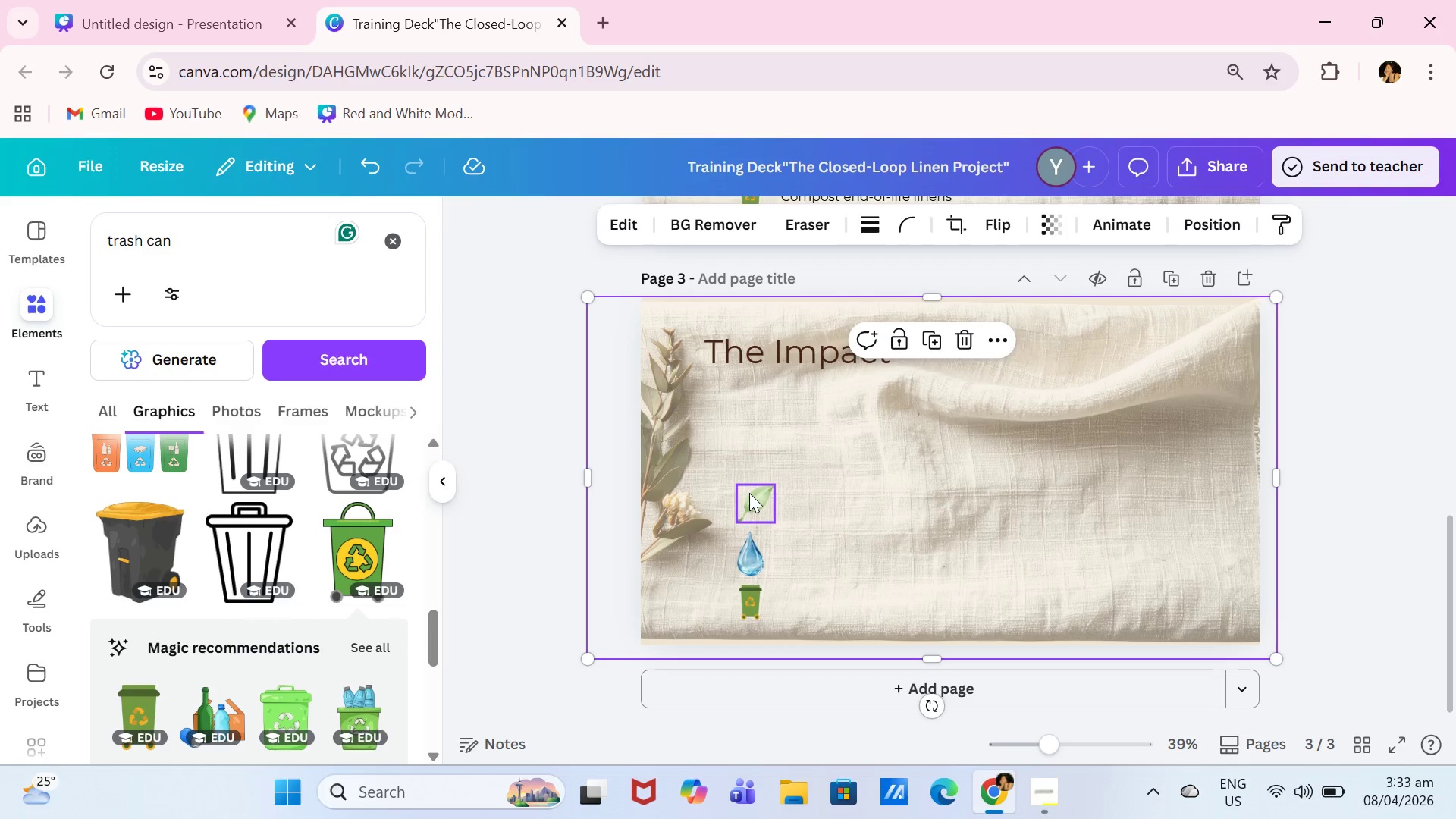 
double_click([749, 493])
 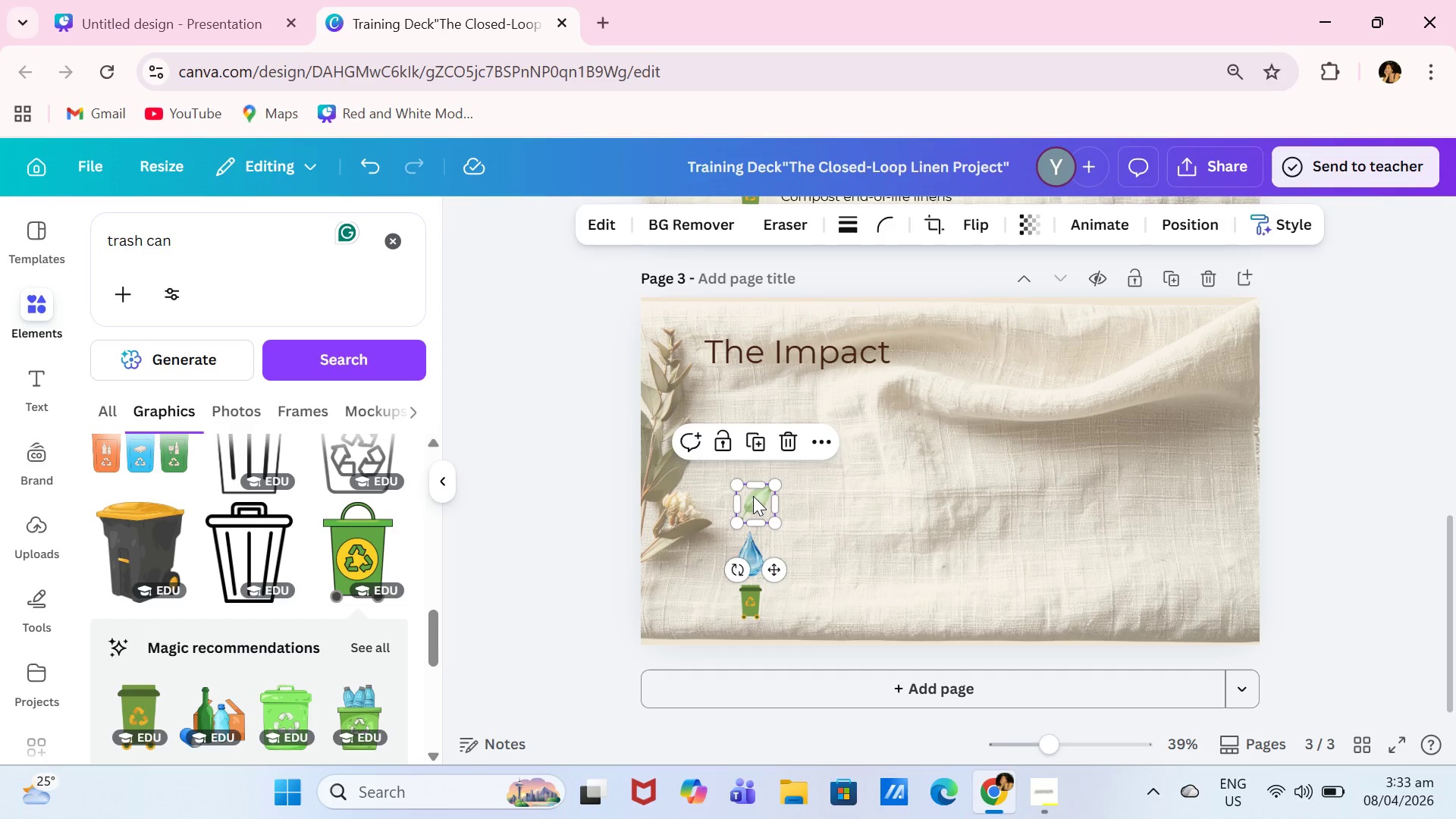 
key(Backspace)
 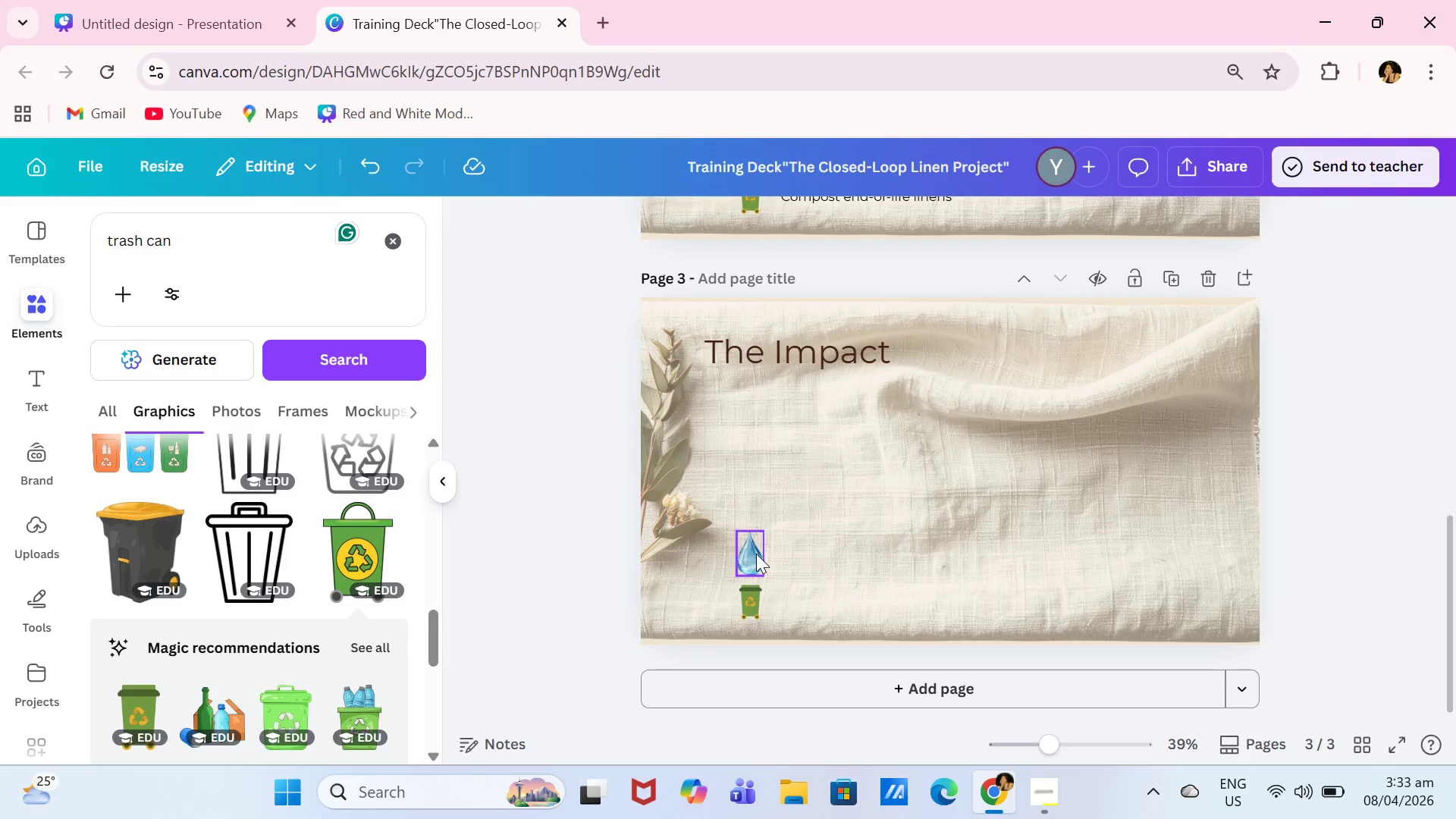 
left_click([756, 554])
 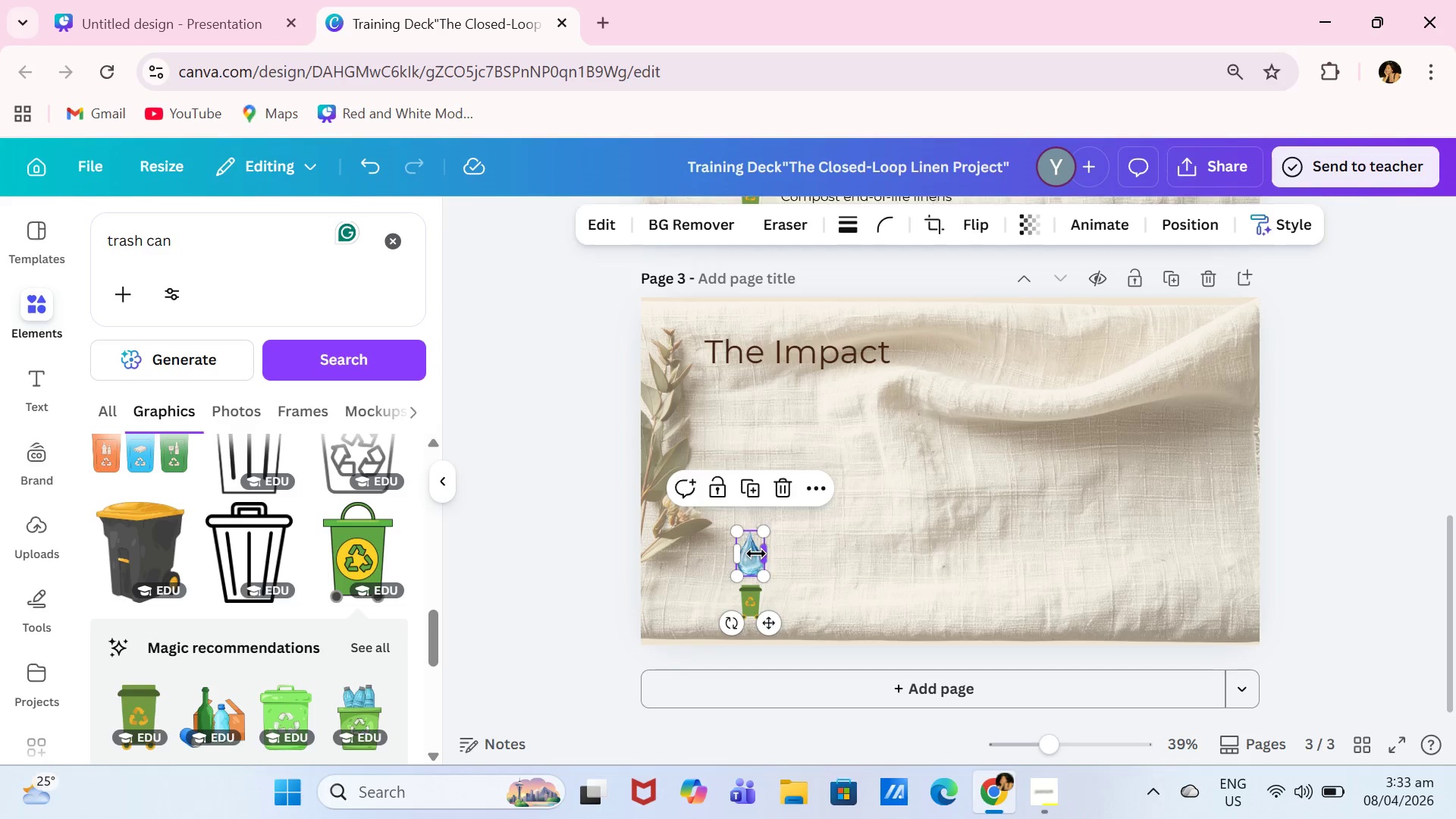 
key(Backspace)
 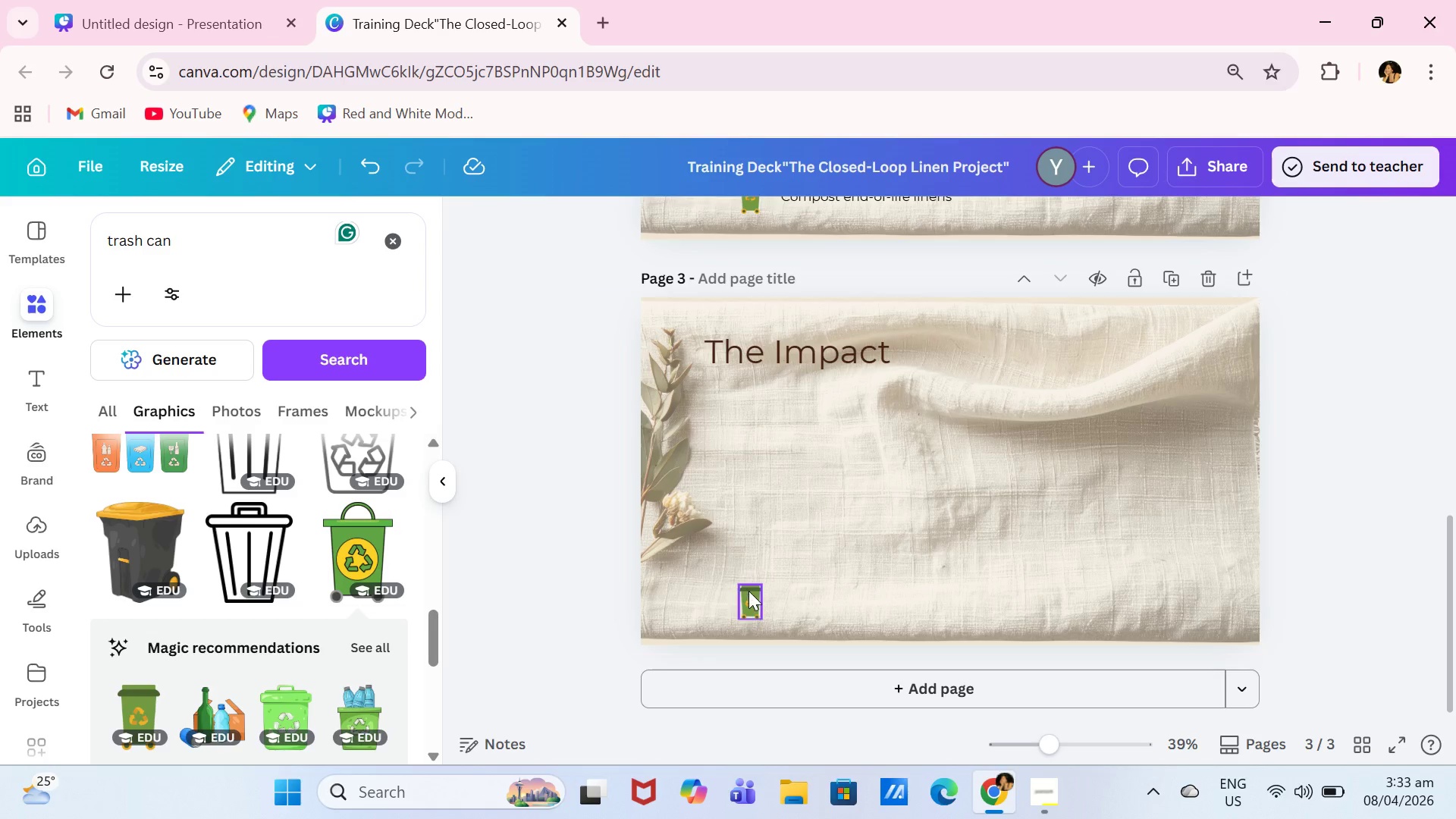 
left_click([748, 594])
 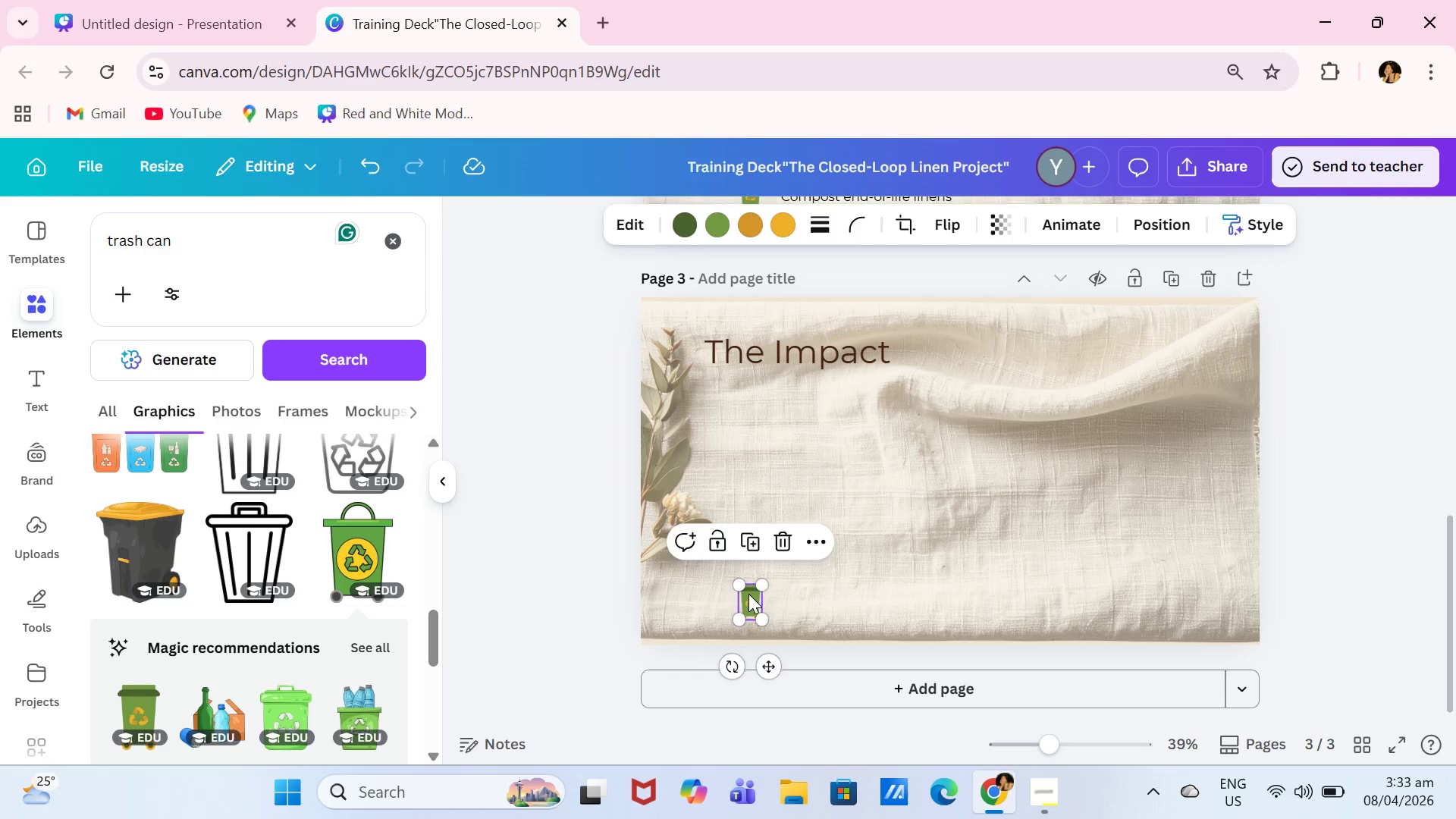 
key(Backspace)
 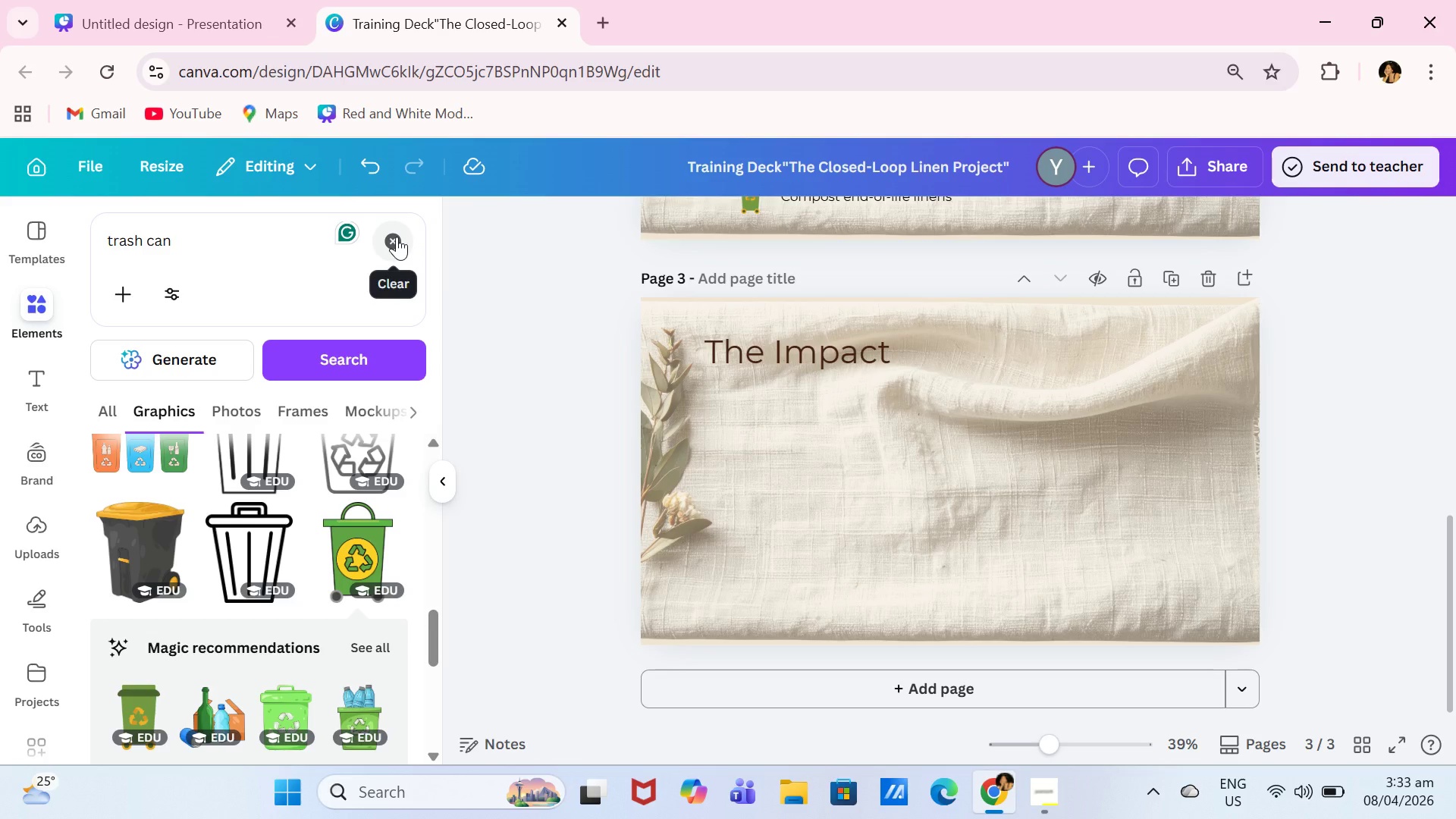 
left_click([397, 237])
 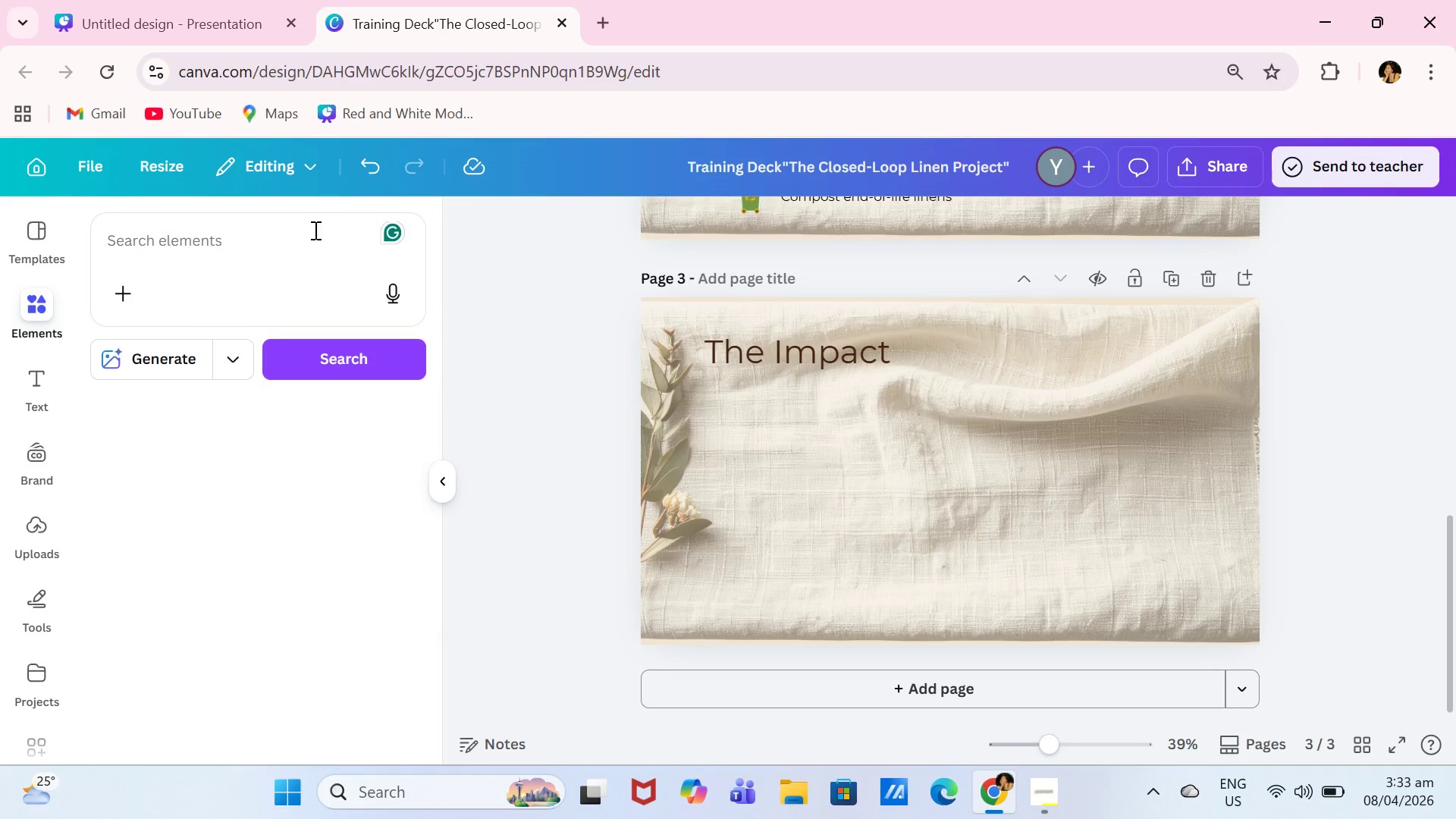 
left_click([313, 233])
 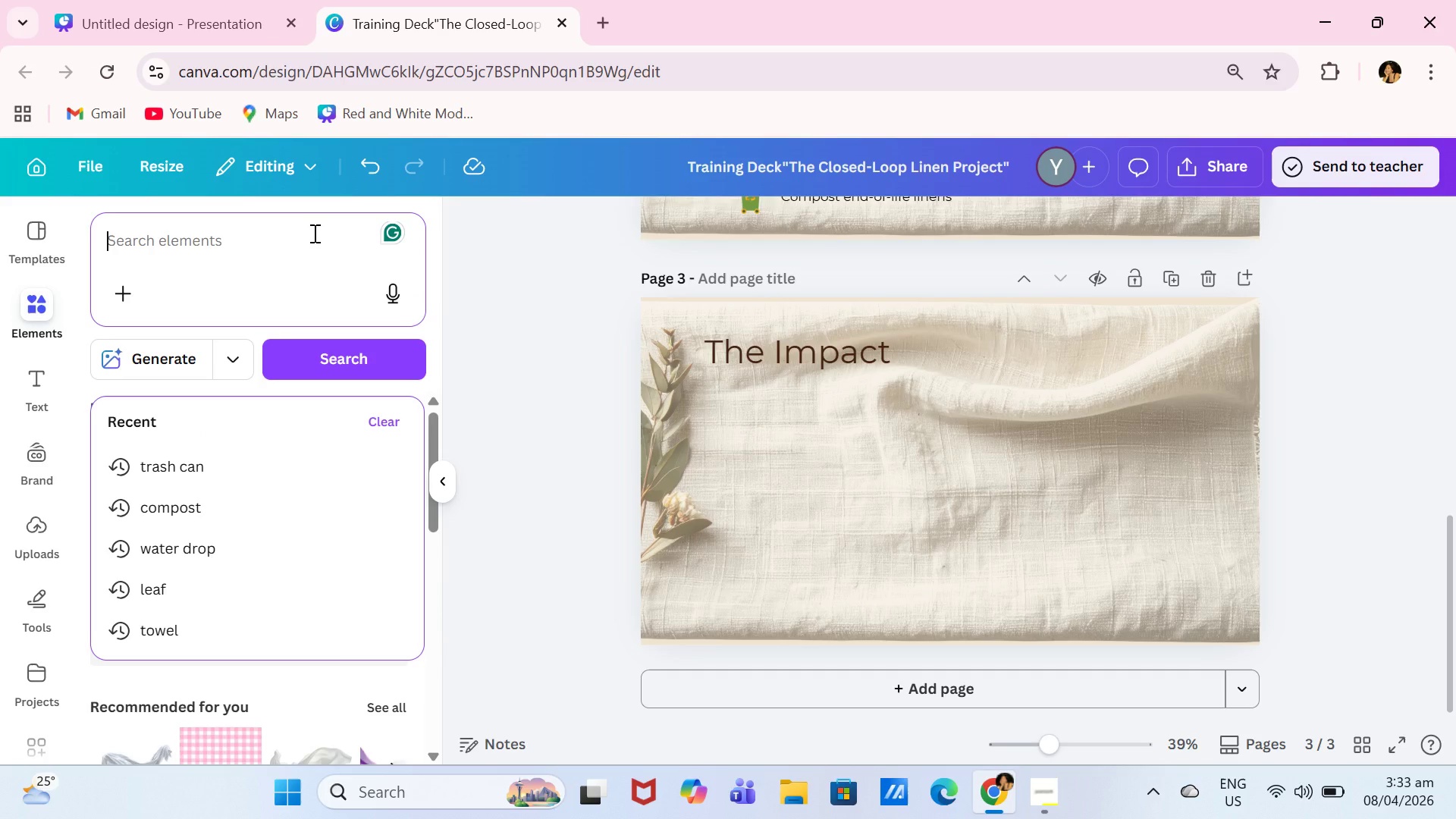 
type(paint b.ue)
 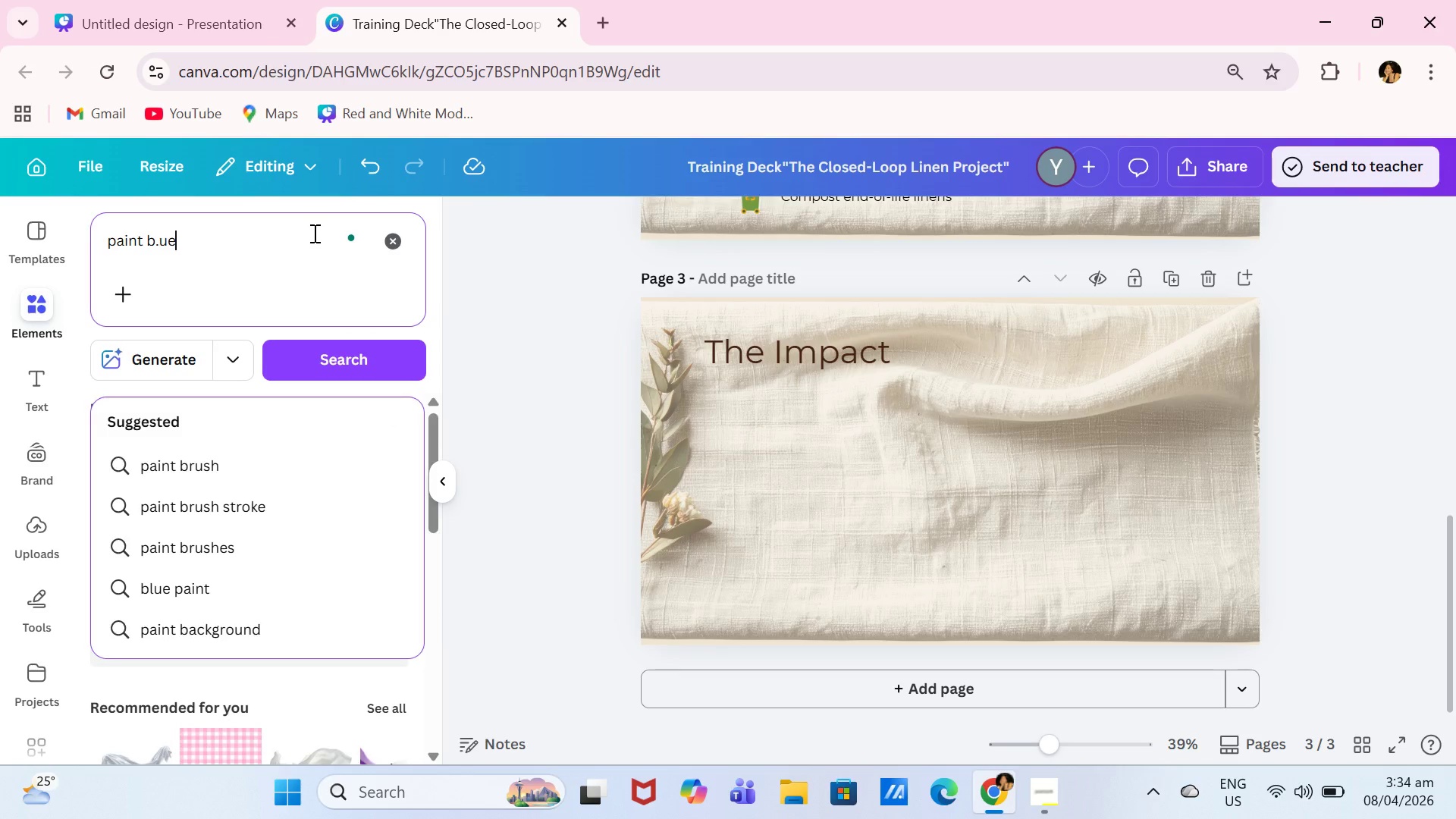 
key(Enter)
 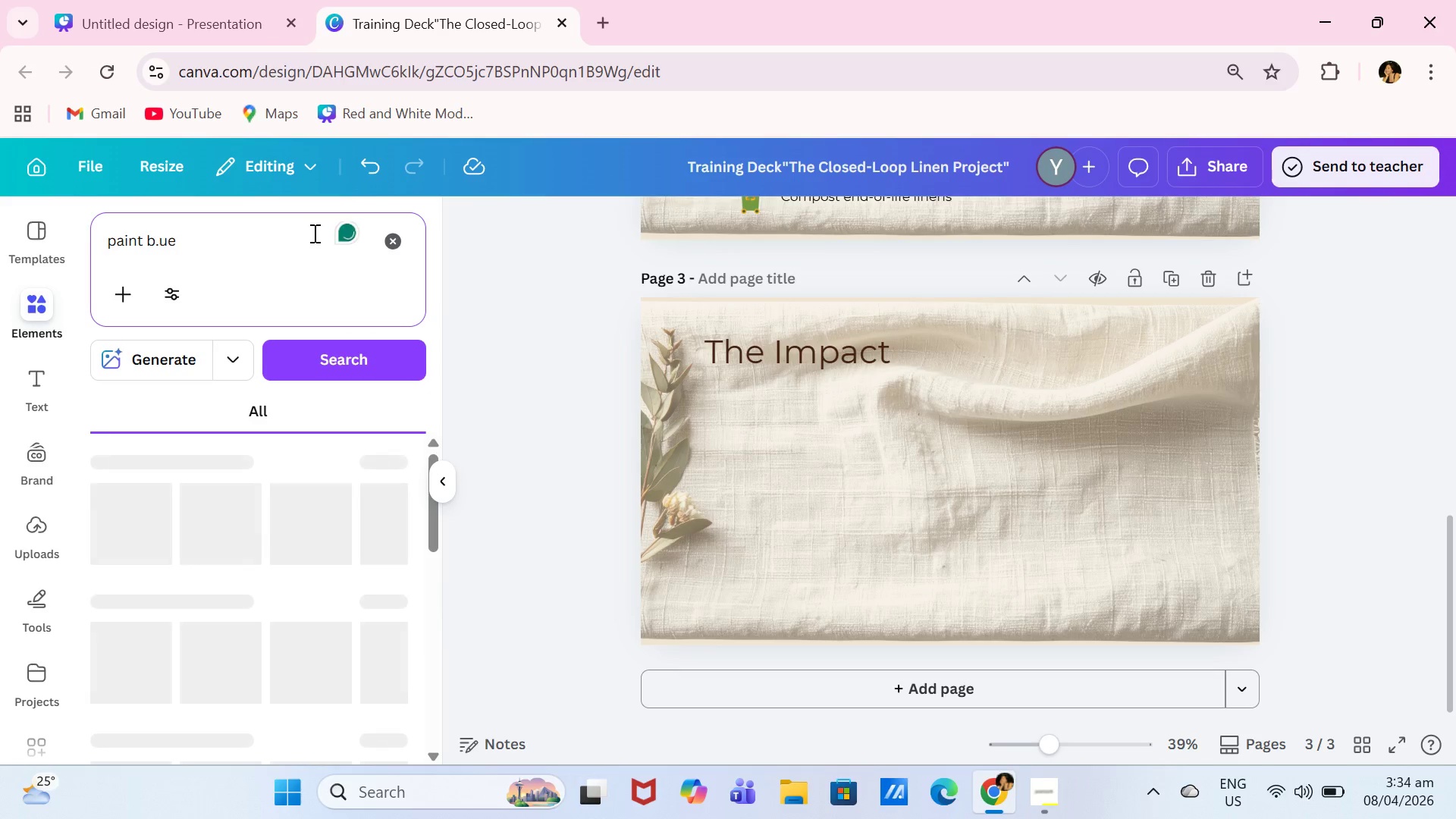 
type([Delete])
key(Backspace)
key(Backspace)
key(Backspace)
key(Backspace)
type(blue)
 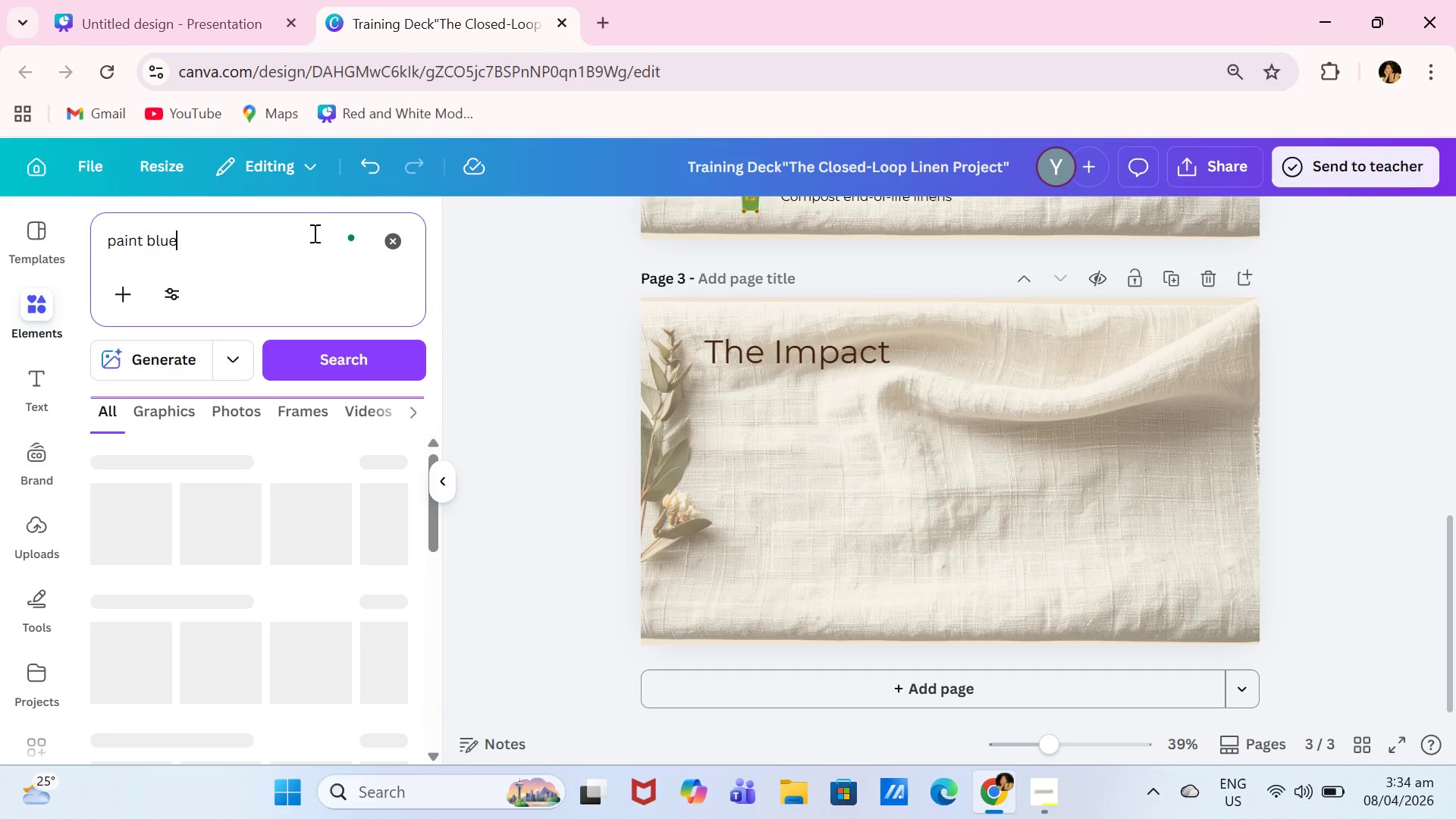 
key(Enter)
 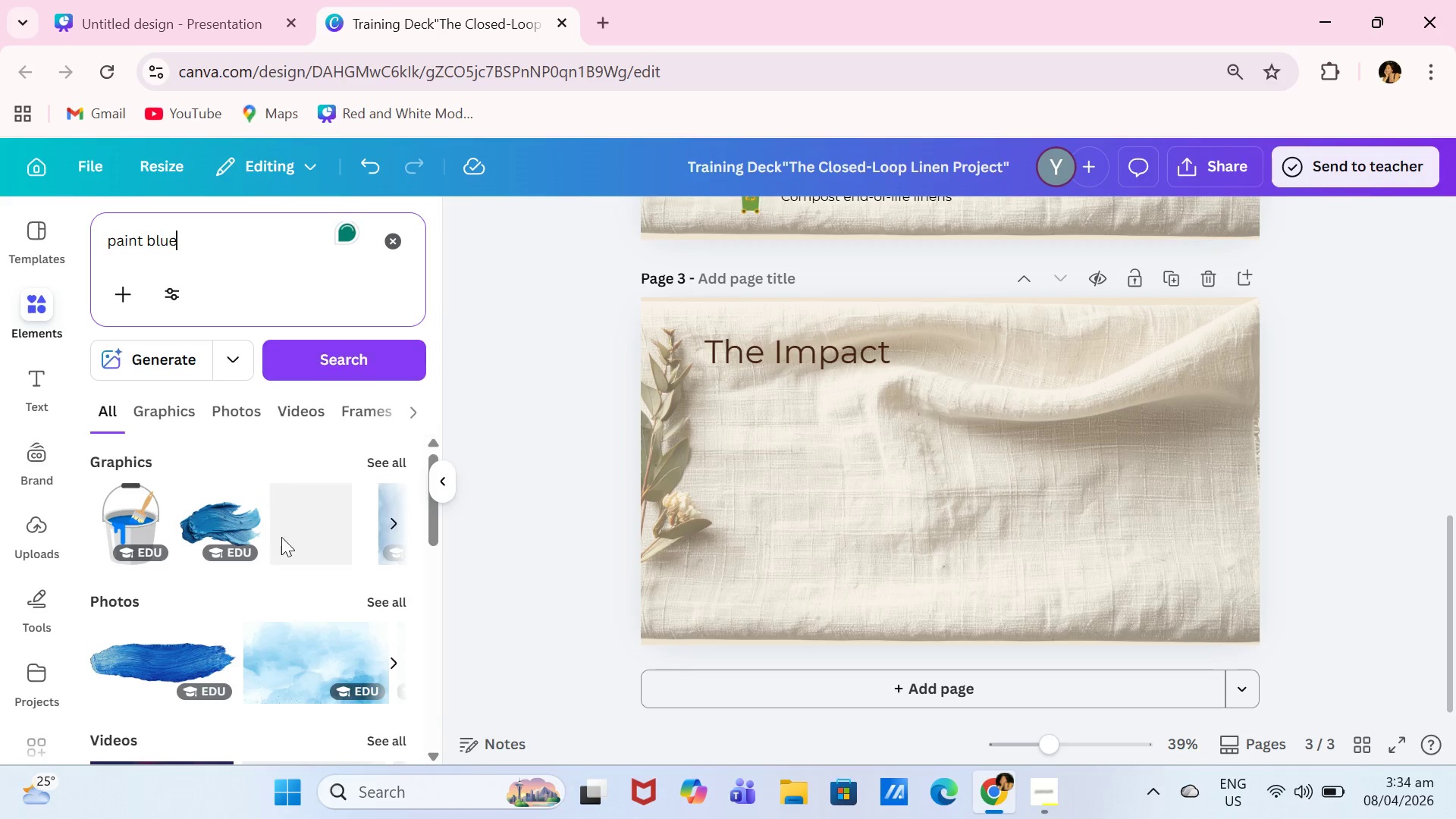 
scroll: coordinate [318, 674], scroll_direction: down, amount: 2.0
 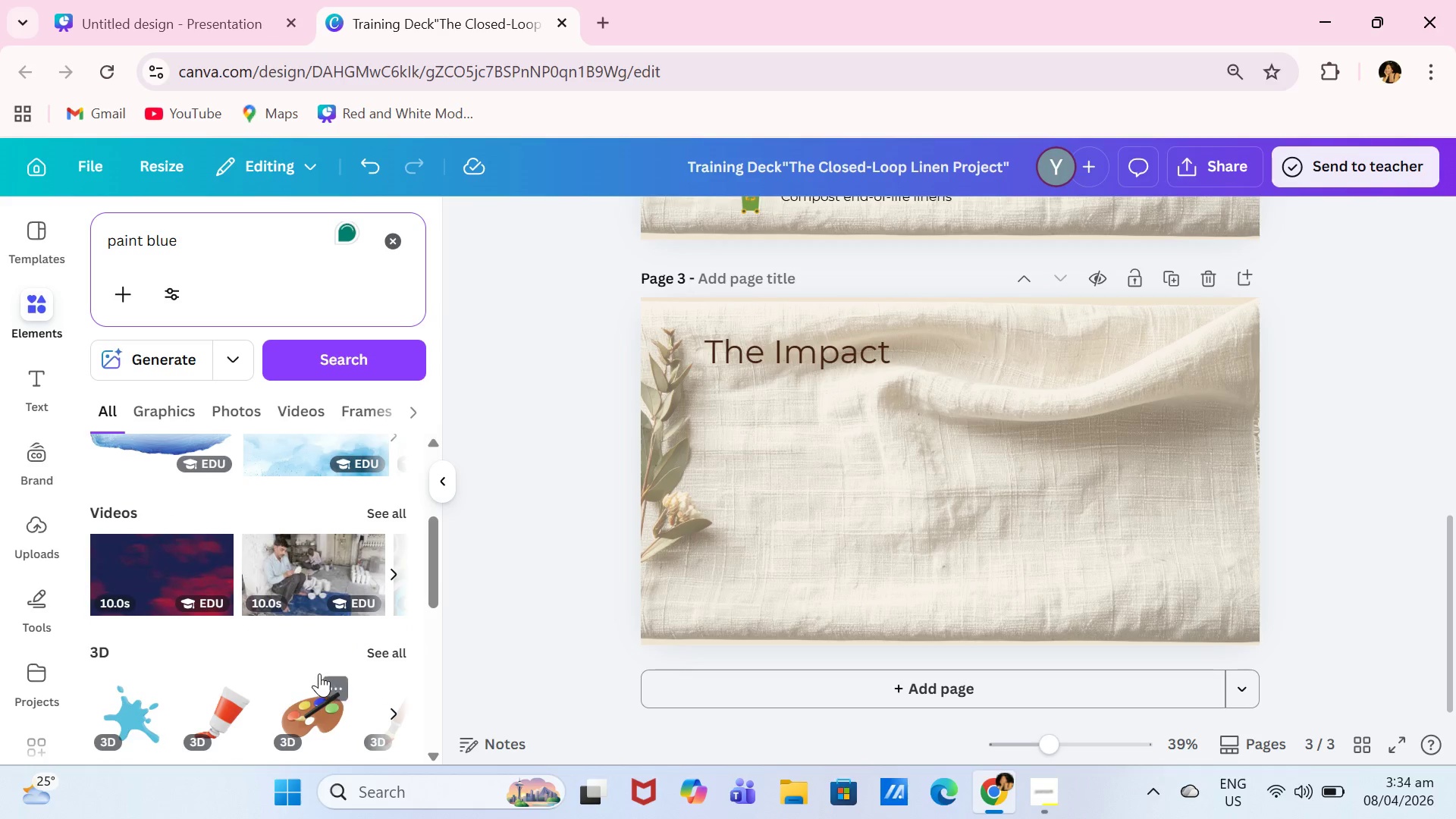 
scroll: coordinate [321, 648], scroll_direction: up, amount: 3.0
 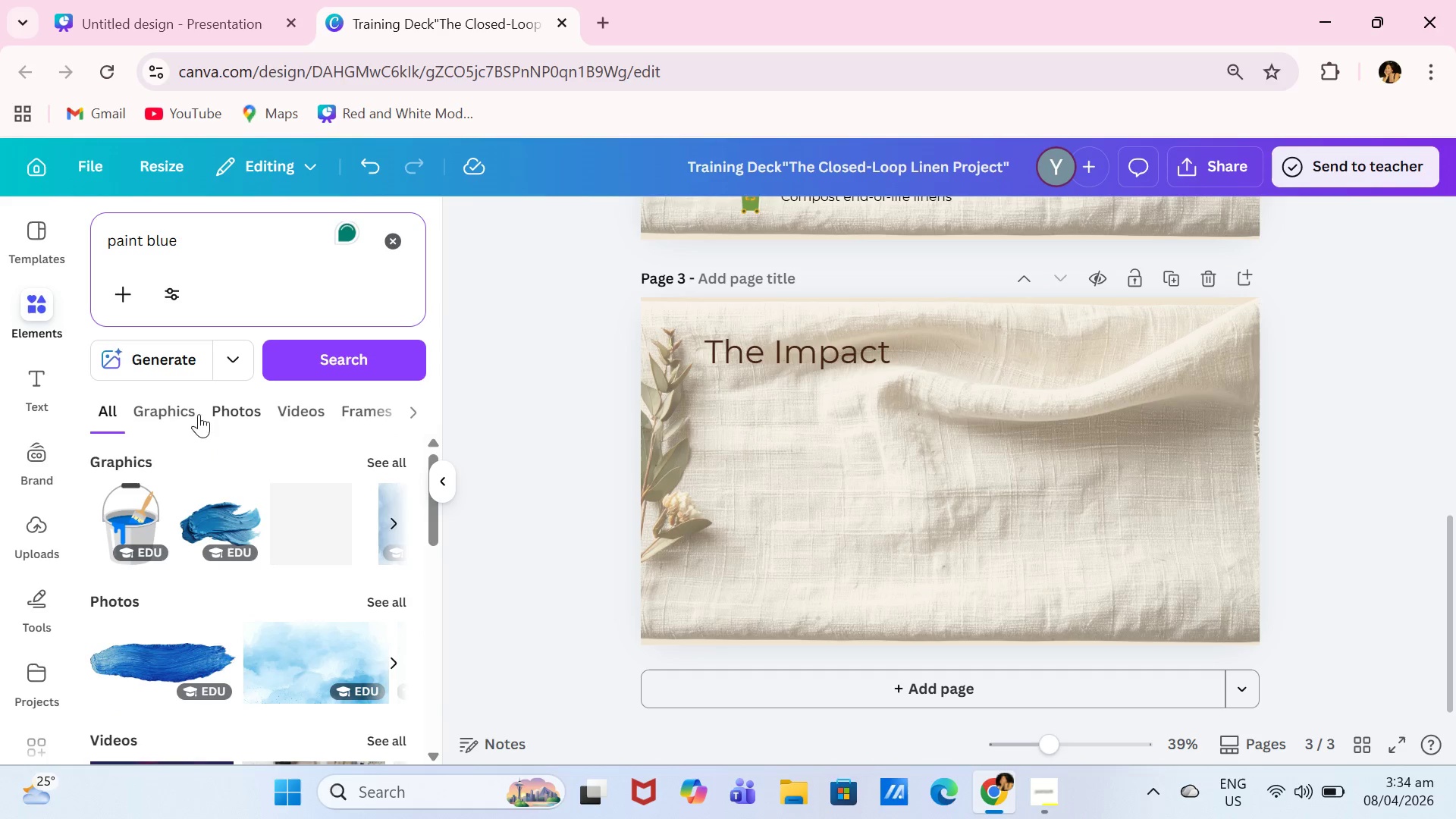 
left_click([190, 409])
 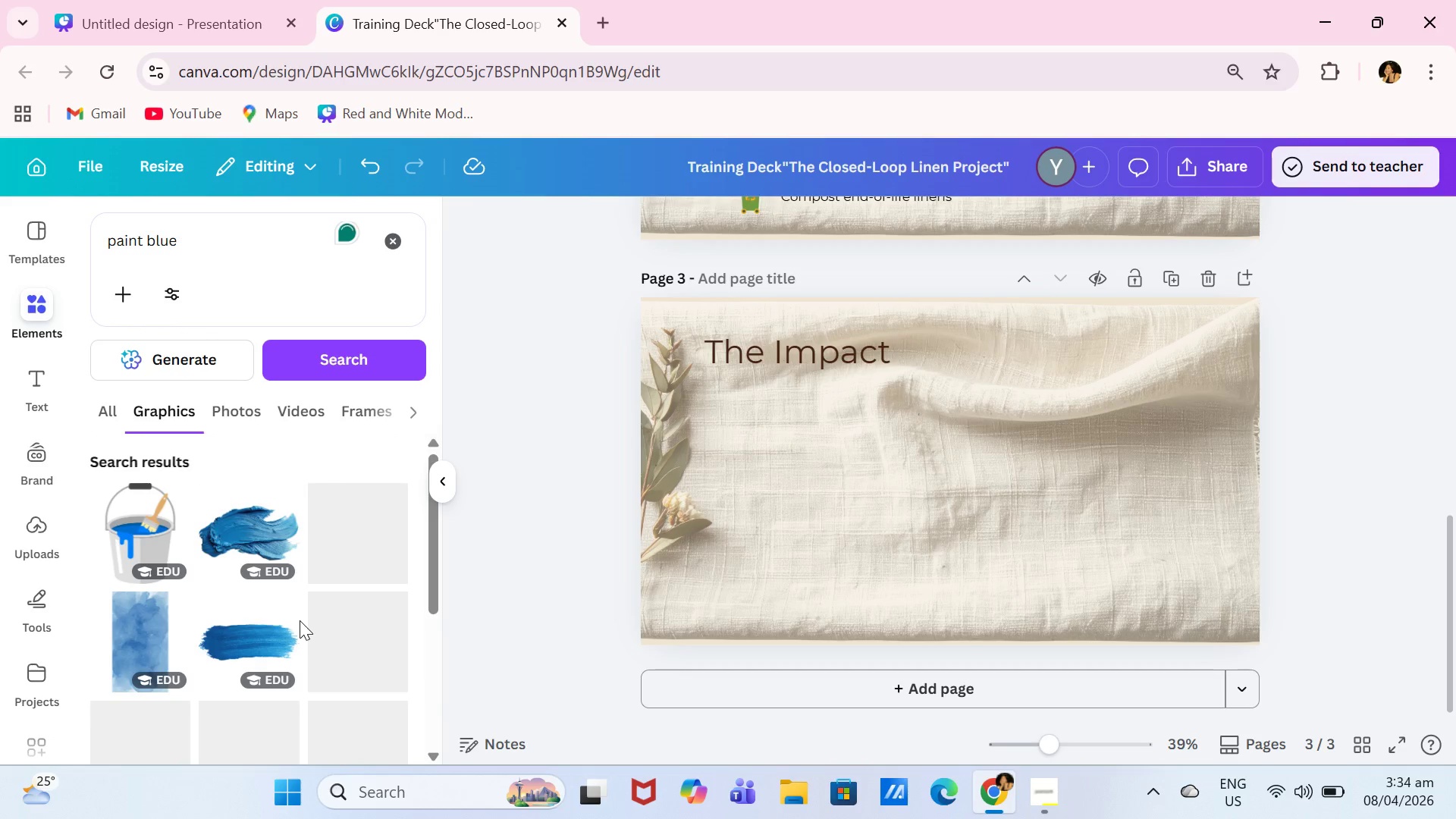 
scroll: coordinate [281, 589], scroll_direction: down, amount: 9.0
 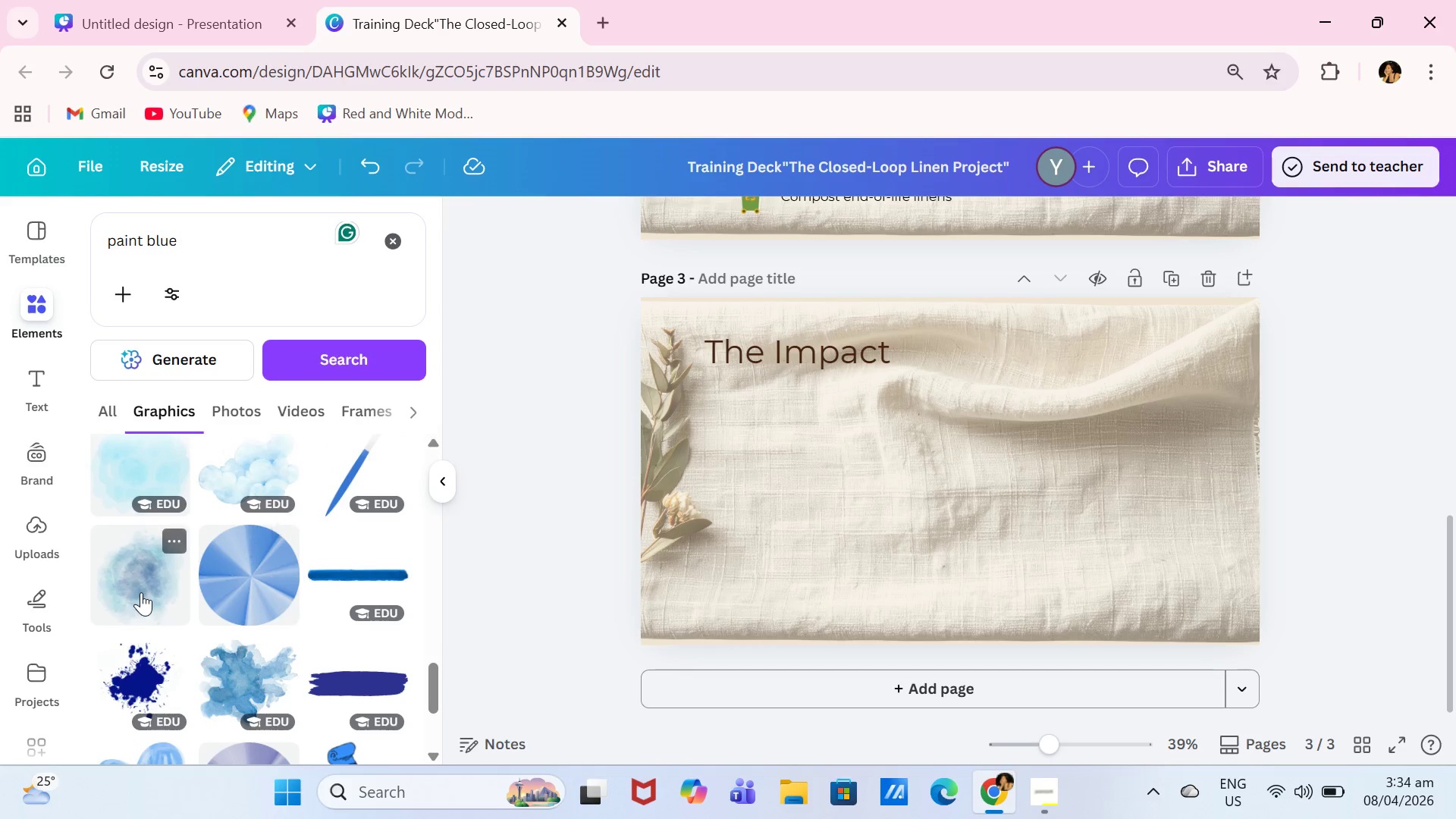 
left_click([141, 592])
 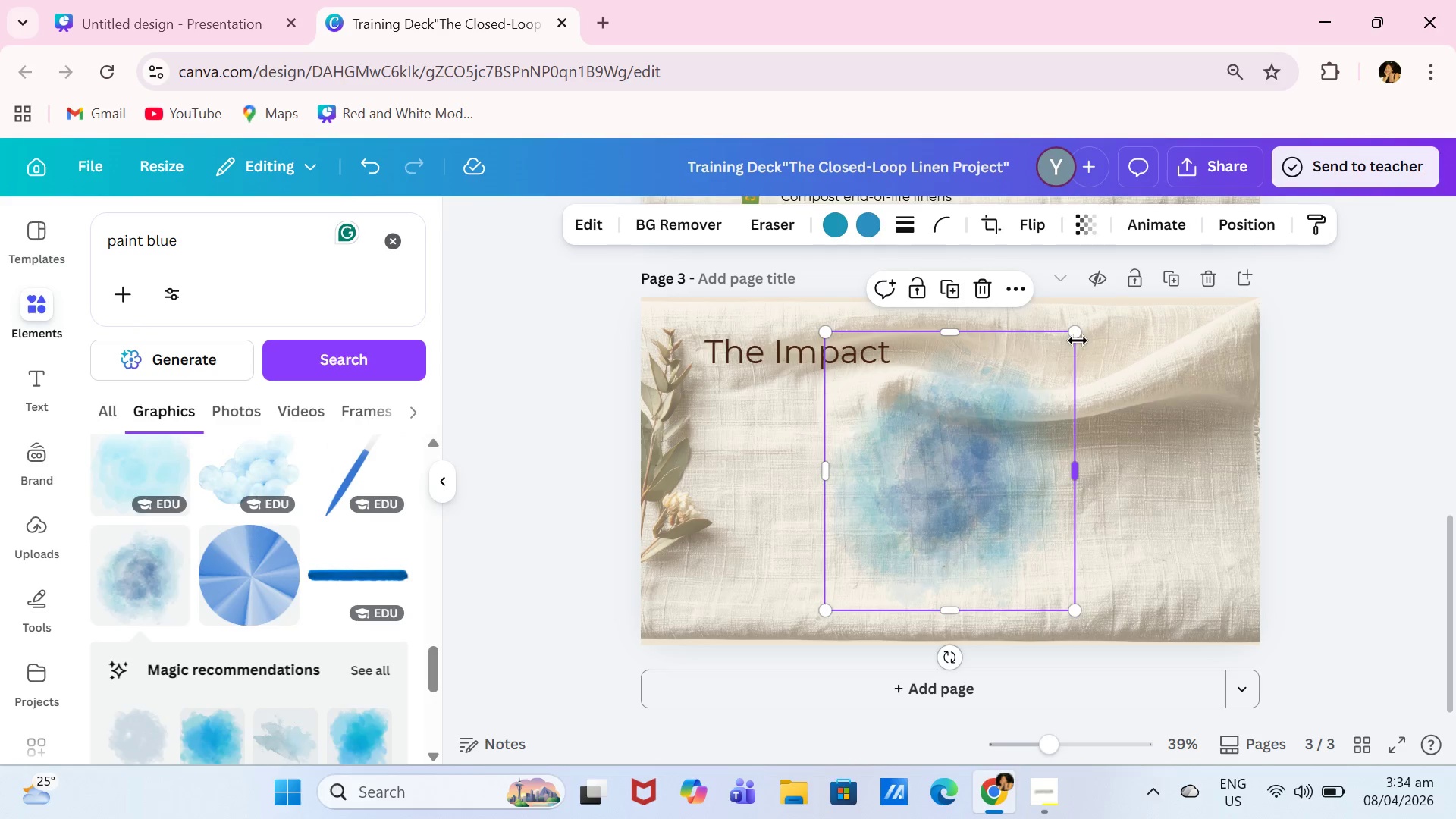 
left_click_drag(start_coordinate=[1078, 340], to_coordinate=[1109, 395])
 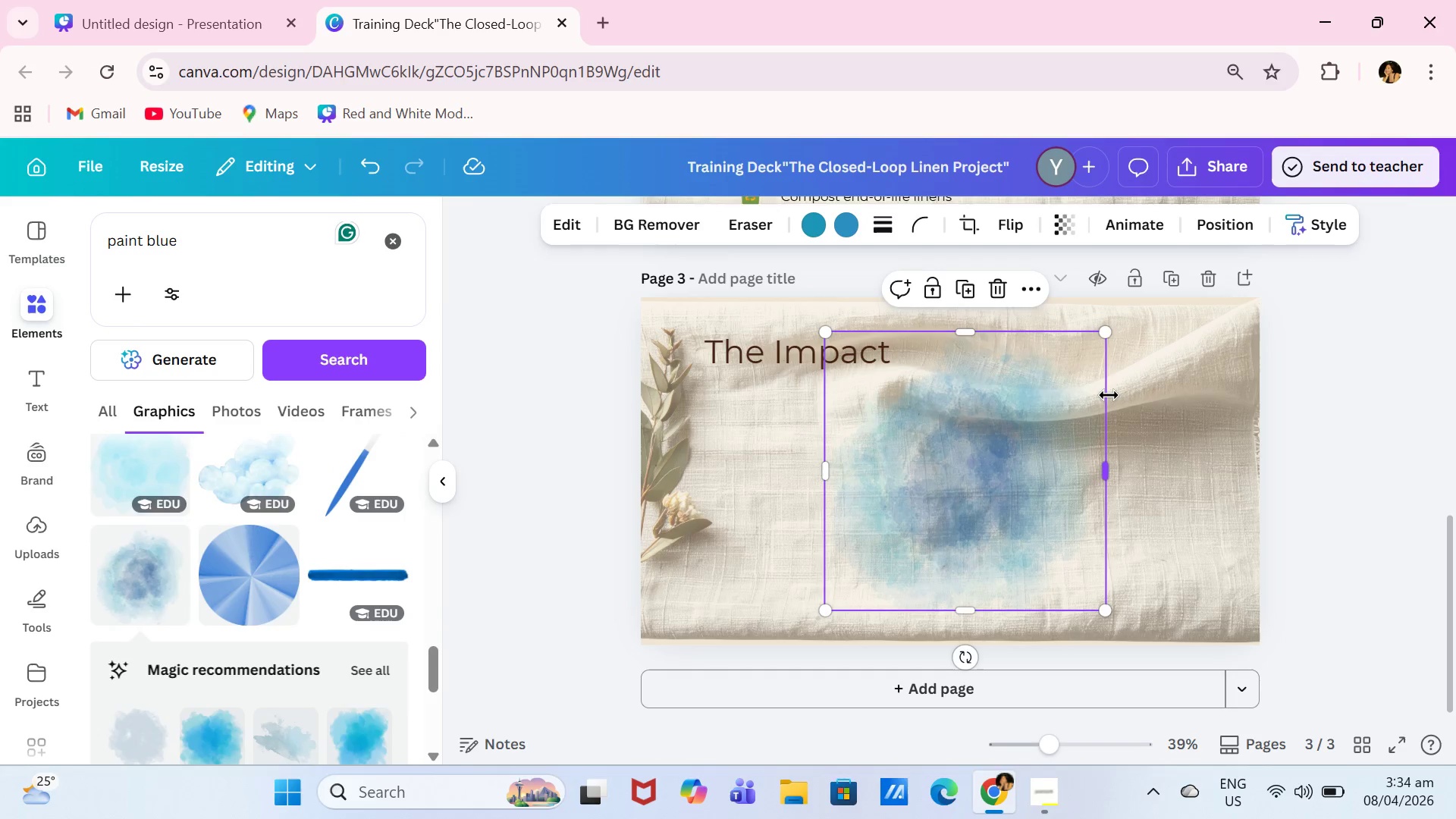 
left_click([1109, 395])
 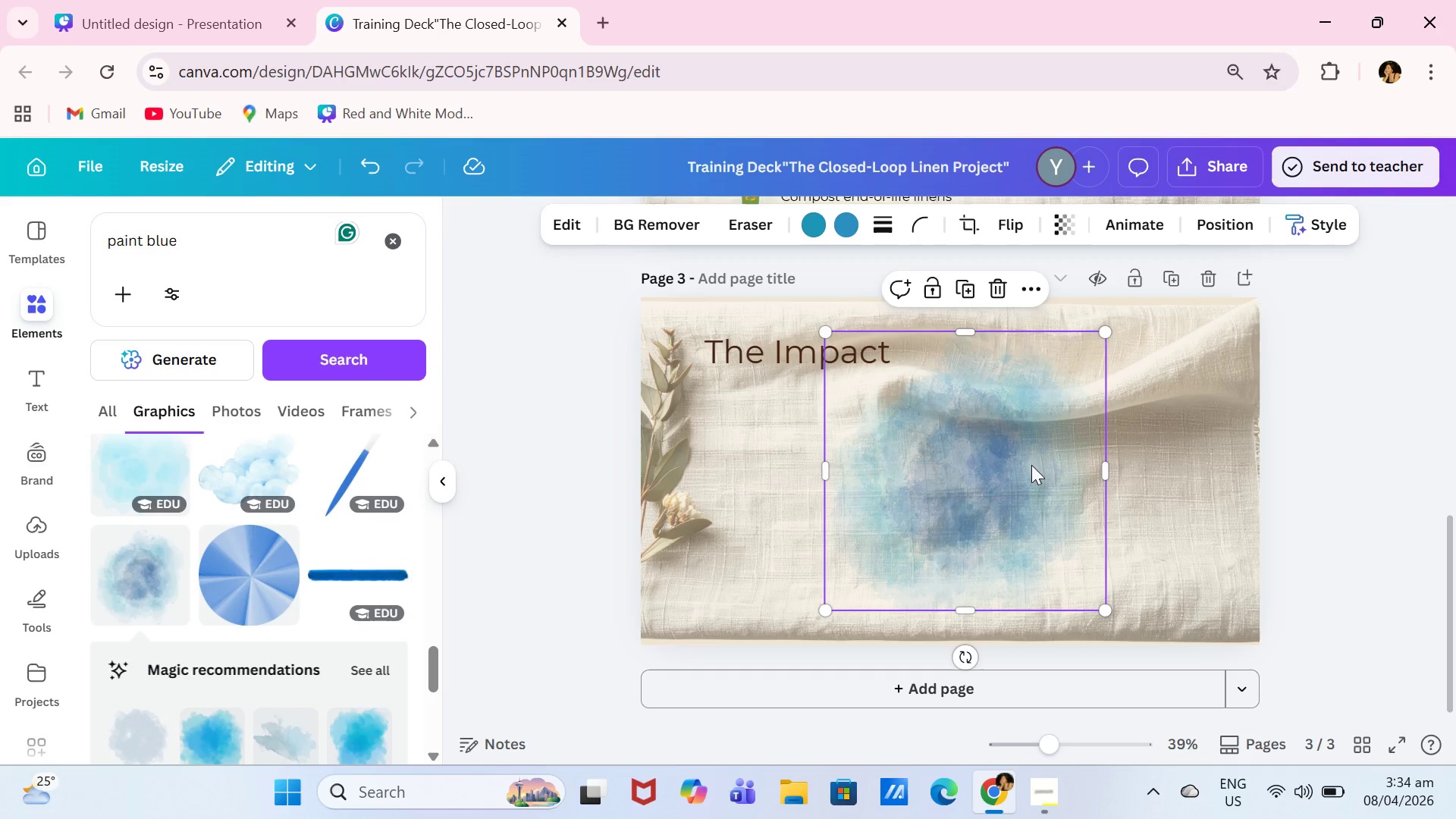 
left_click_drag(start_coordinate=[1024, 473], to_coordinate=[934, 462])
 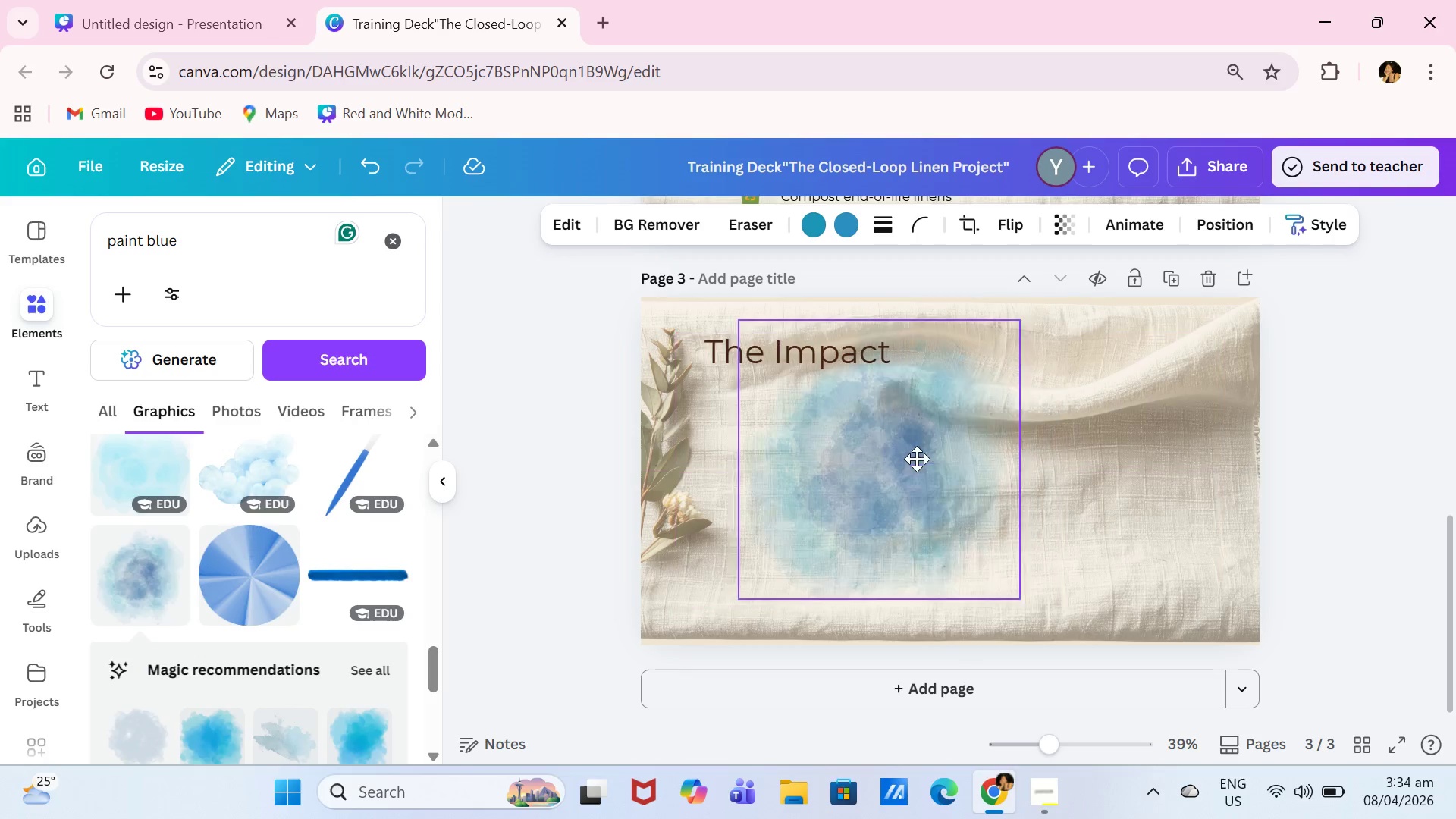 
left_click_drag(start_coordinate=[904, 456], to_coordinate=[875, 455])
 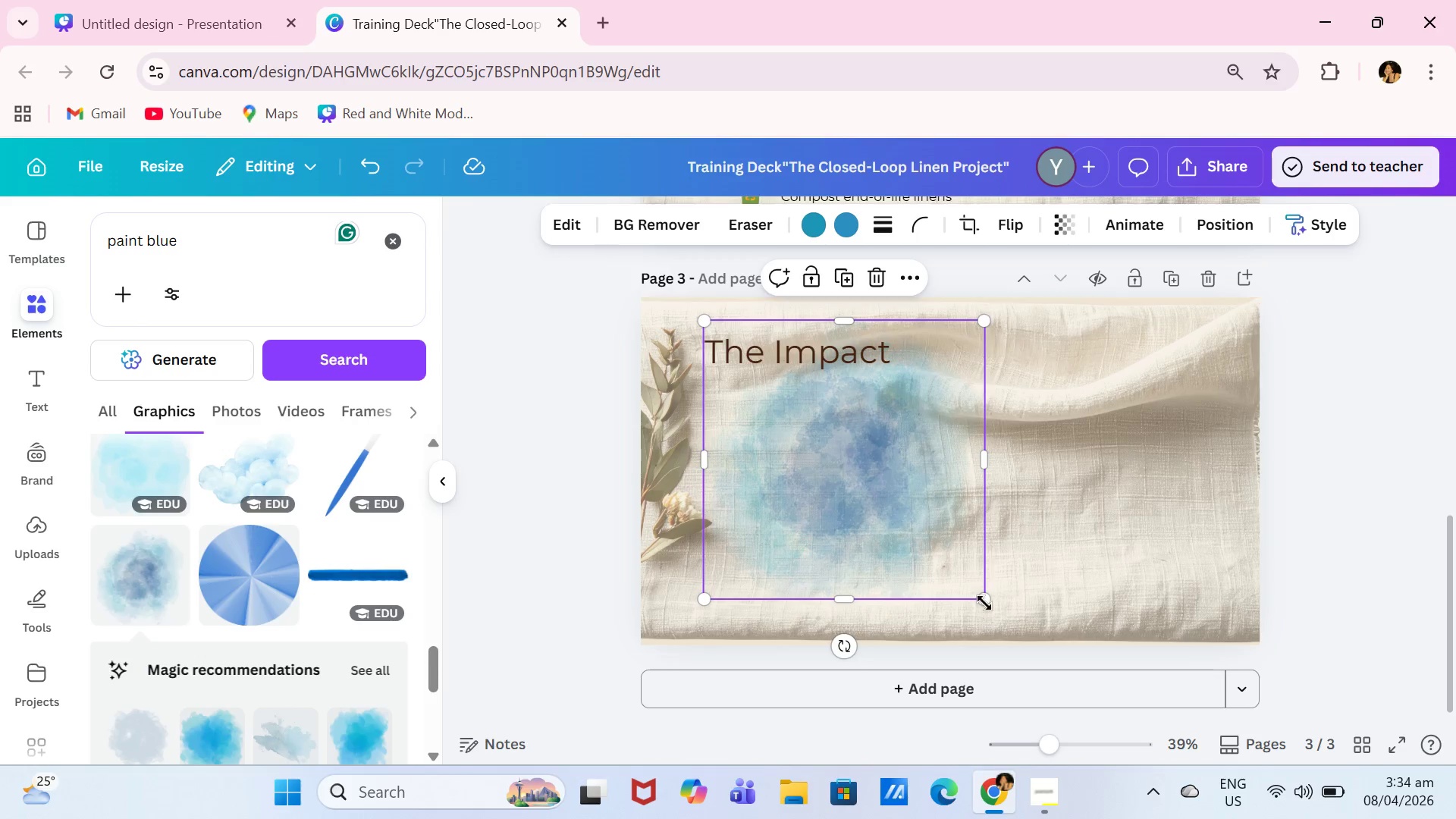 
left_click_drag(start_coordinate=[986, 601], to_coordinate=[944, 542])
 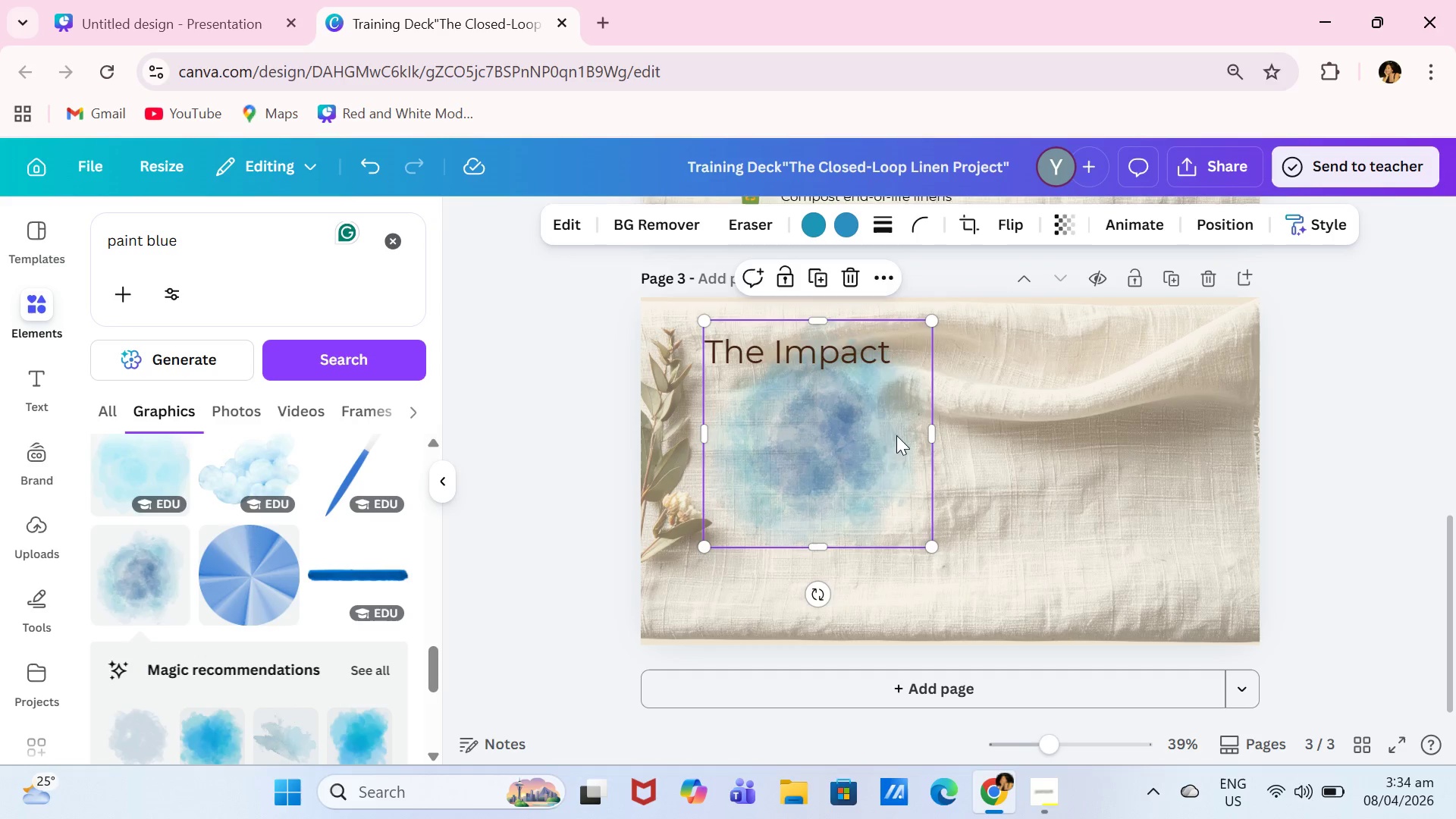 
left_click_drag(start_coordinate=[897, 435], to_coordinate=[899, 484])
 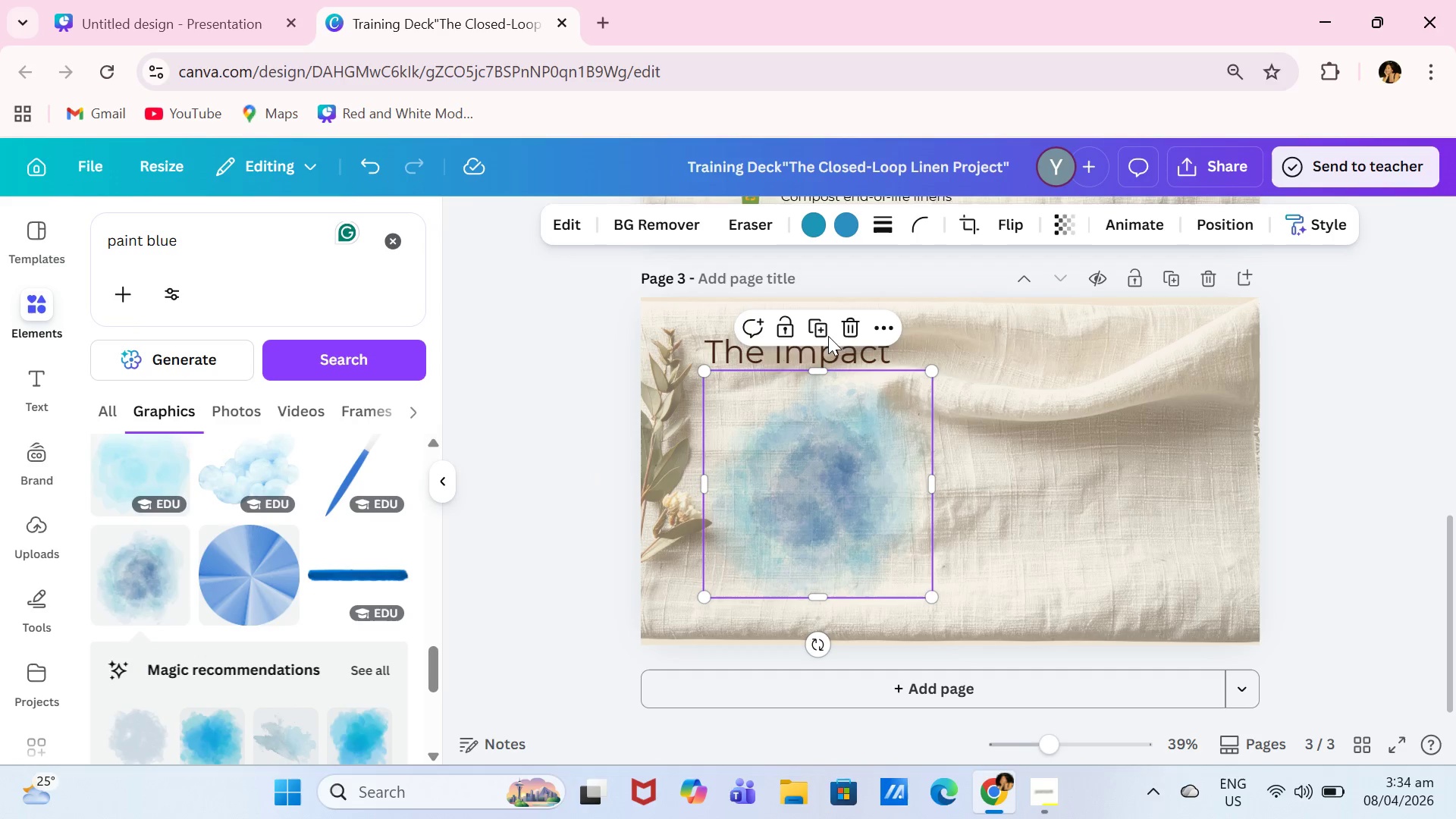 
left_click([814, 325])
 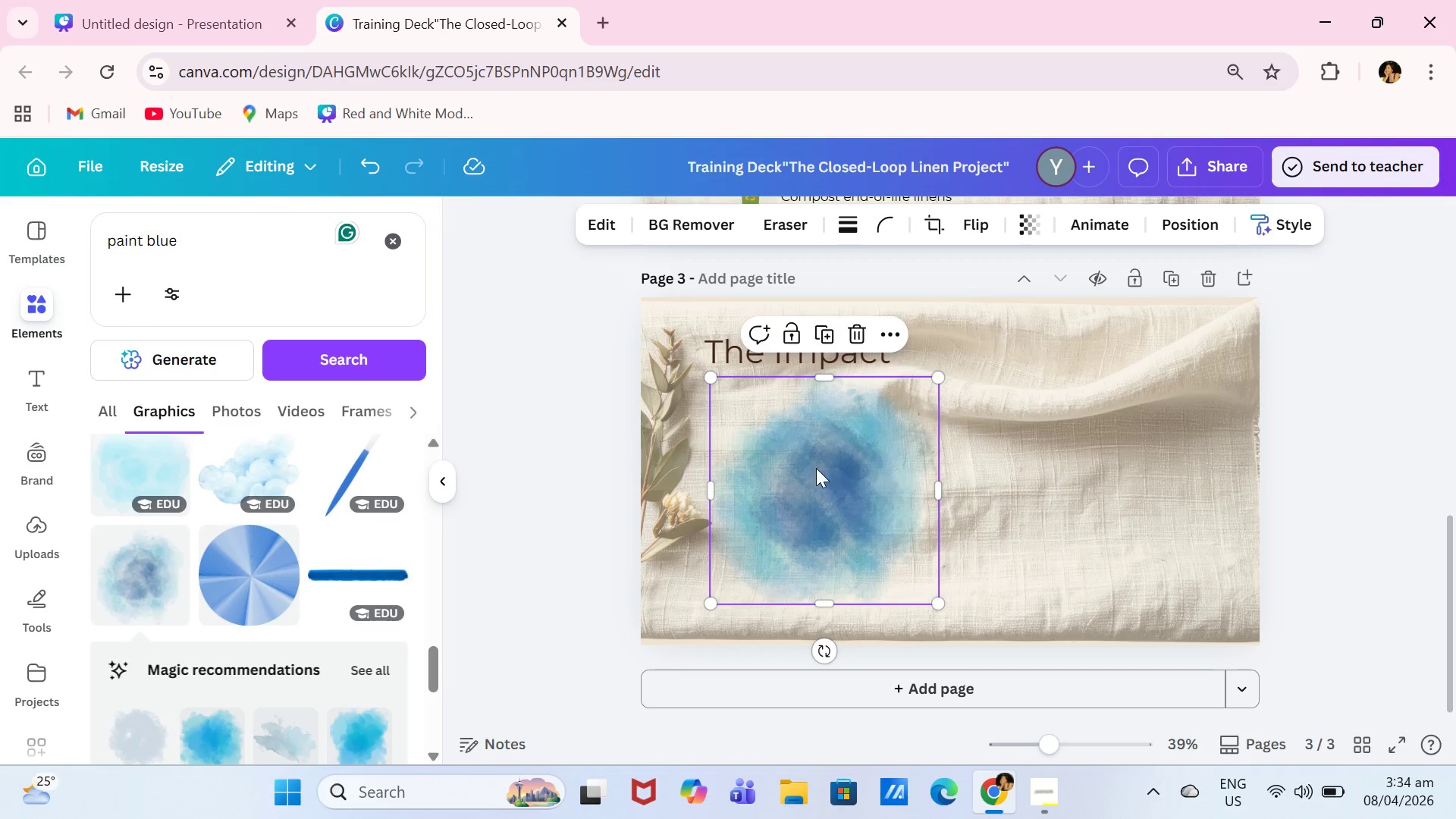 
left_click_drag(start_coordinate=[818, 472], to_coordinate=[1080, 472])
 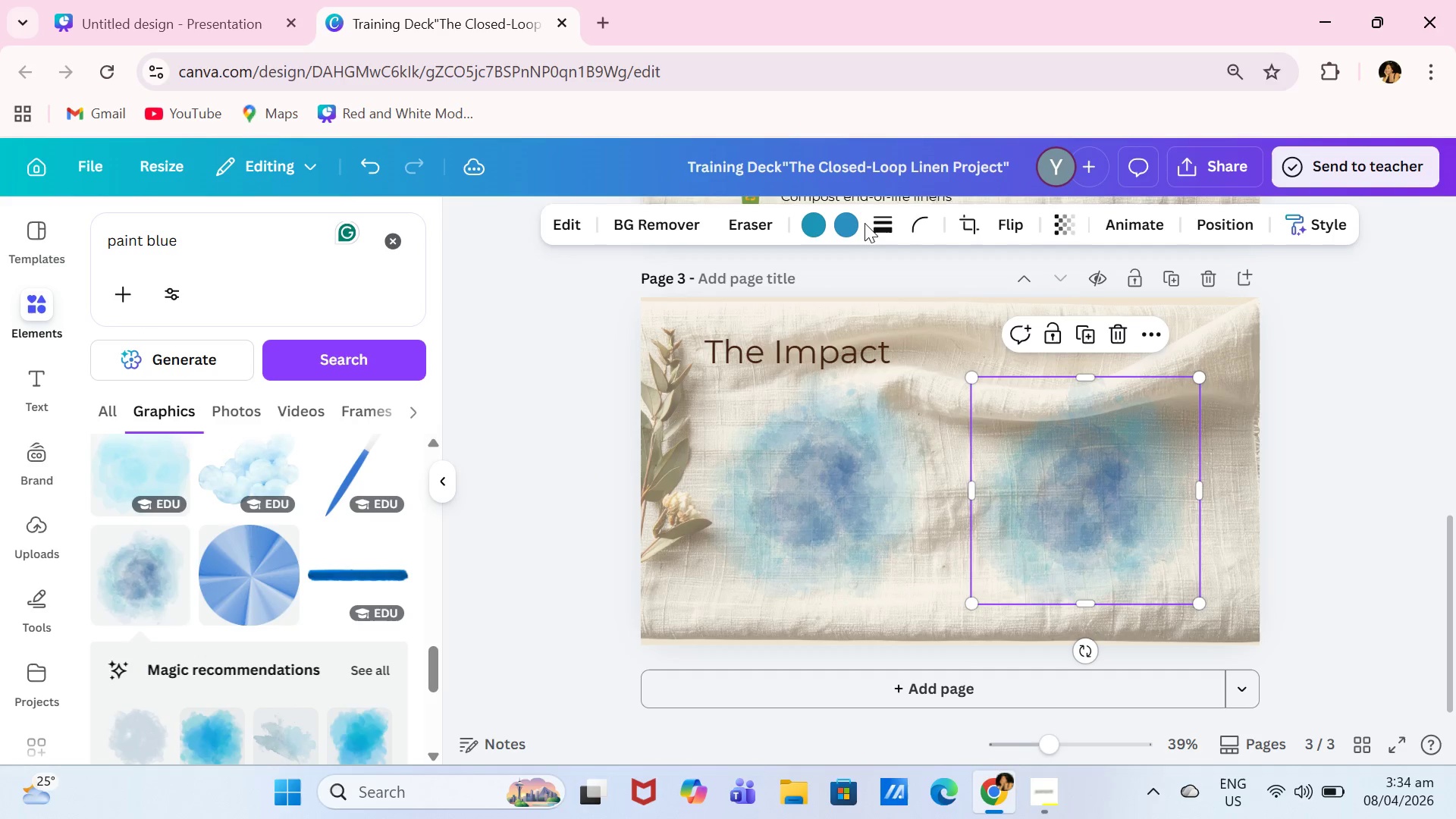 
double_click([852, 223])
 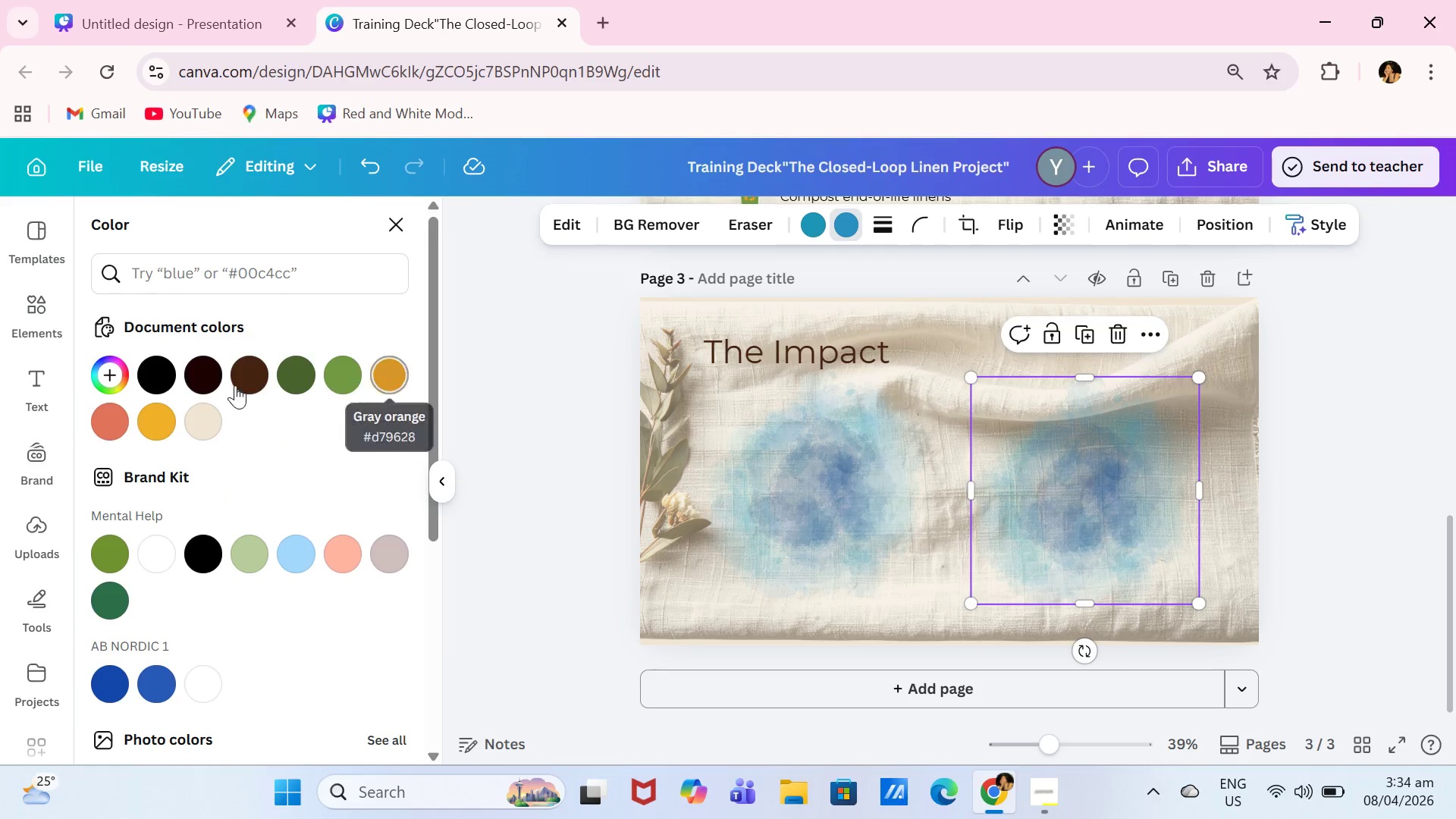 
left_click([115, 427])
 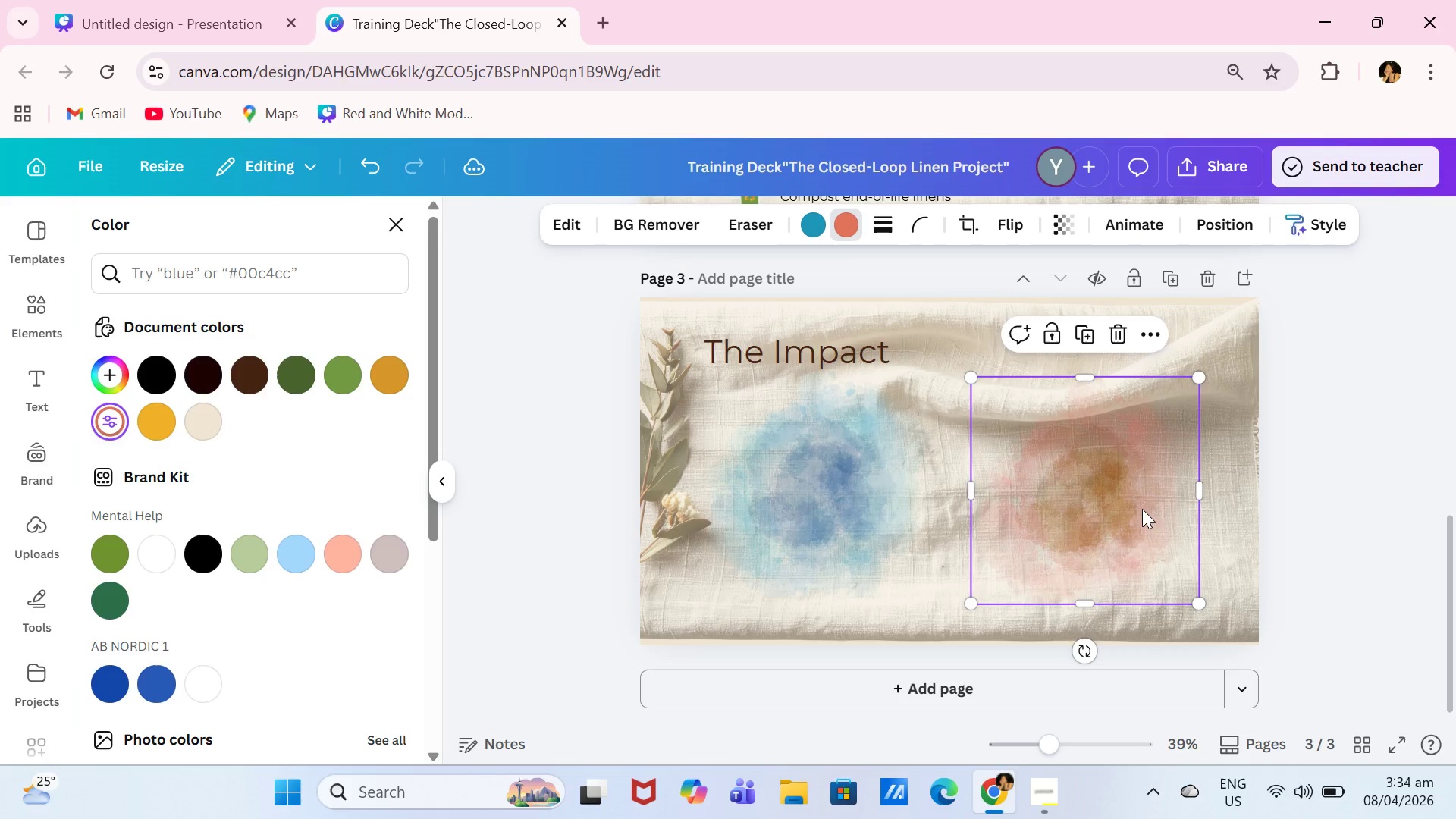 
left_click([821, 217])
 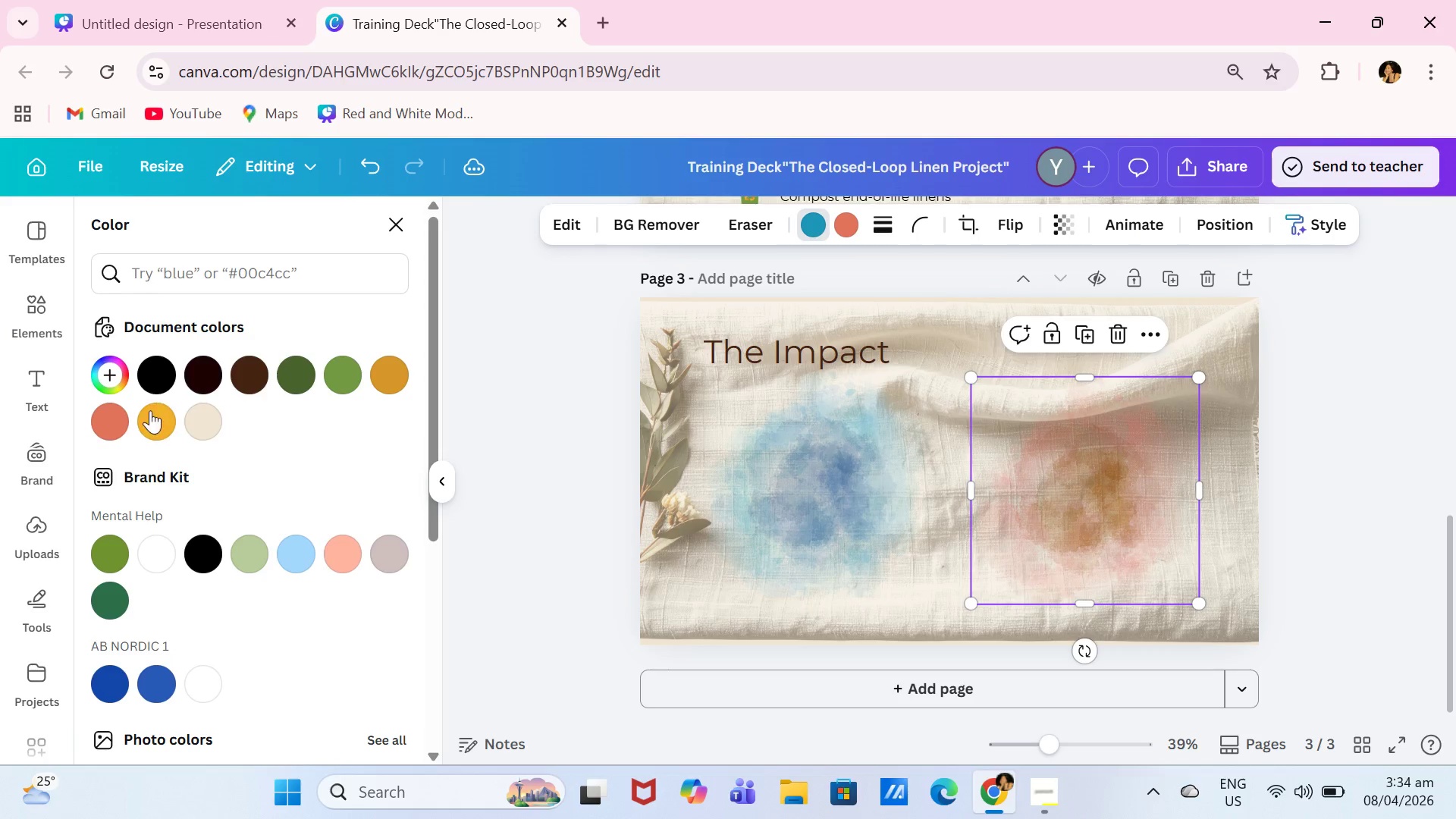 
left_click([119, 428])
 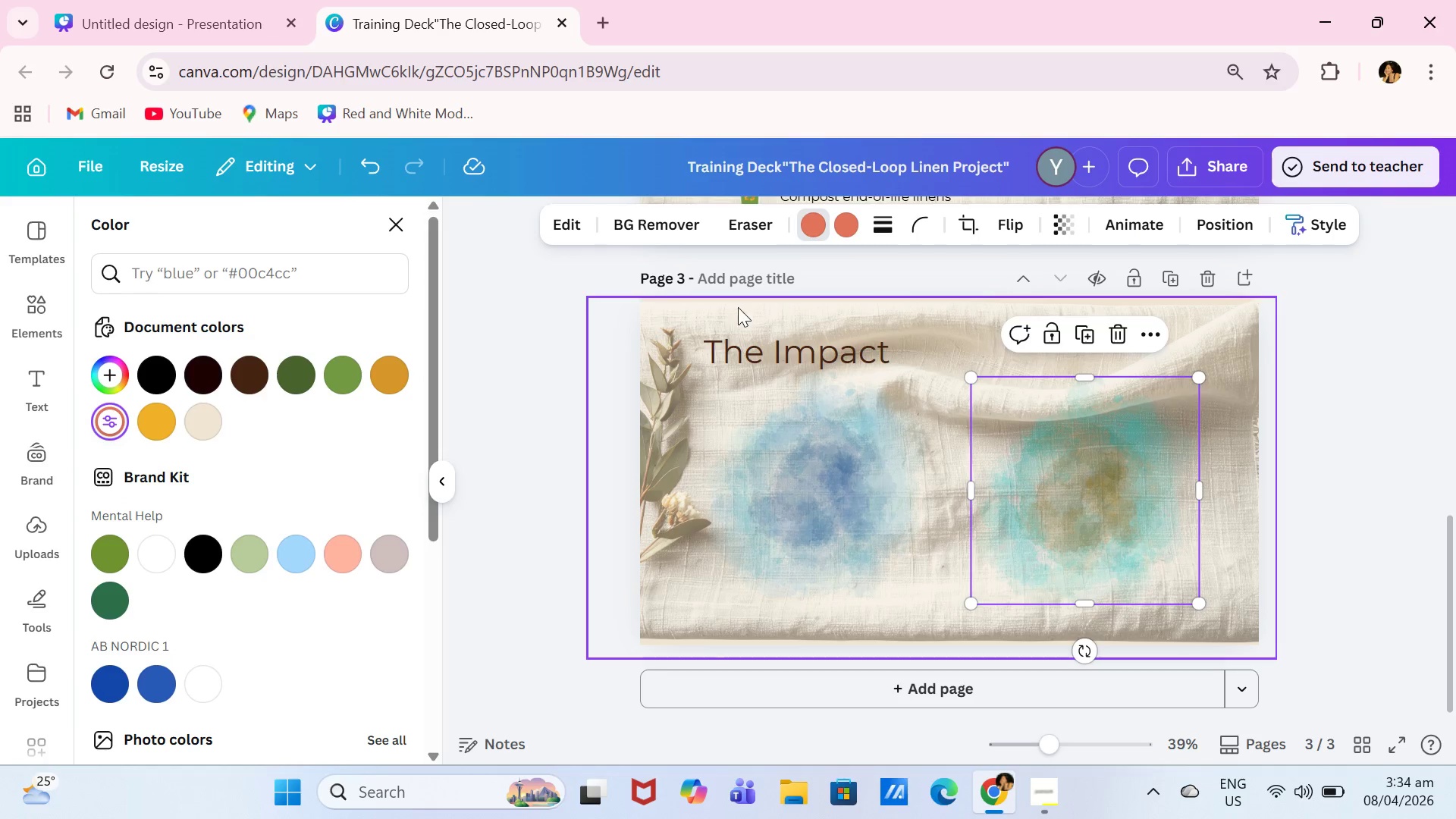 
left_click([163, 423])
 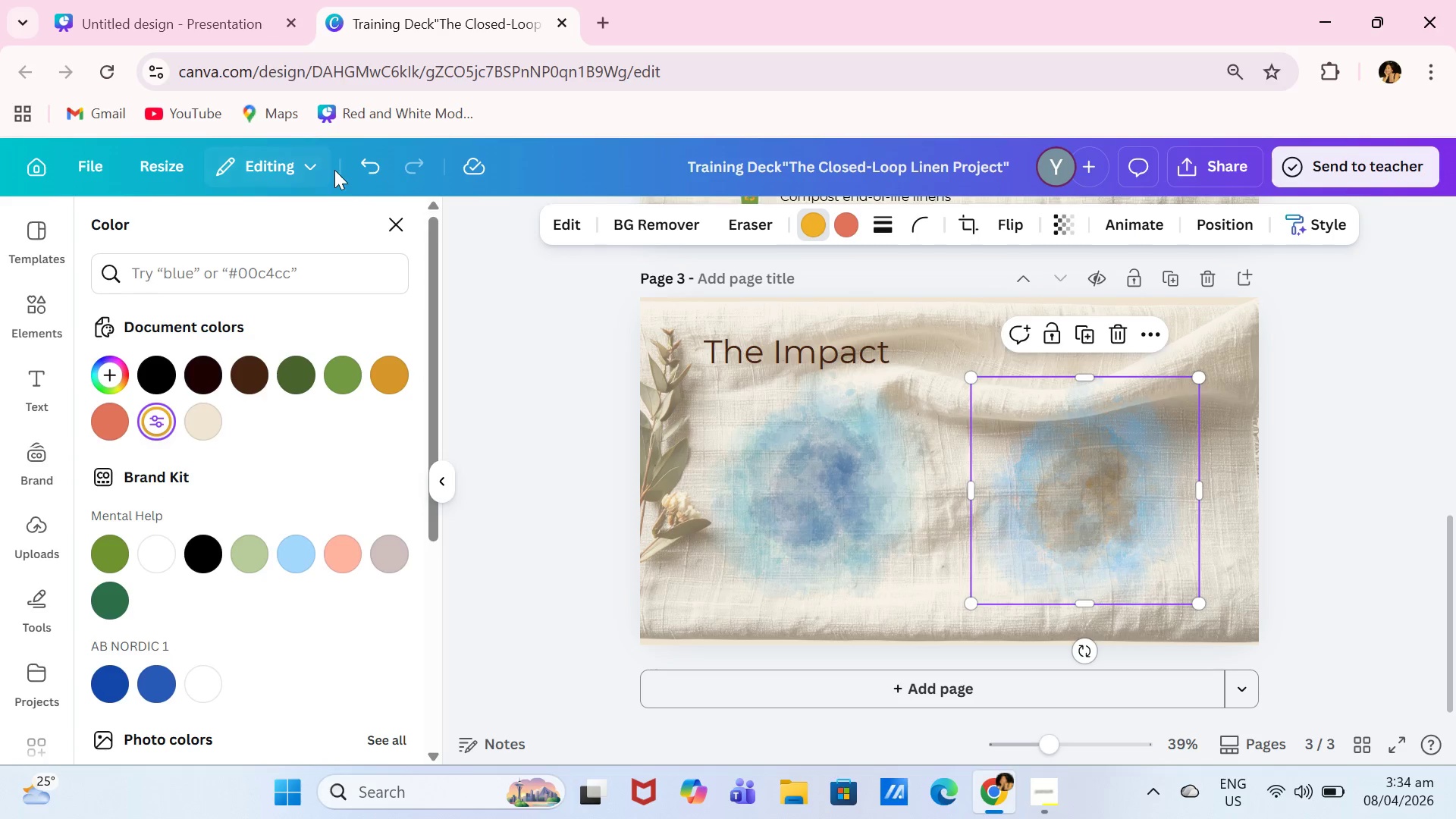 
left_click([360, 162])
 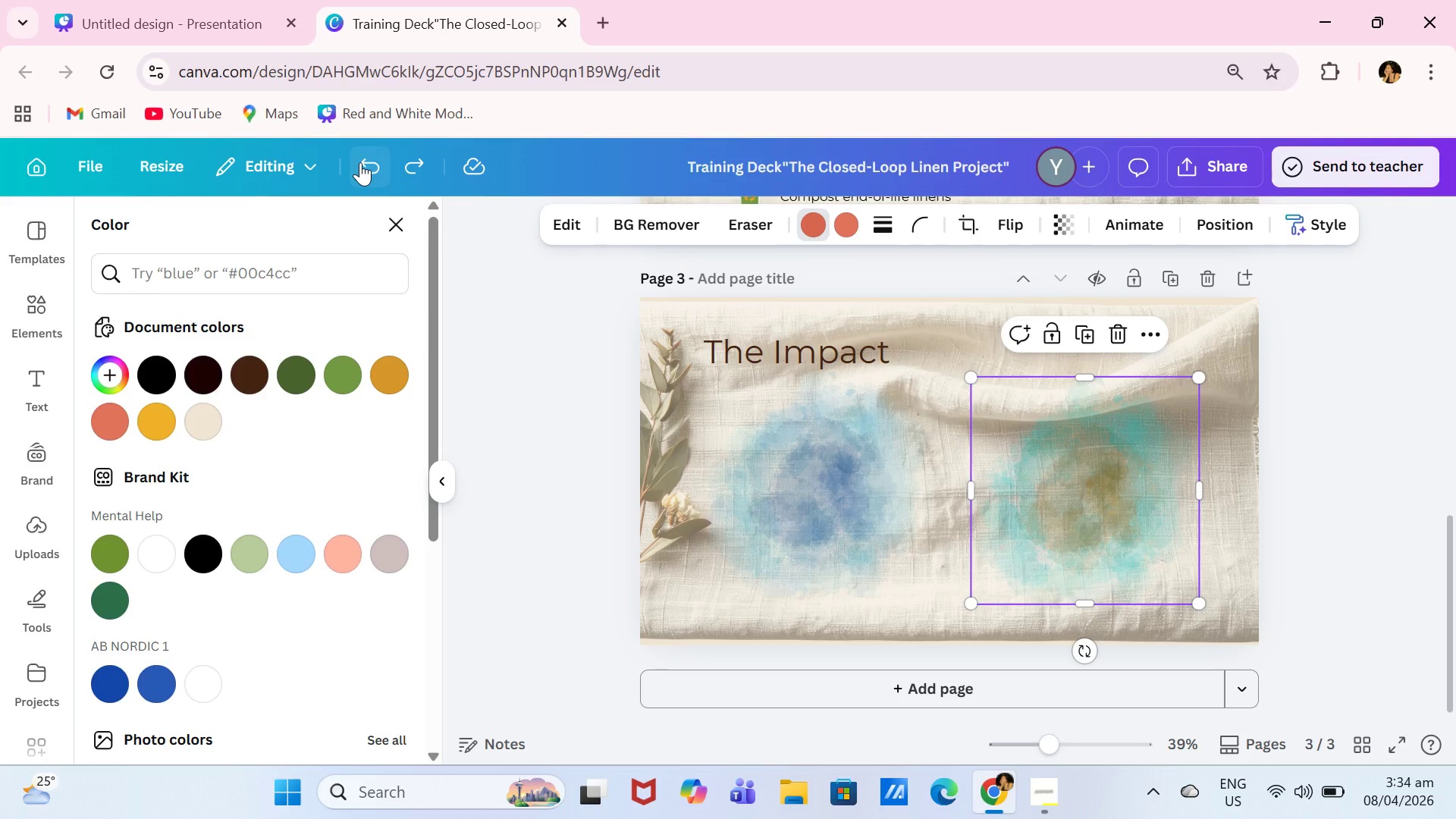 
left_click([360, 162])
 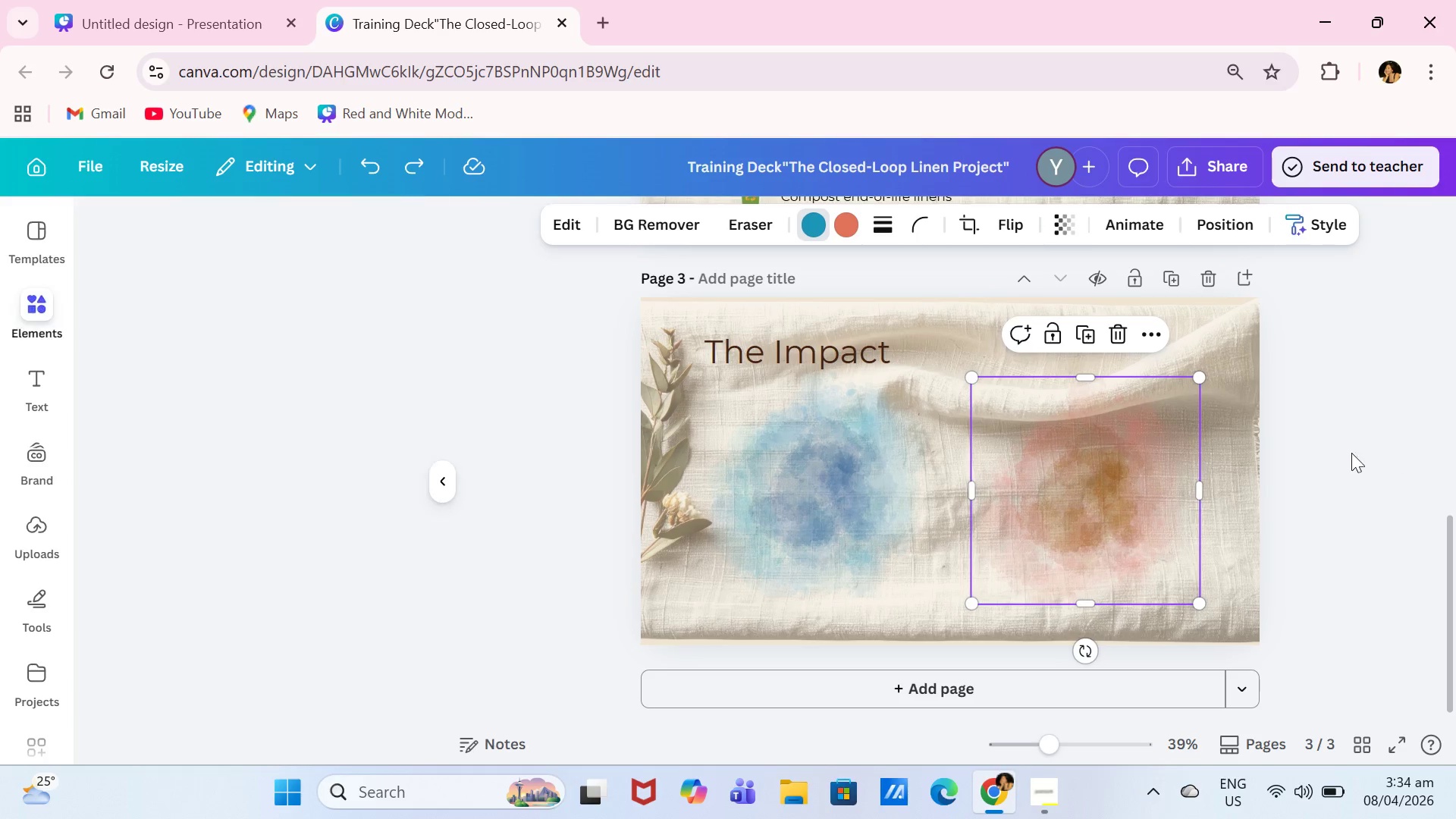 
double_click([1335, 457])
 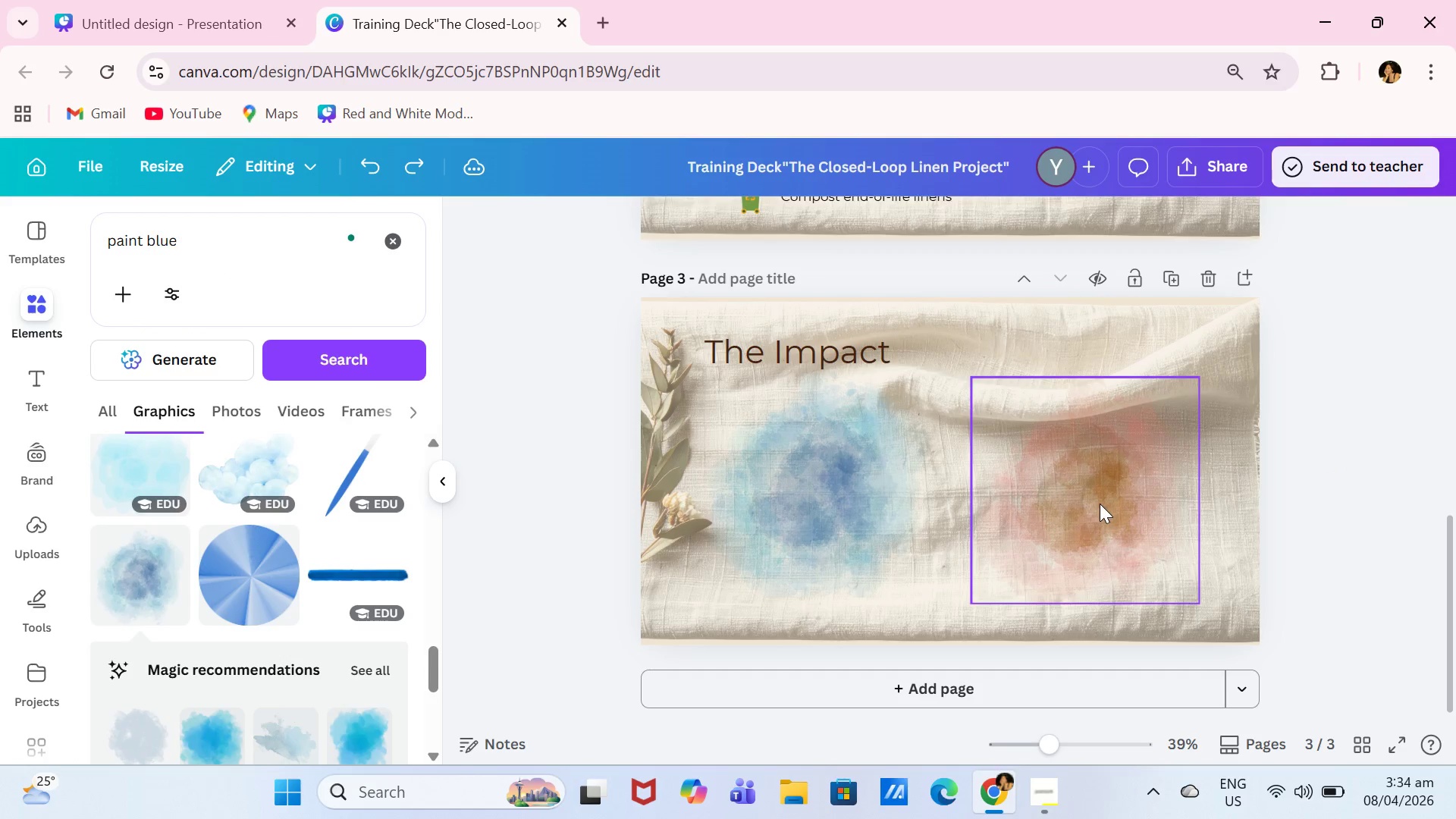 
left_click_drag(start_coordinate=[1100, 504], to_coordinate=[1100, 491])
 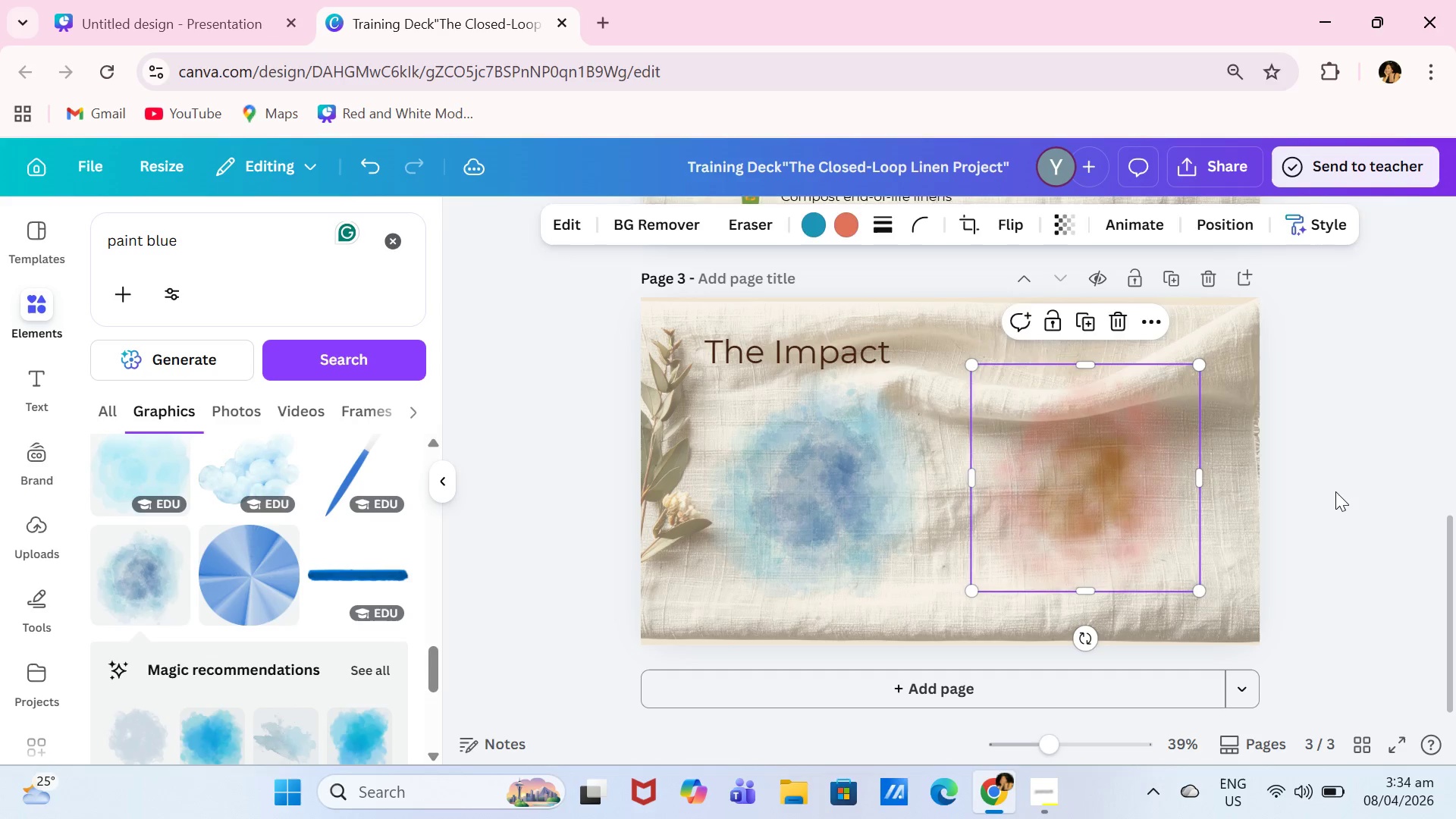 
left_click([1335, 491])
 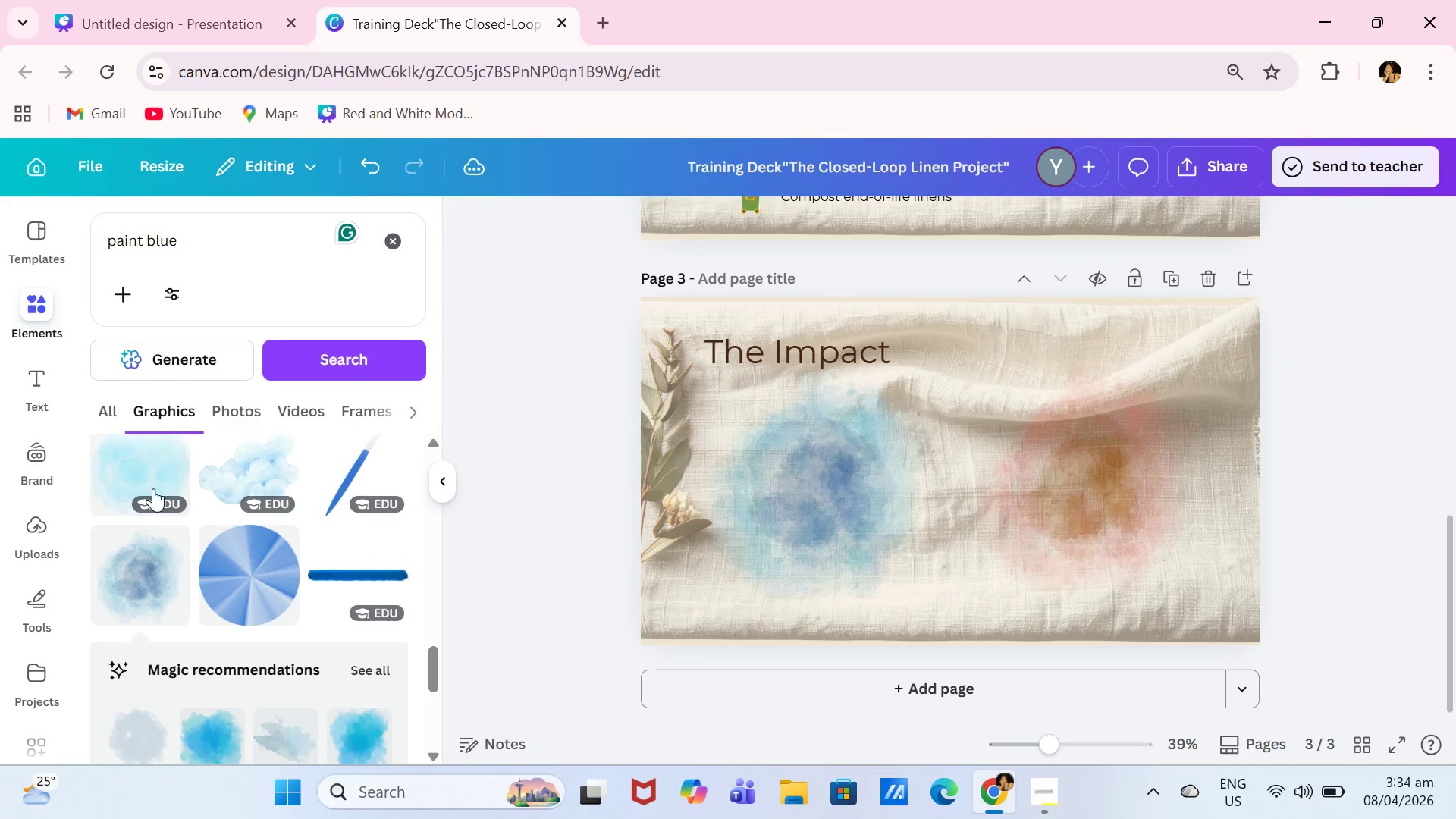 
left_click([56, 406])
 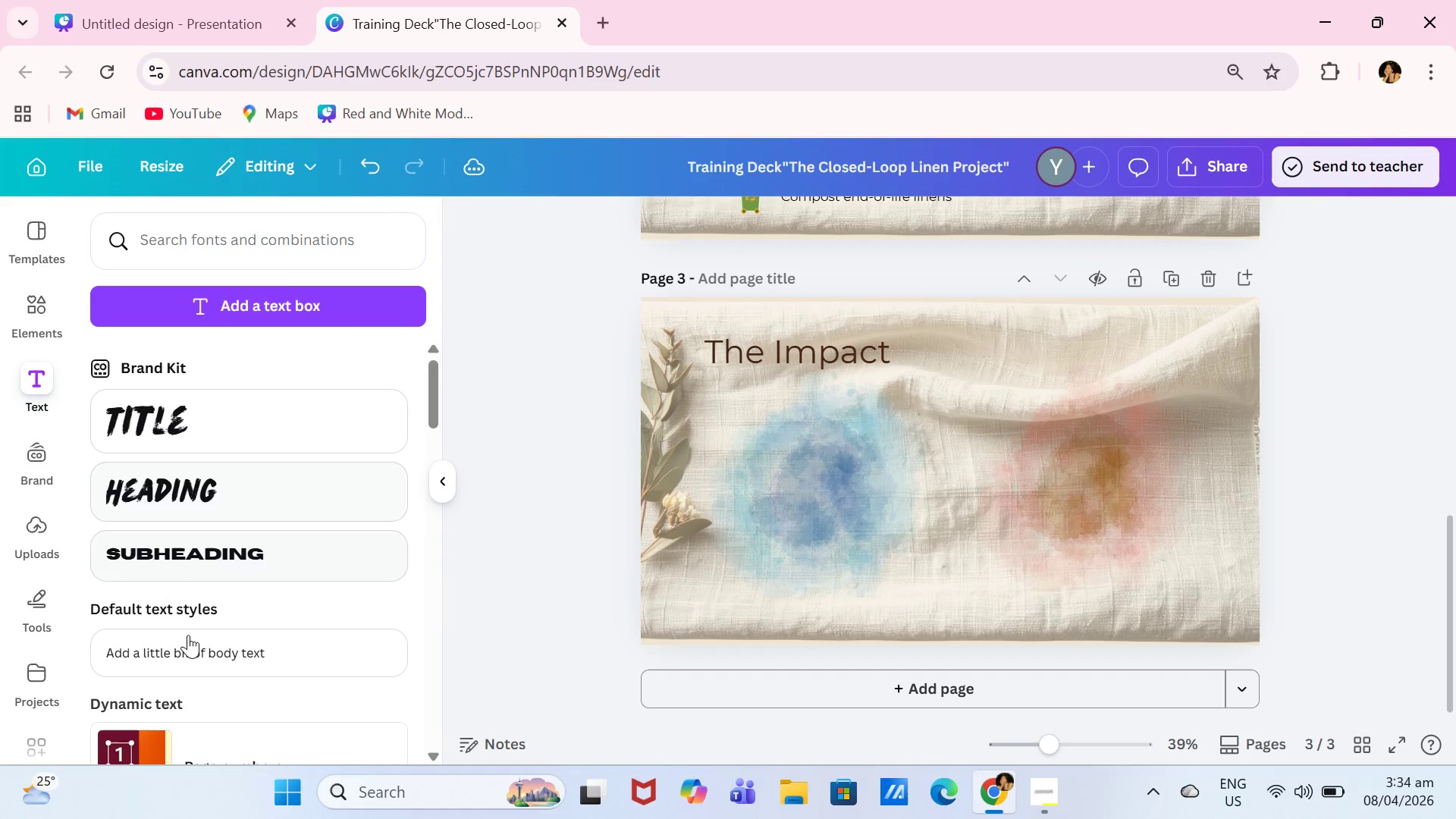 
left_click([196, 653])
 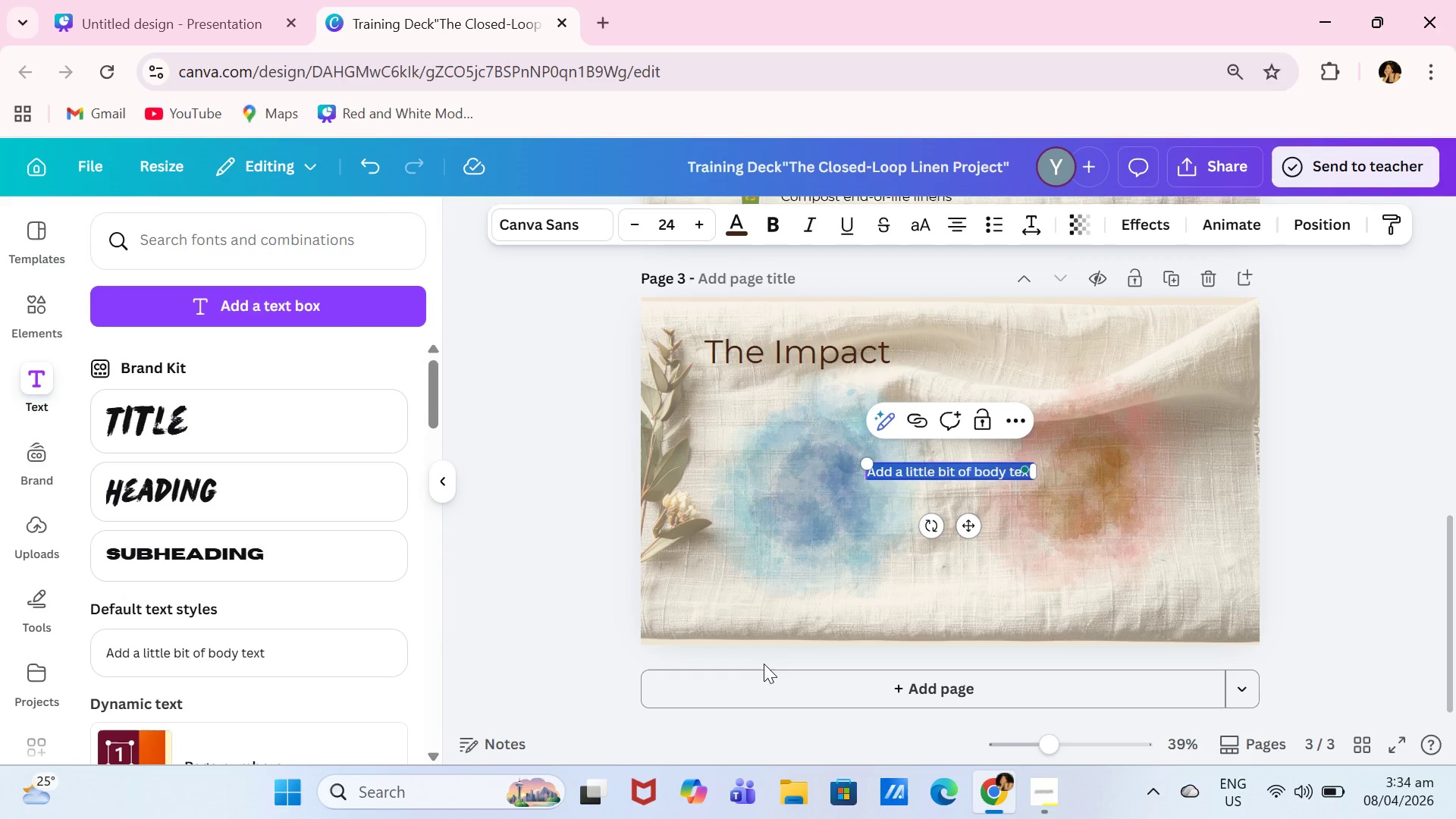 
key(7)
 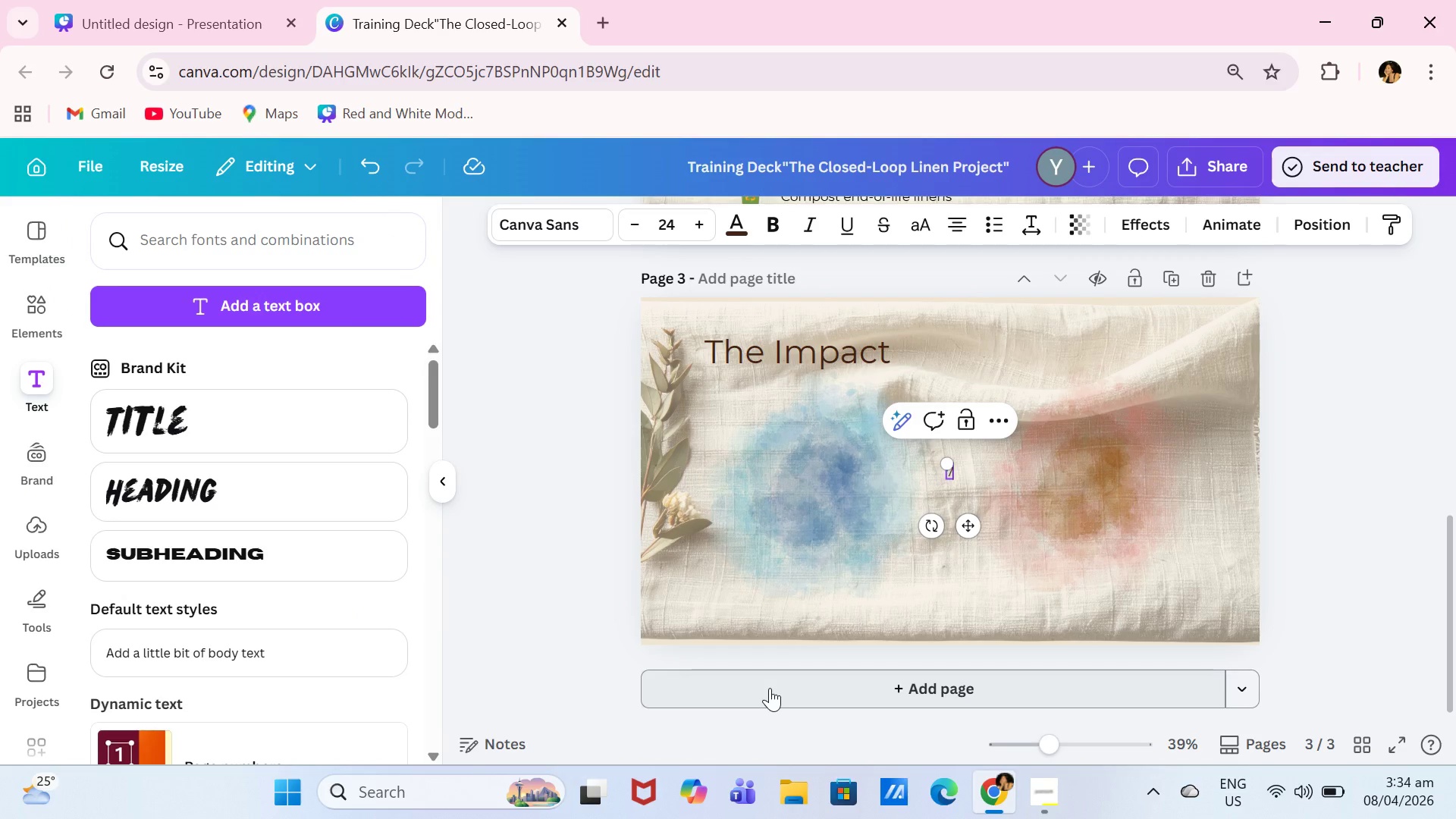 
type(5 % LESS WATER)
 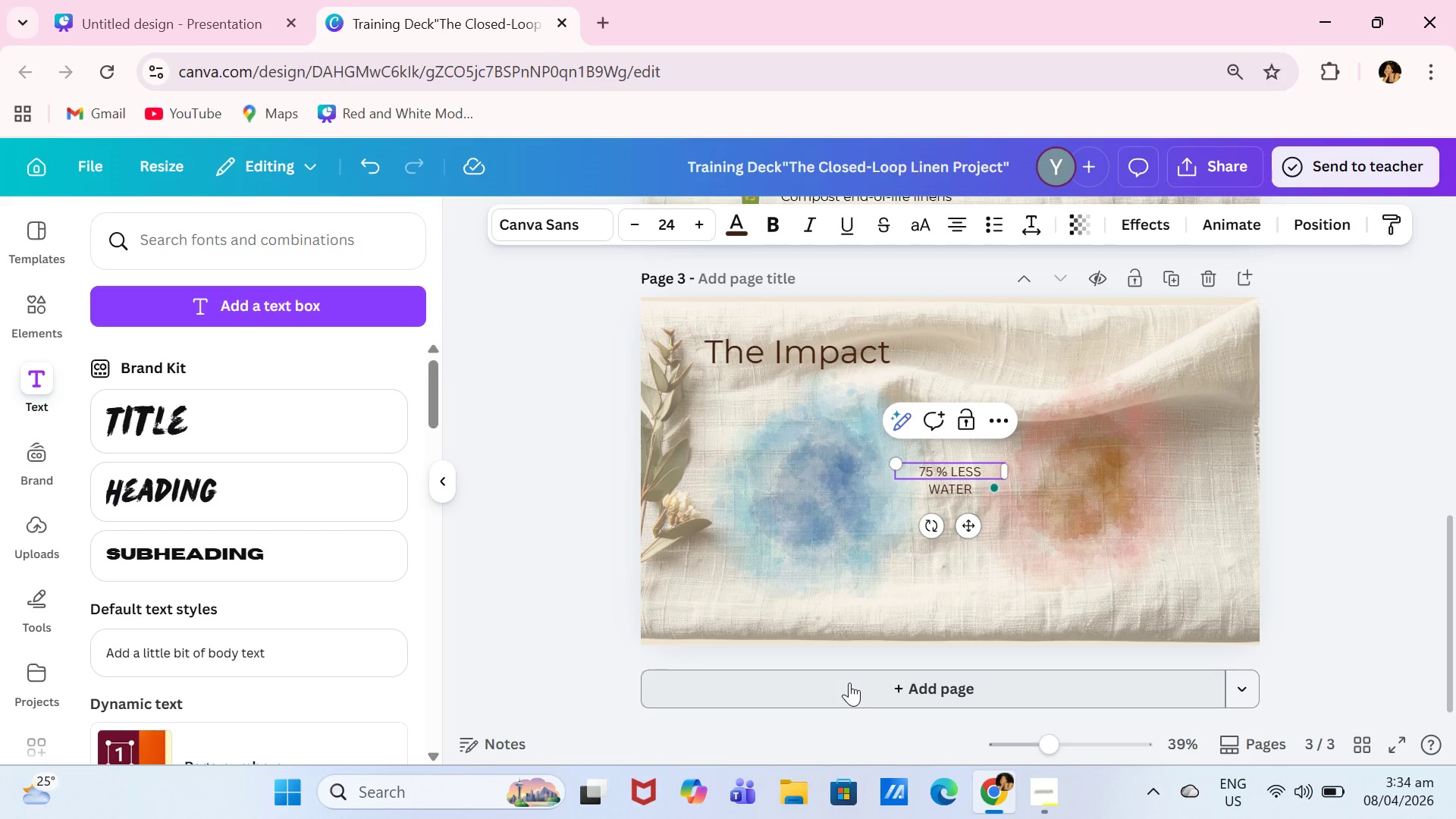 
key(Control+A)
 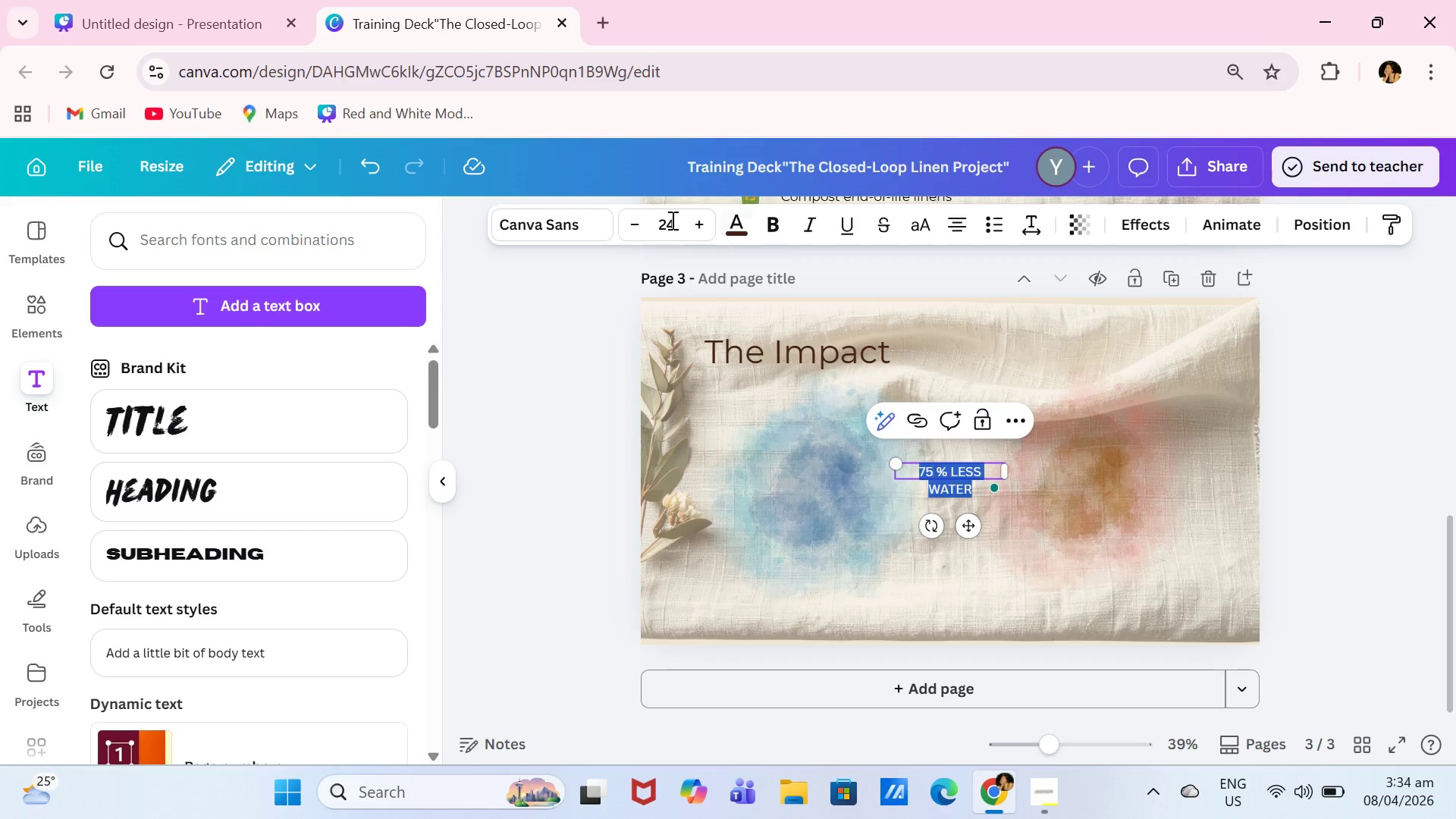 
left_click([678, 228])
 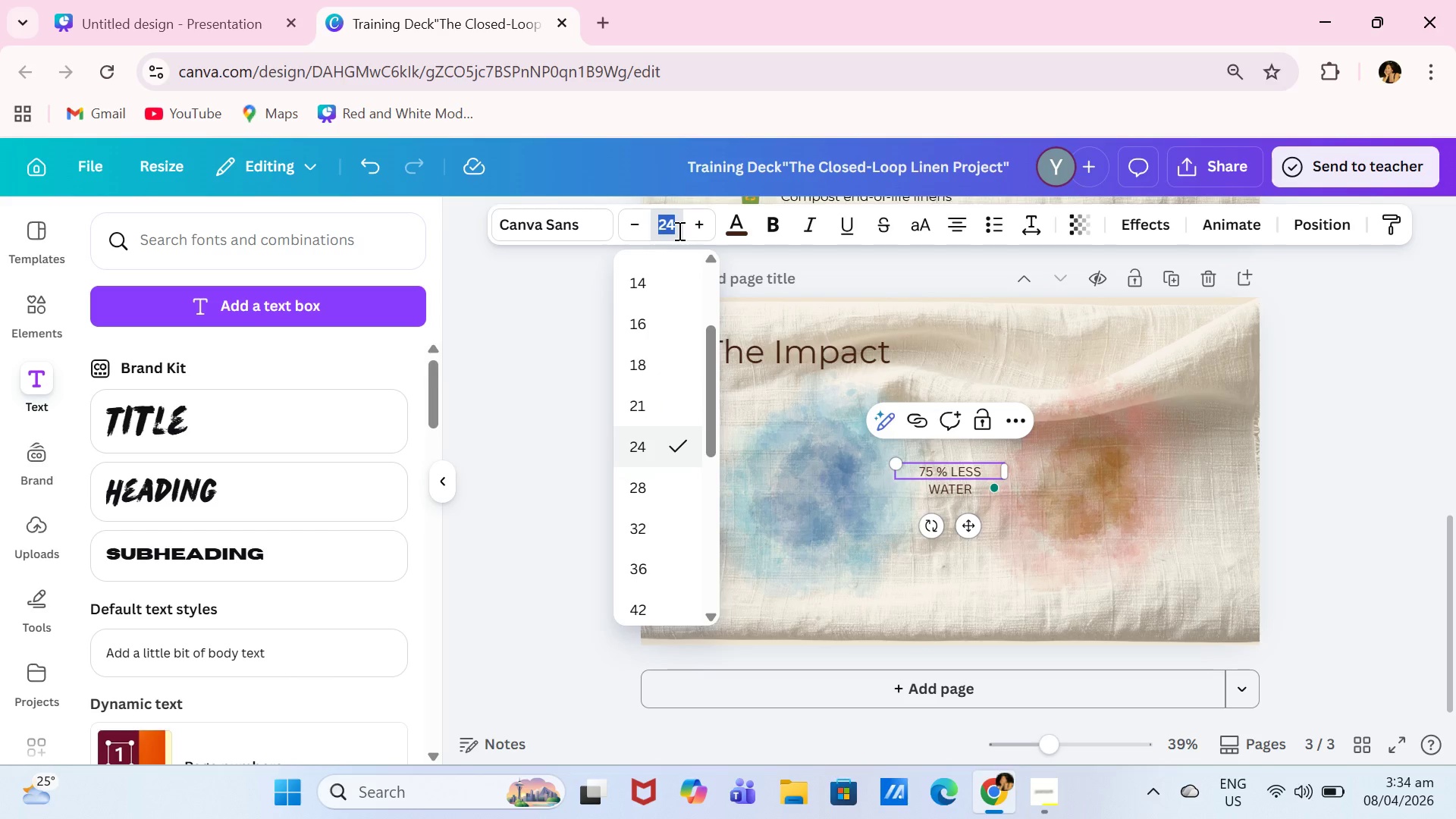 
key(4)
 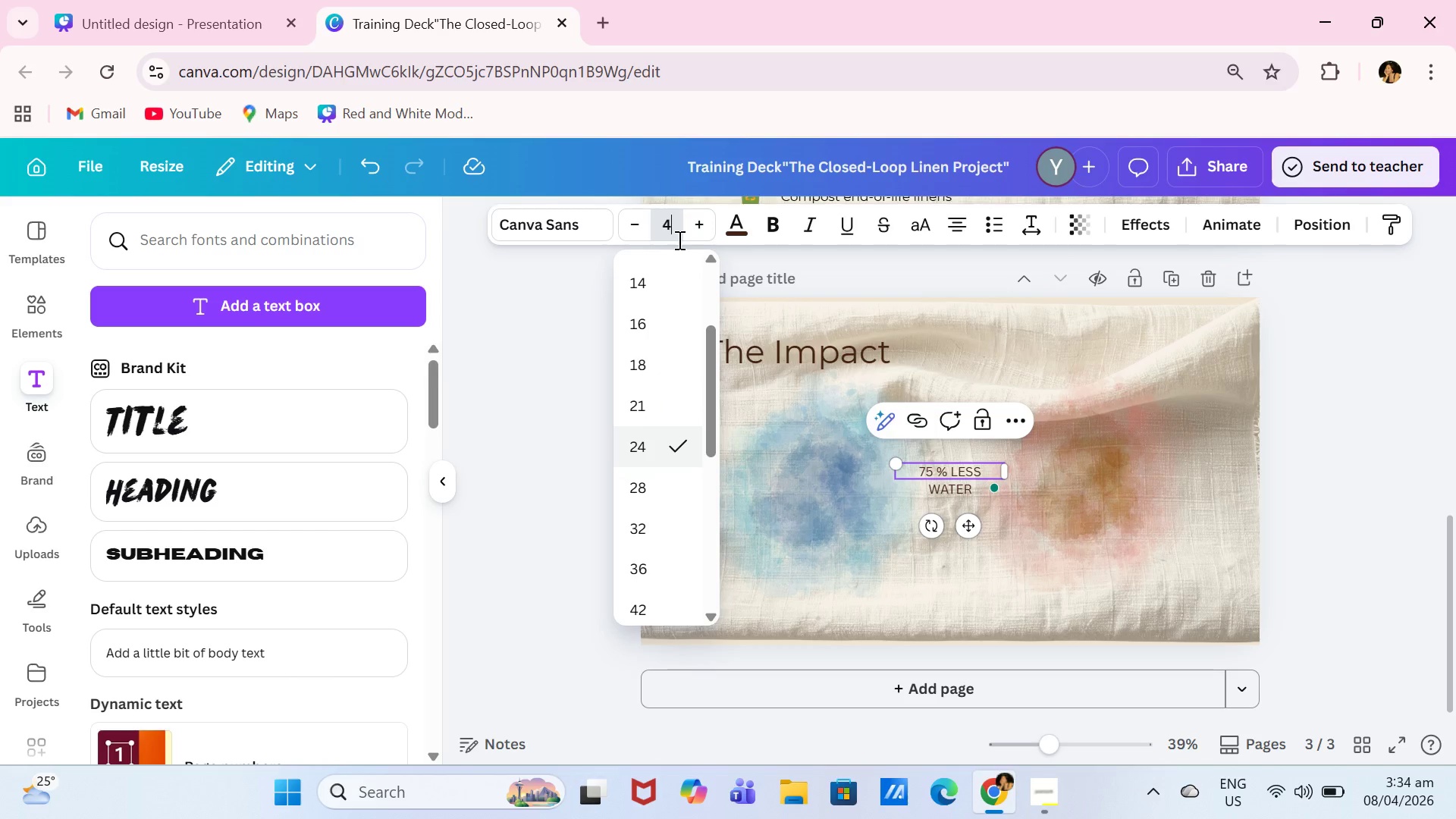 
key(0)
 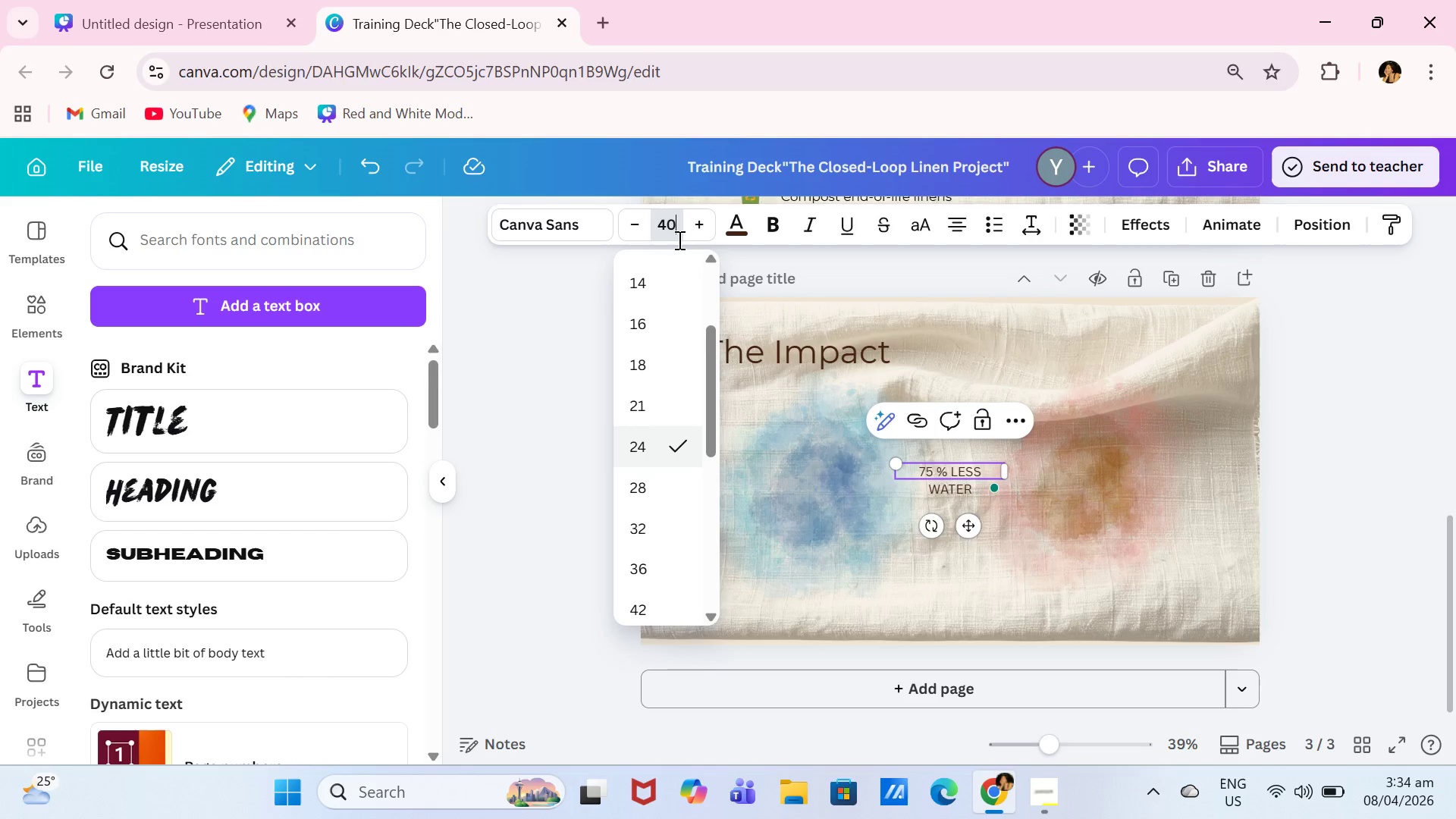 
key(Enter)
 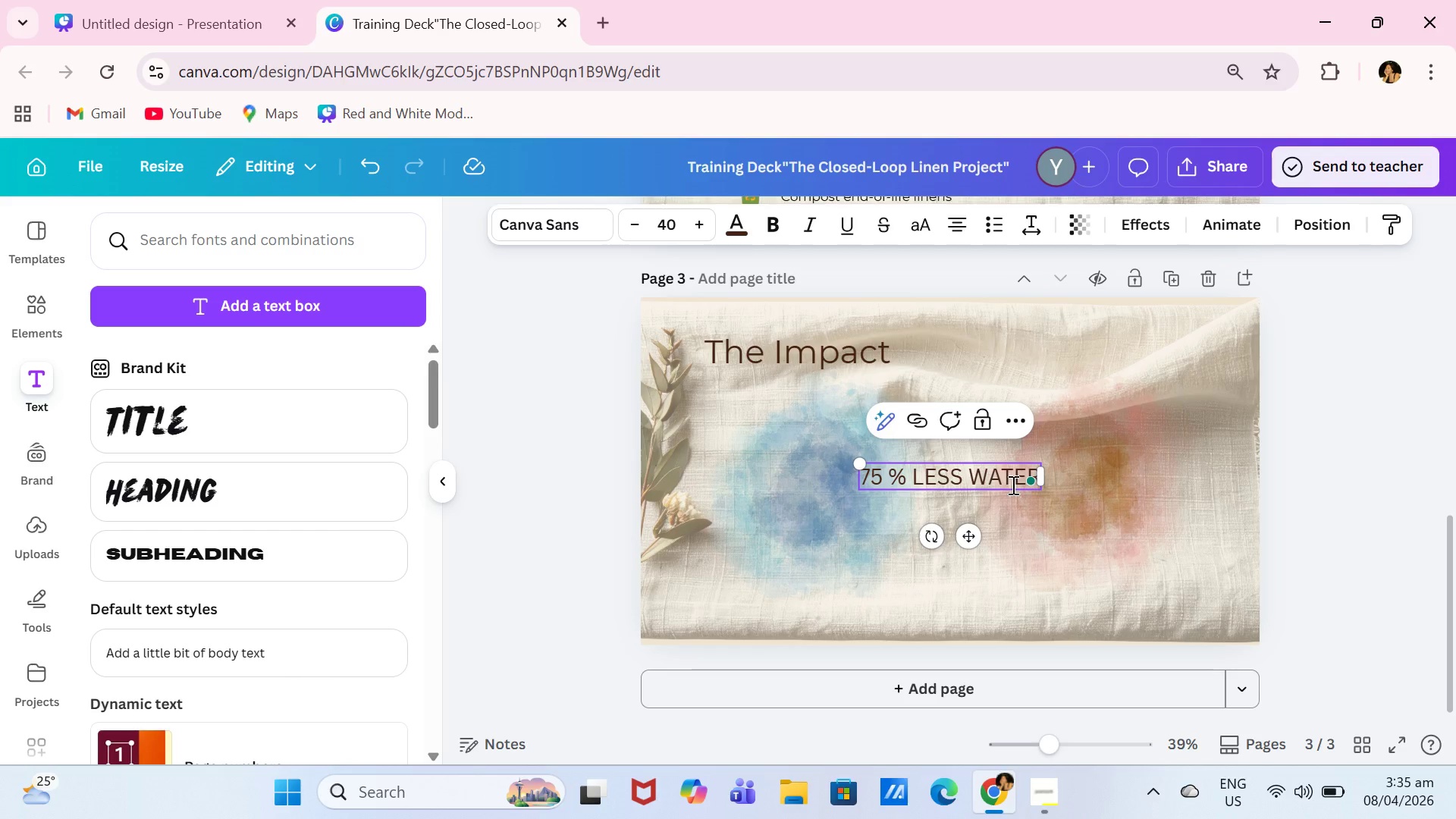 
left_click([962, 482])
 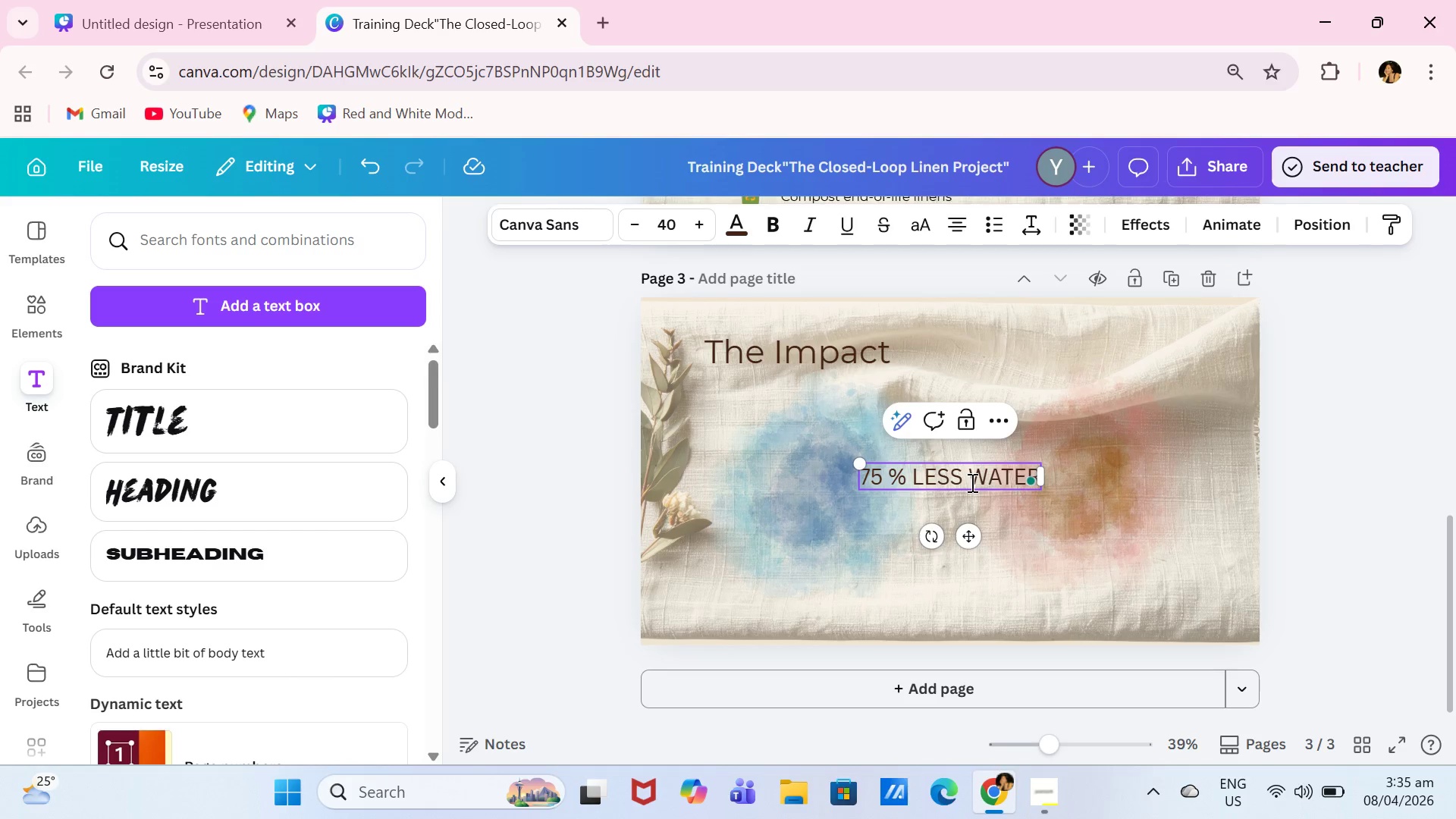 
key(Enter)
 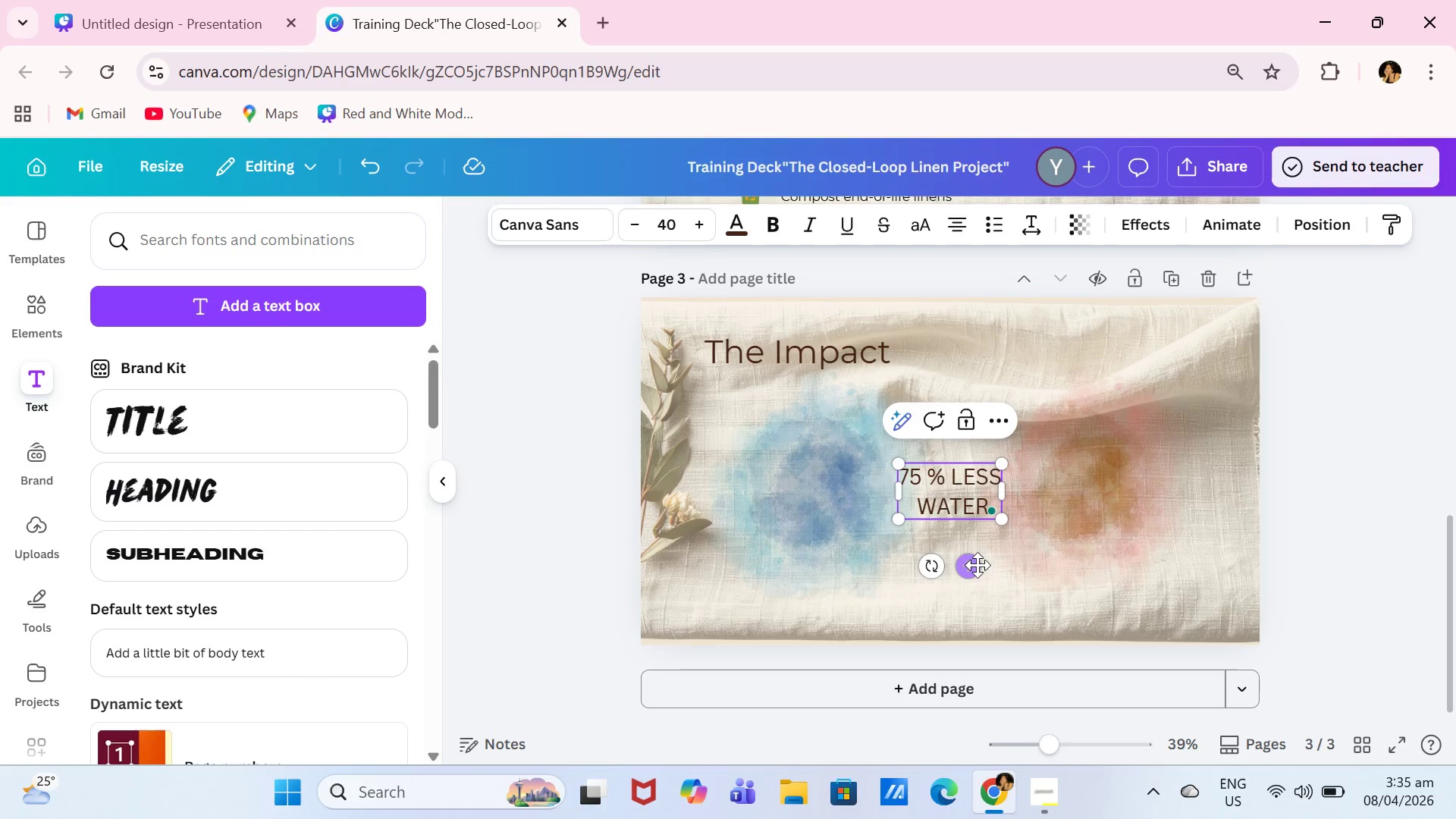 
left_click_drag(start_coordinate=[977, 565], to_coordinate=[863, 548])
 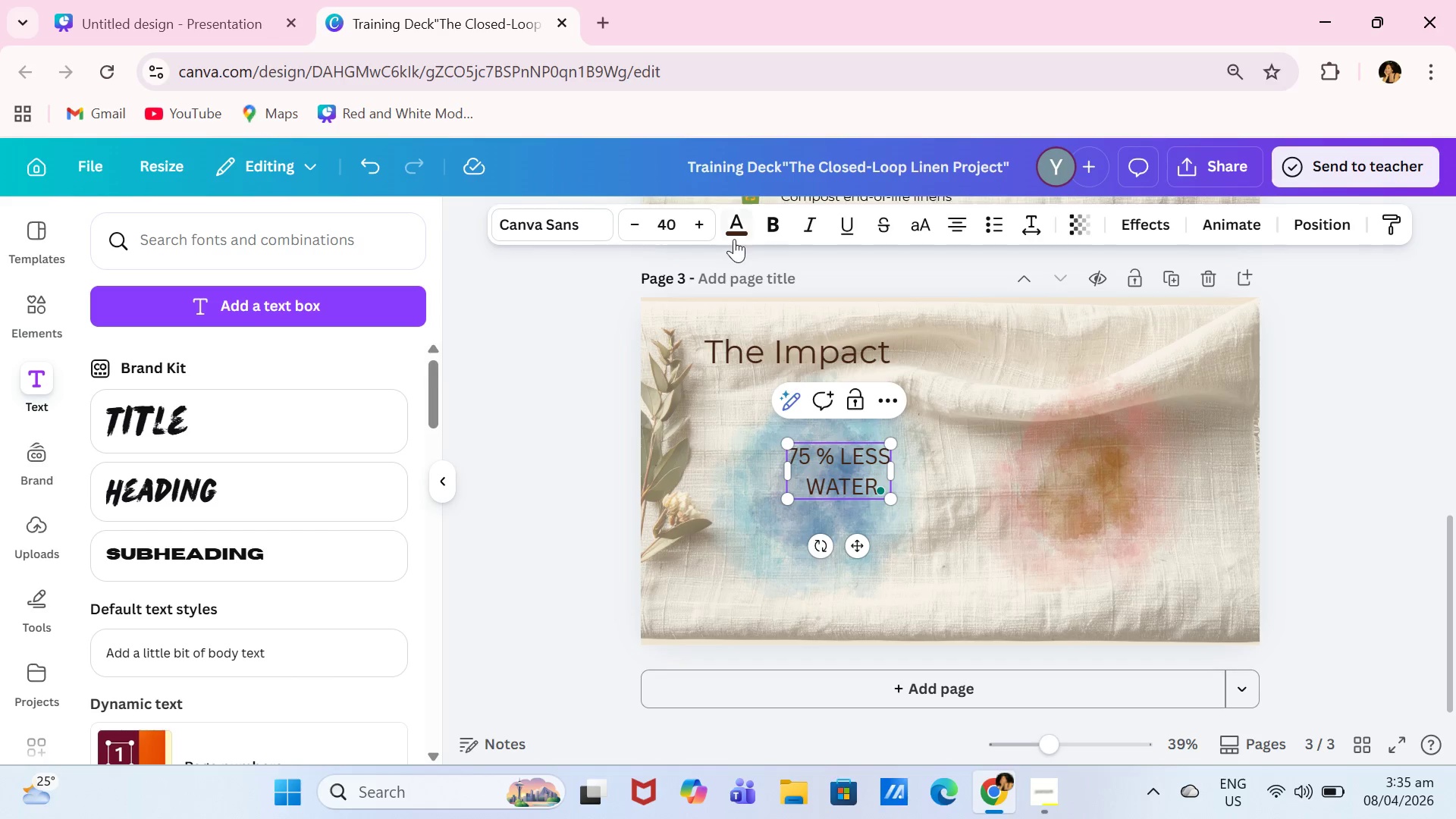 
left_click([739, 234])
 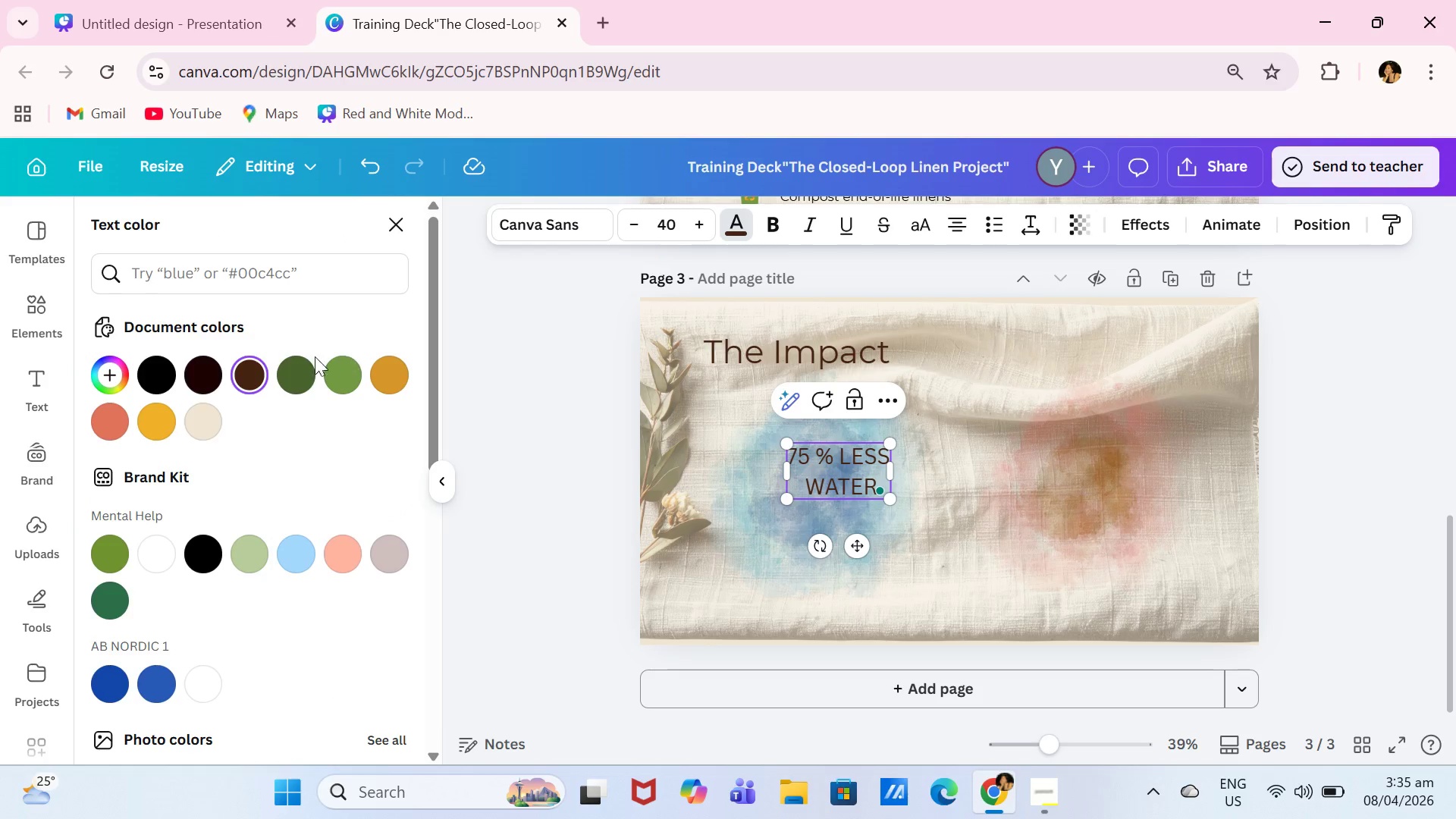 
left_click([303, 367])
 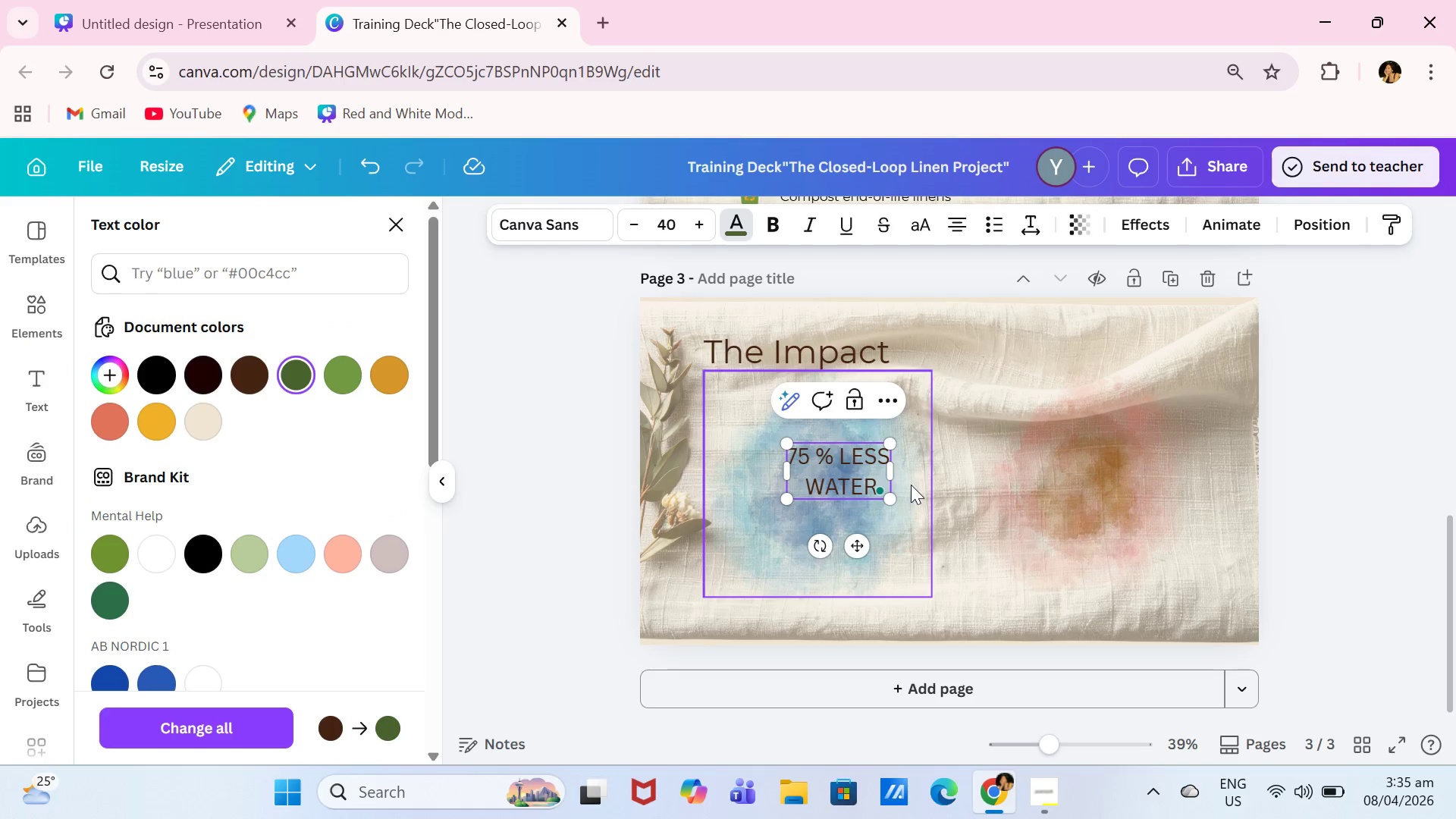 
key(Control+A)
 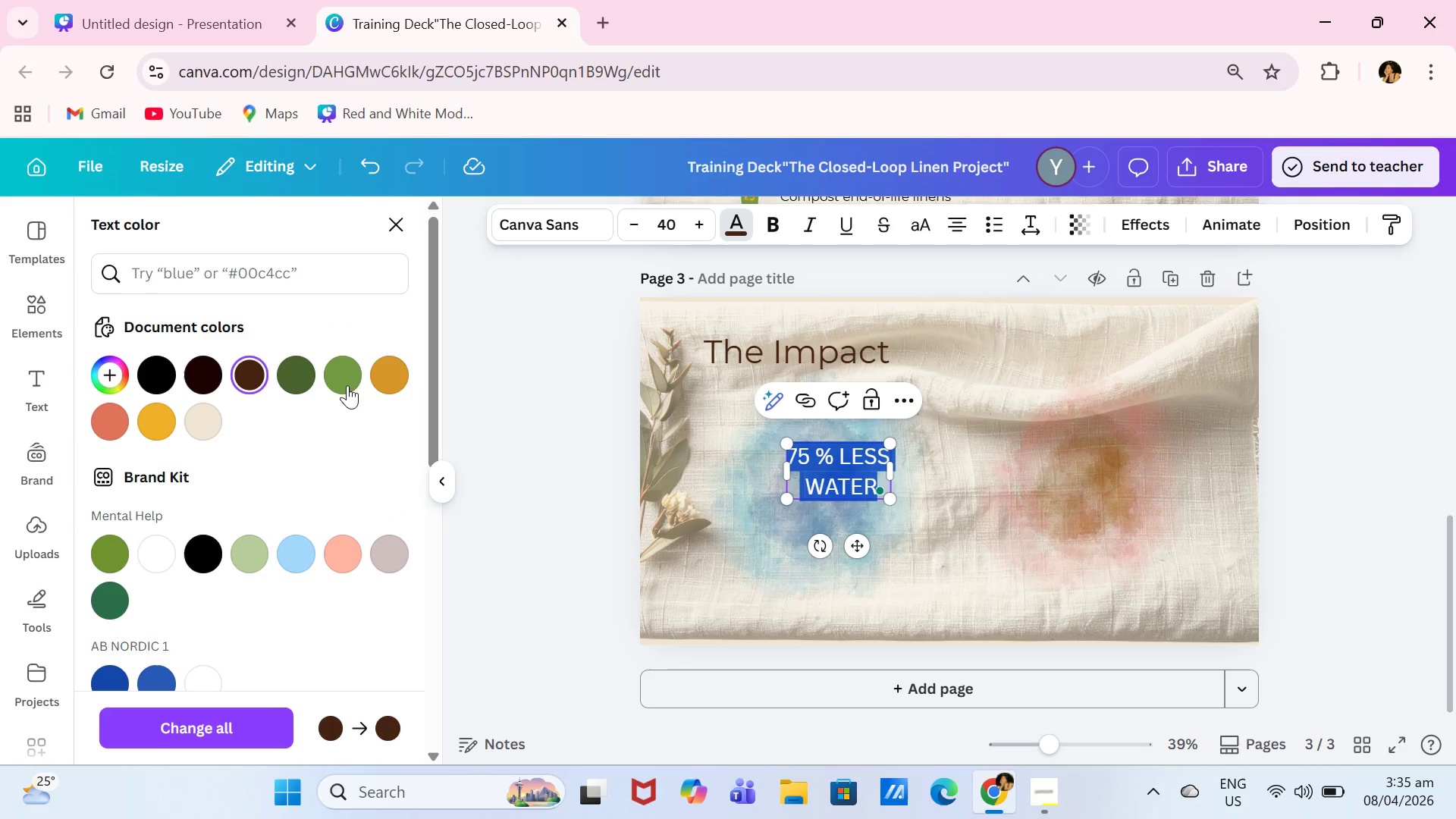 
left_click([161, 371])
 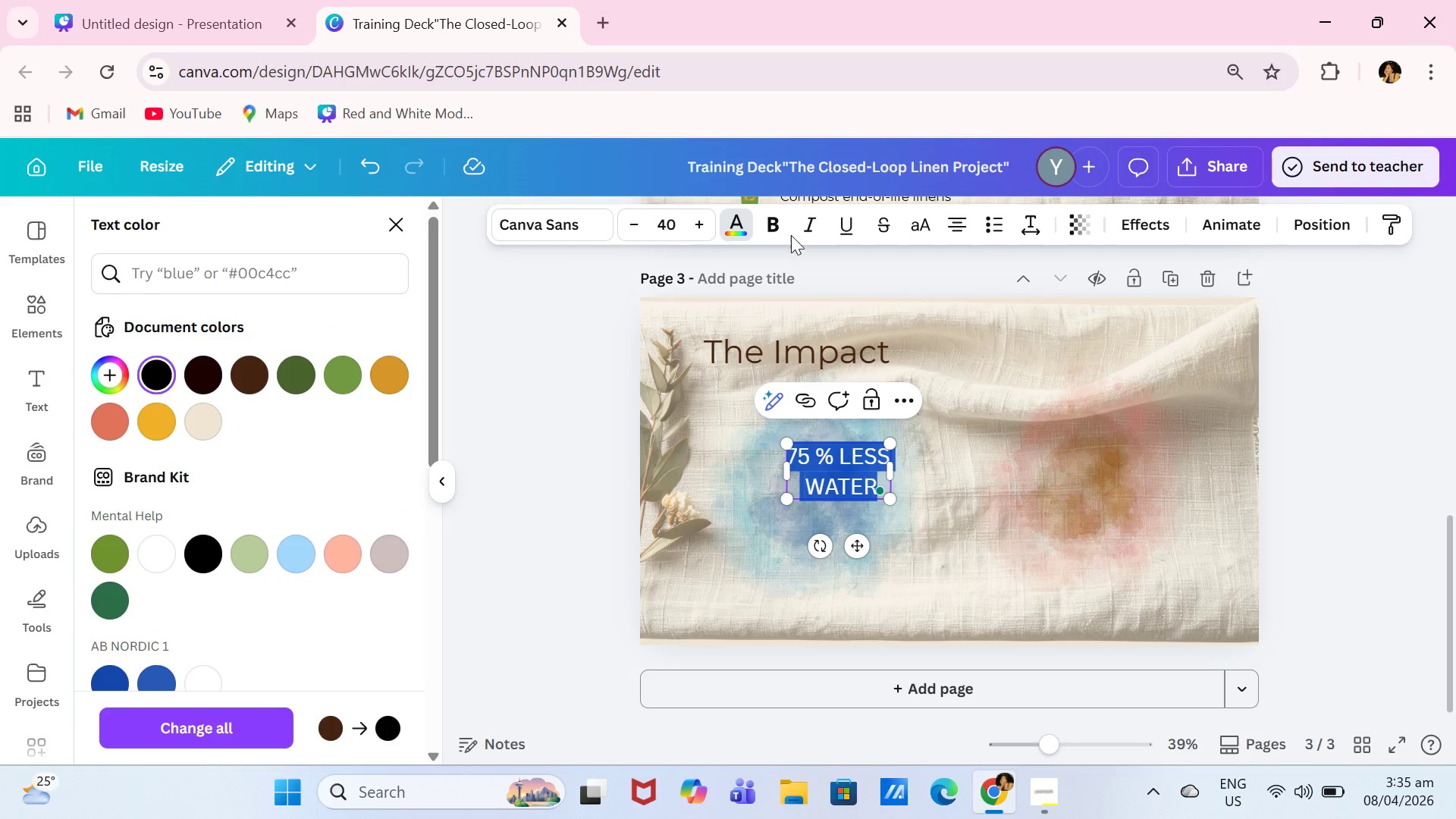 
left_click([585, 215])
 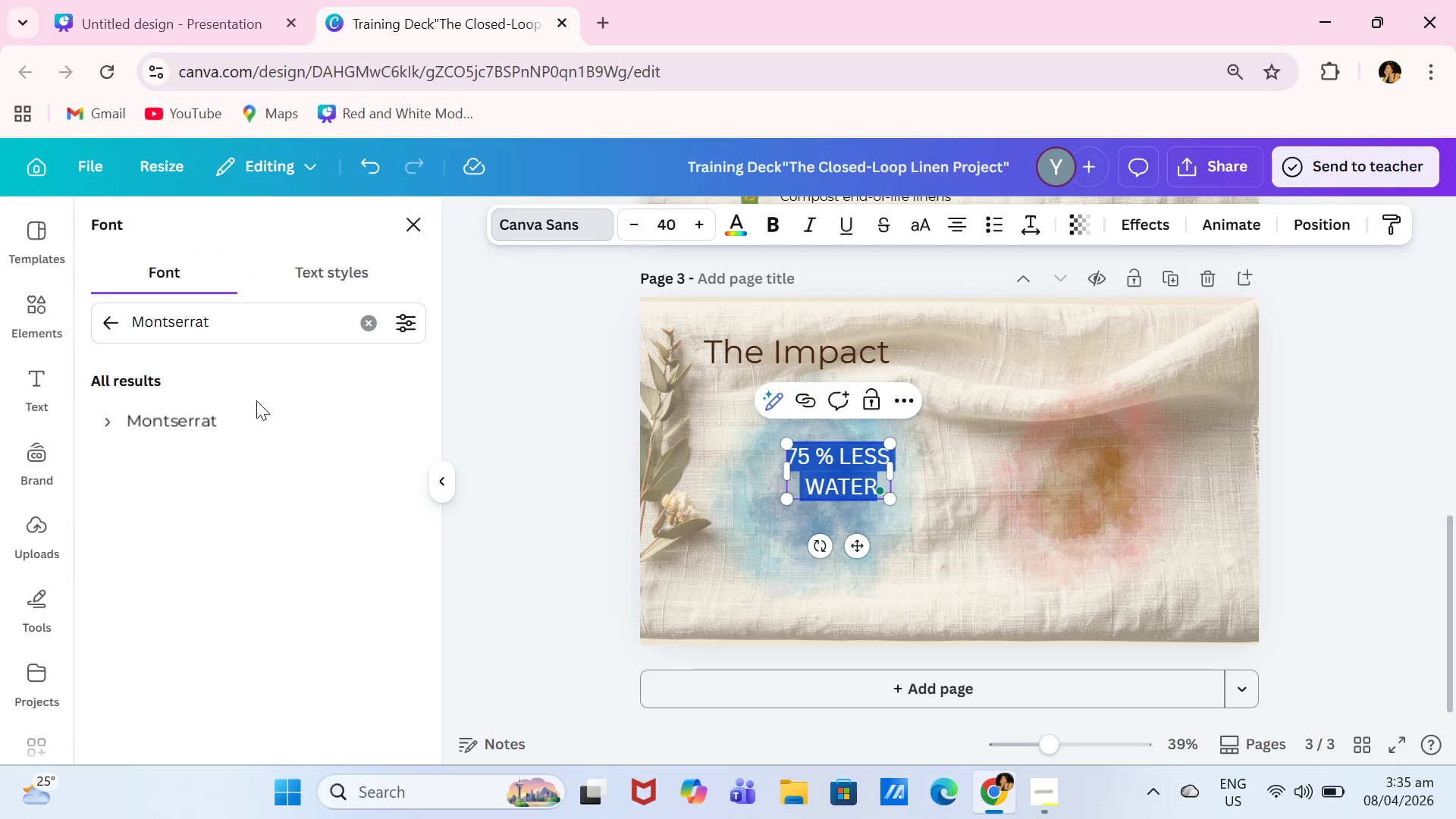 
left_click([256, 420])
 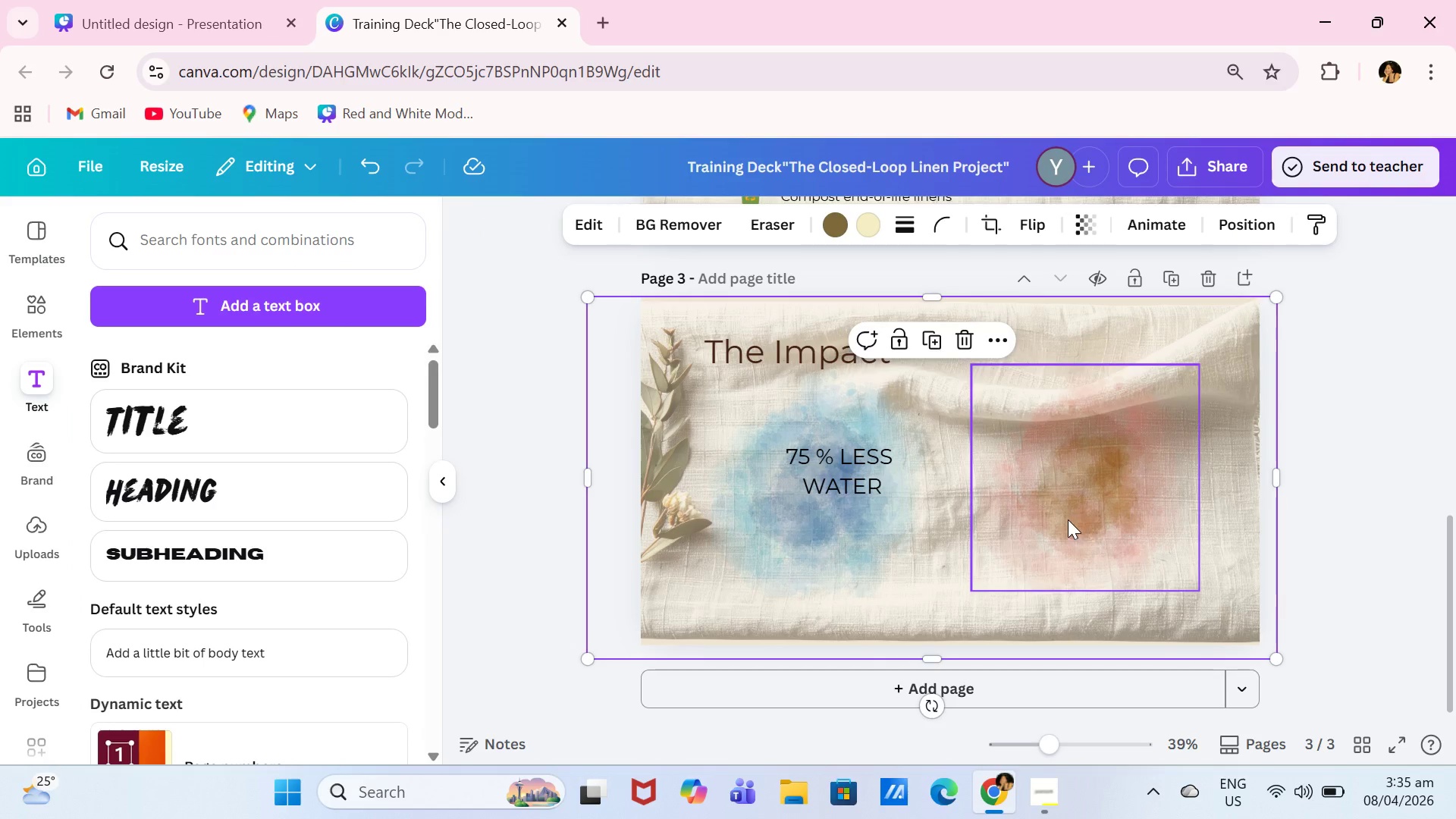 
left_click_drag(start_coordinate=[878, 480], to_coordinate=[873, 476])
 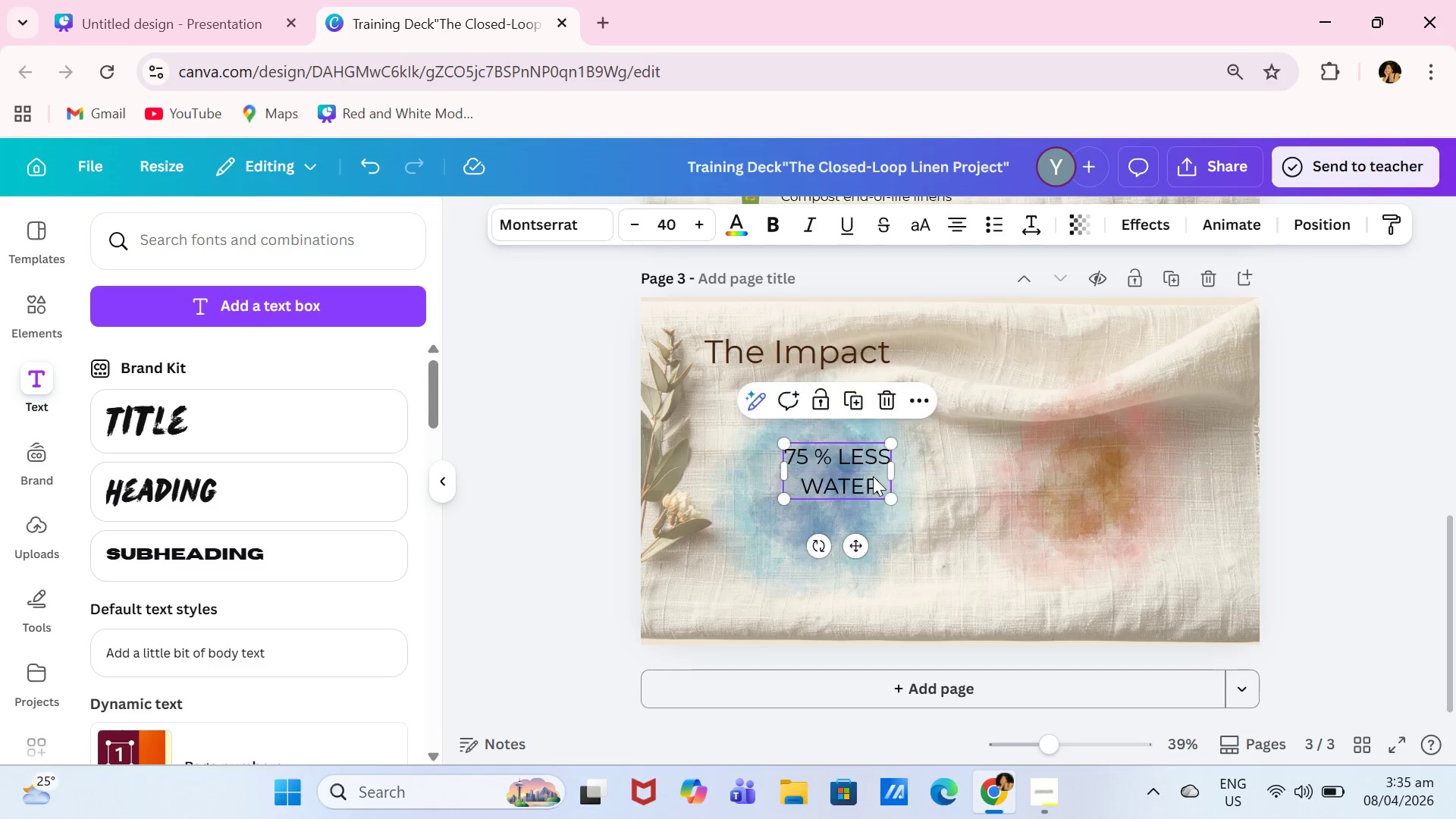 
left_click_drag(start_coordinate=[873, 476], to_coordinate=[873, 469])
 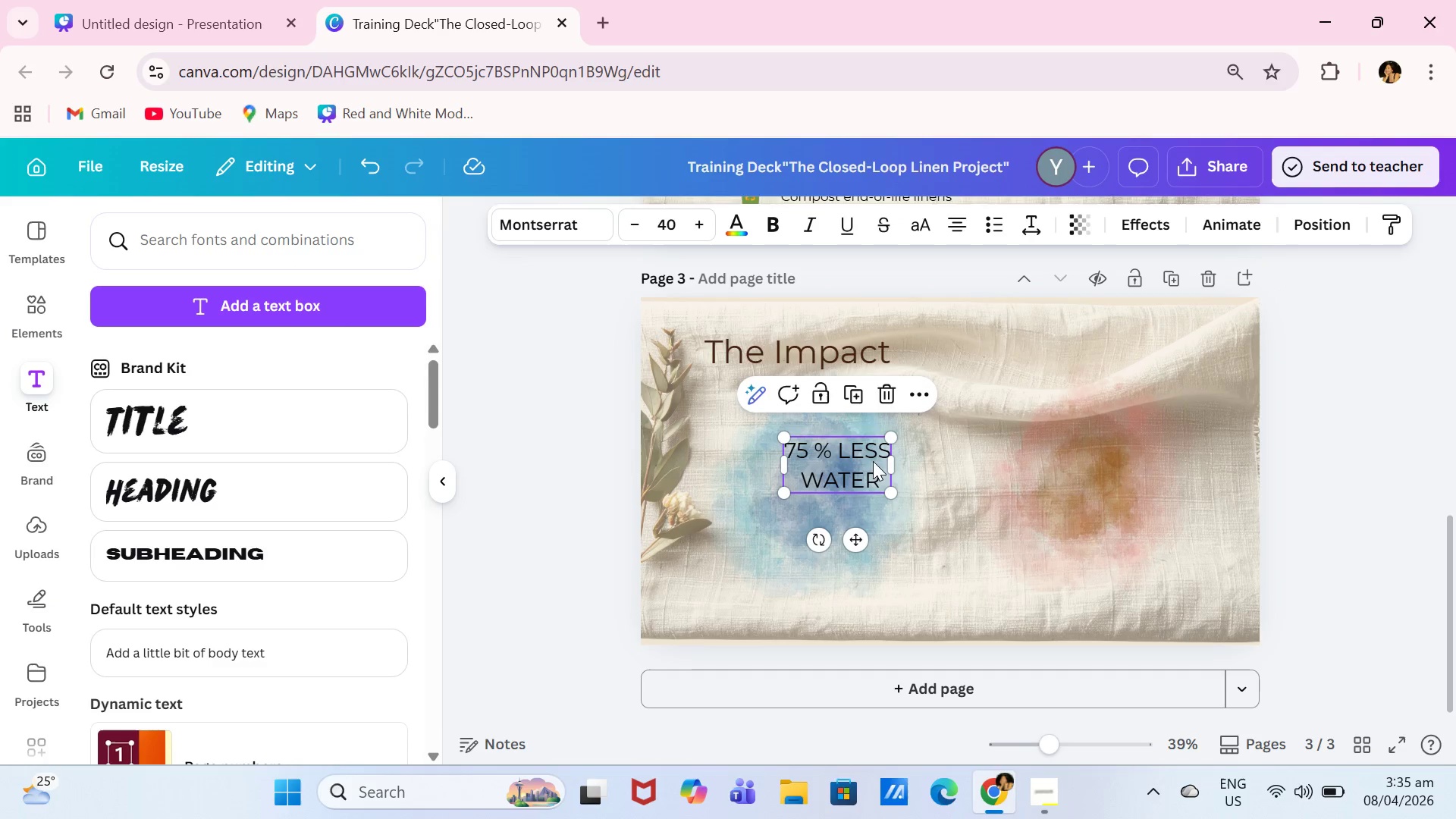 
left_click_drag(start_coordinate=[873, 461], to_coordinate=[862, 450])
 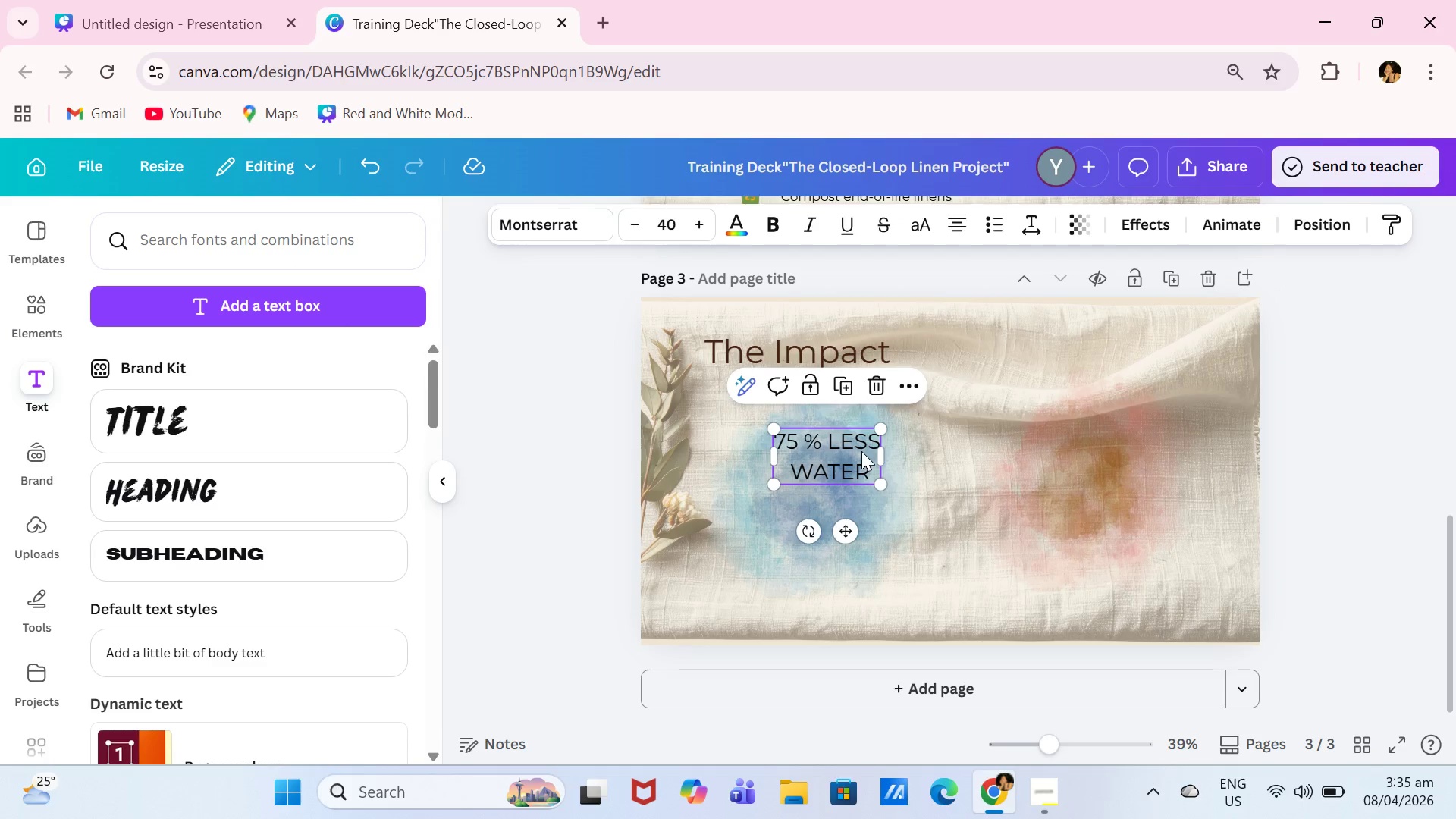 
left_click([861, 451])
 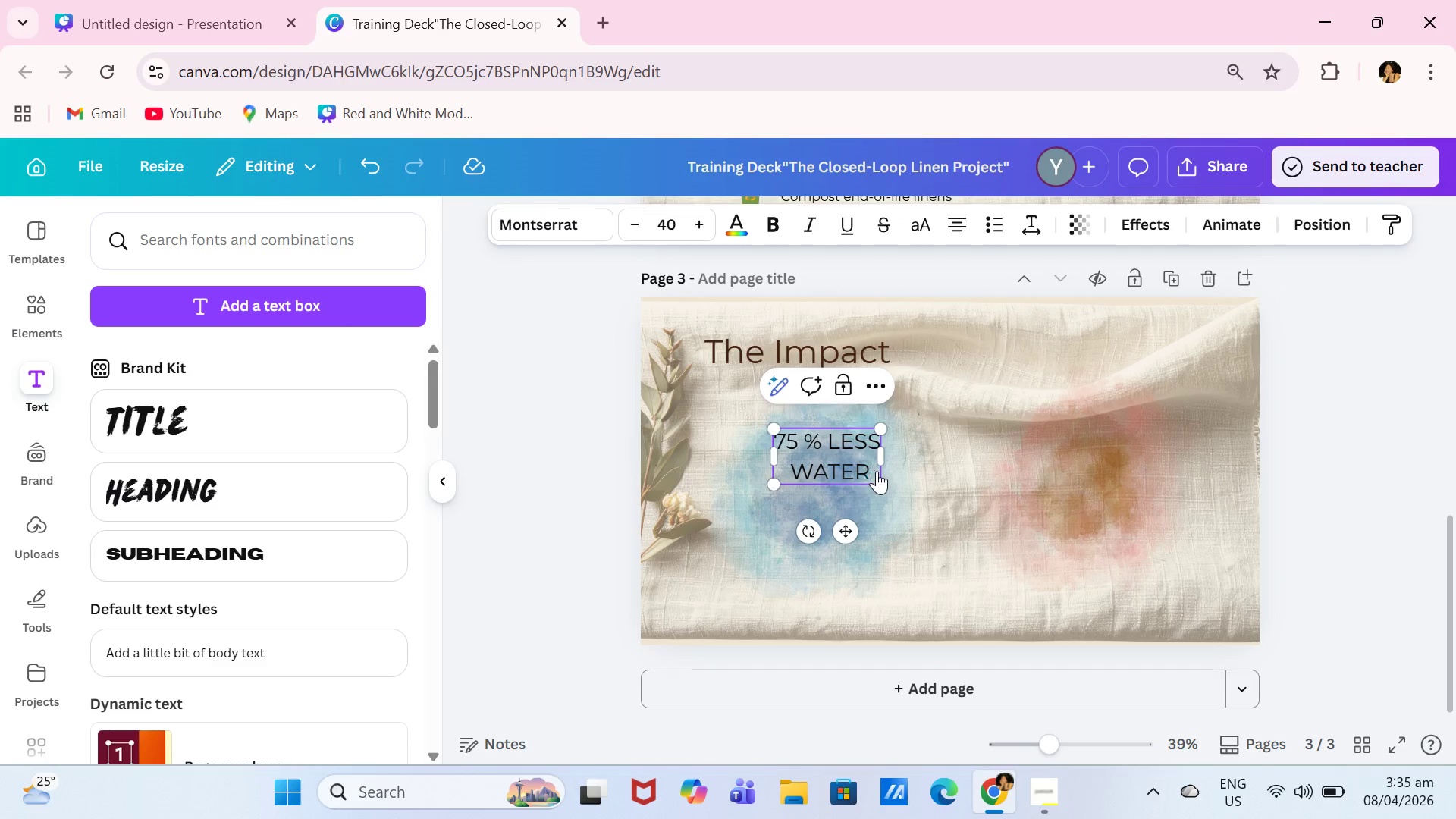 
key(Control+A)
 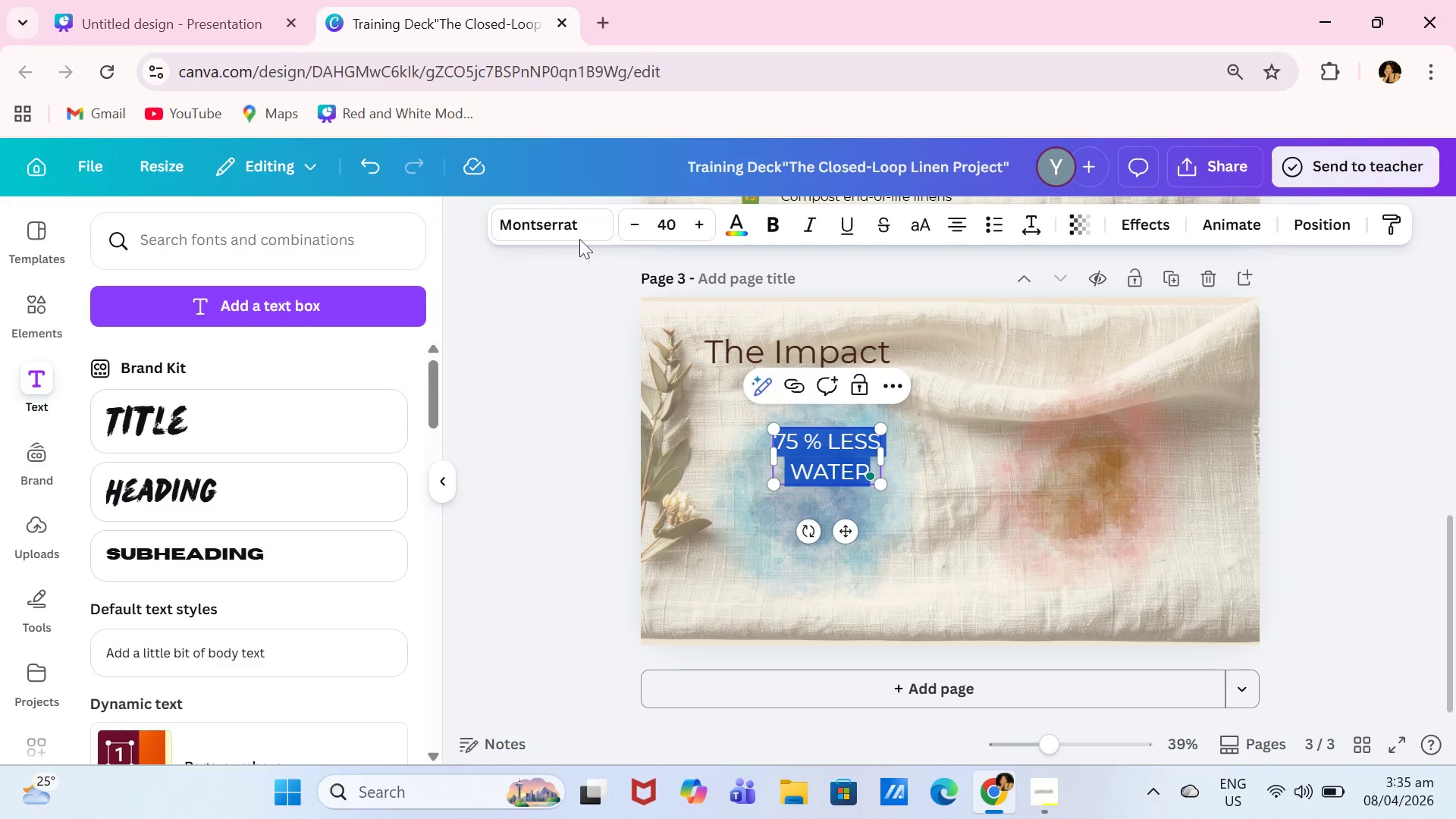 
left_click([587, 224])
 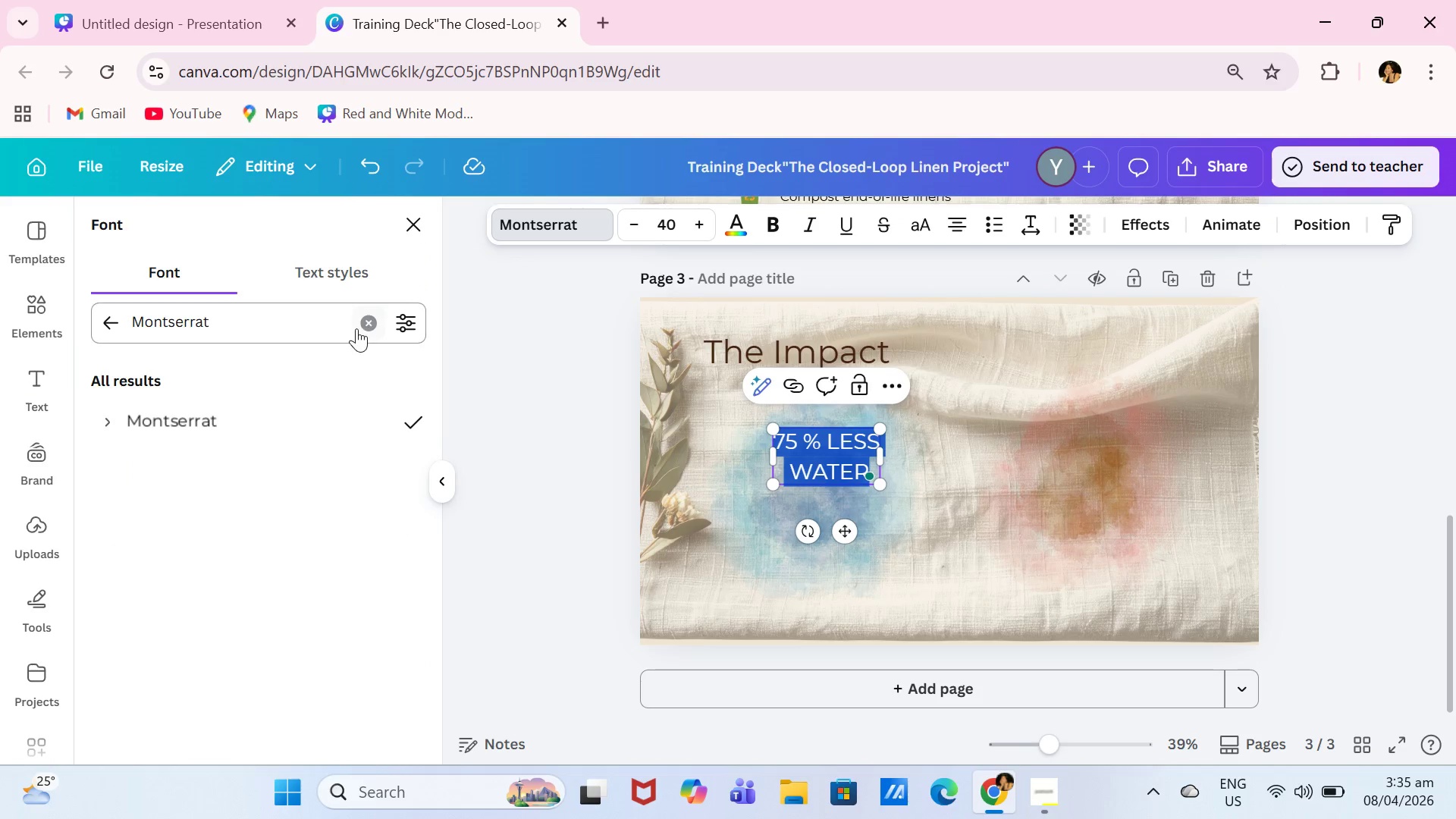 
left_click([362, 329])
 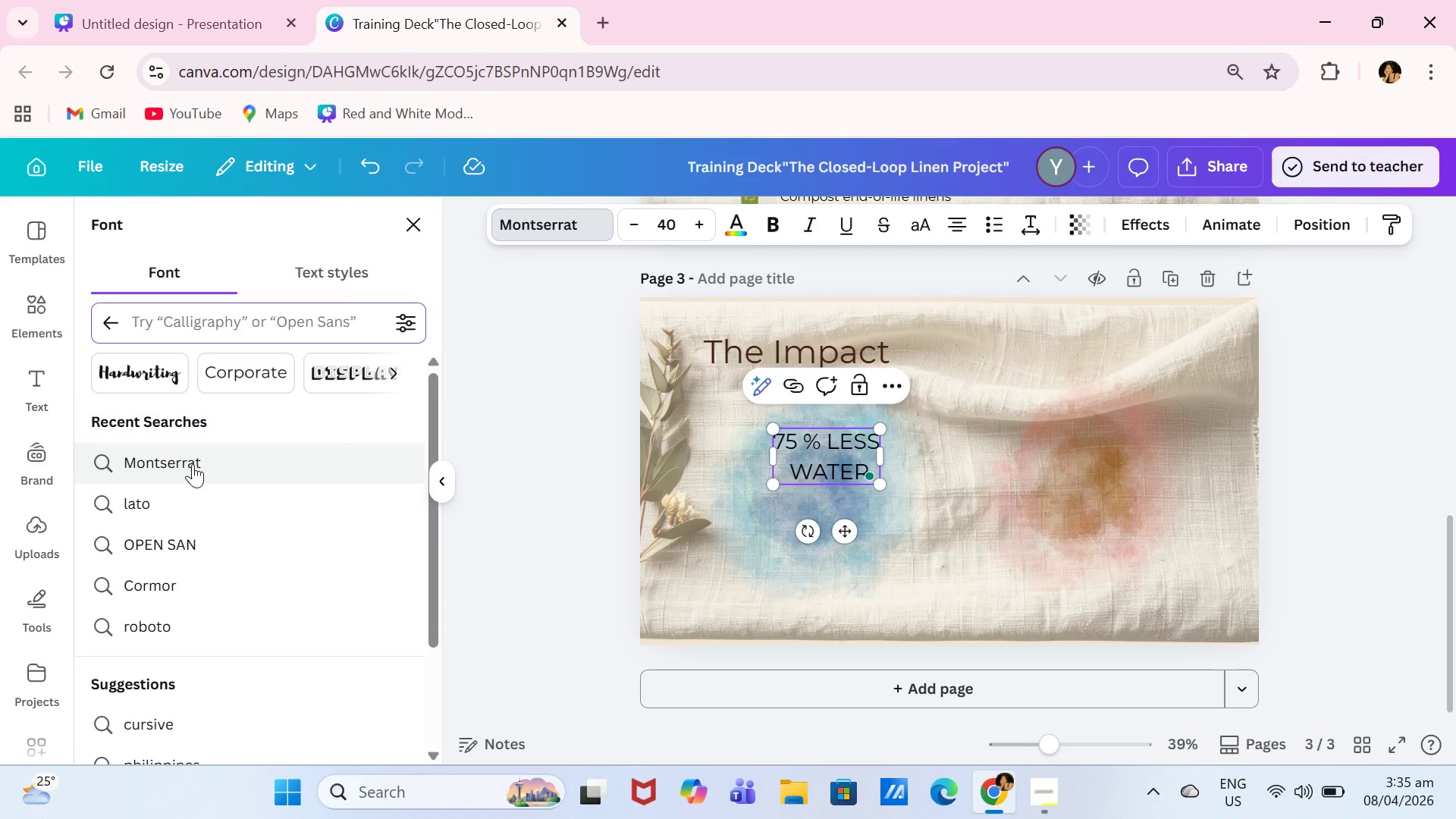 
left_click([191, 491])
 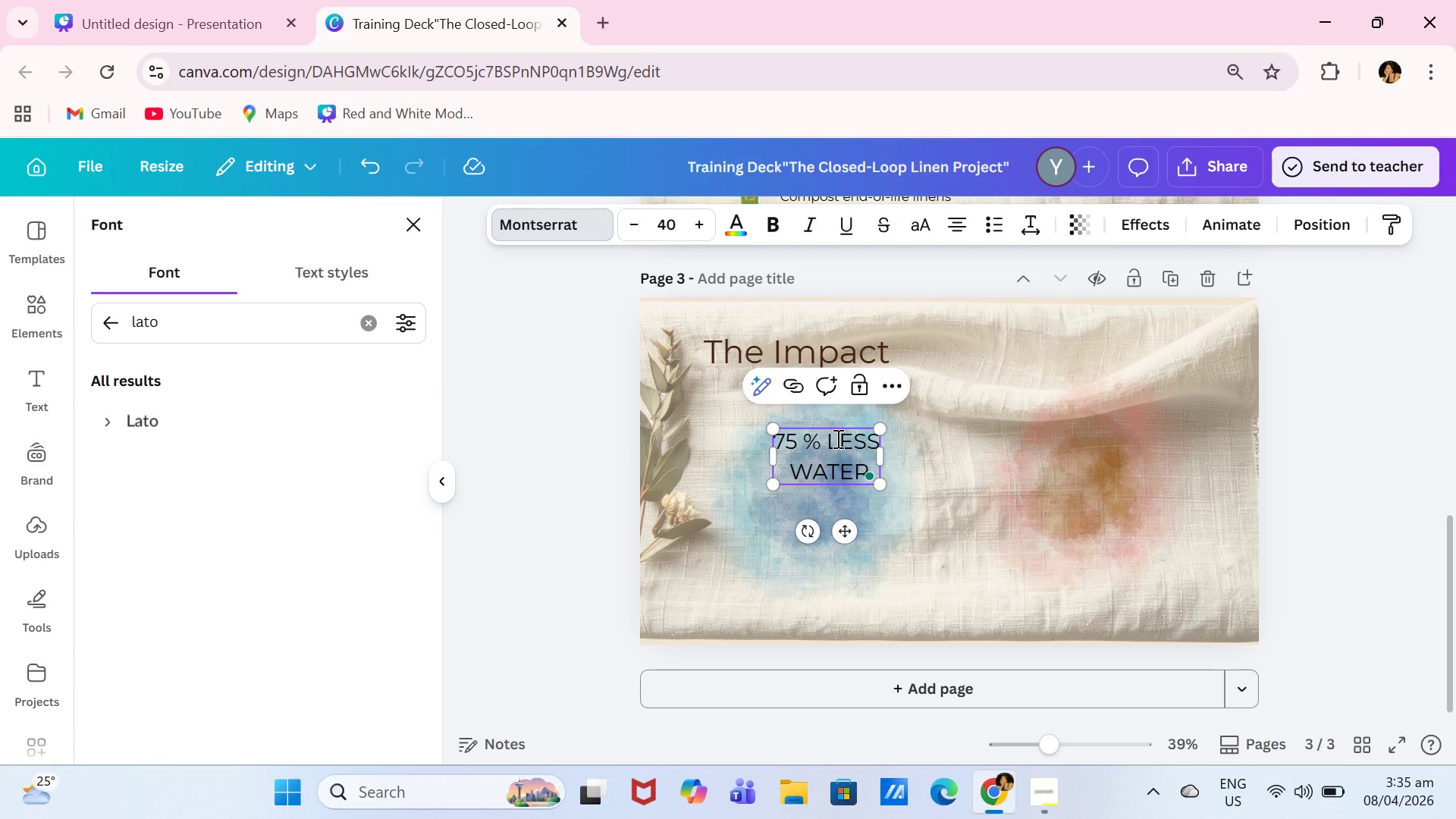 
left_click([841, 444])
 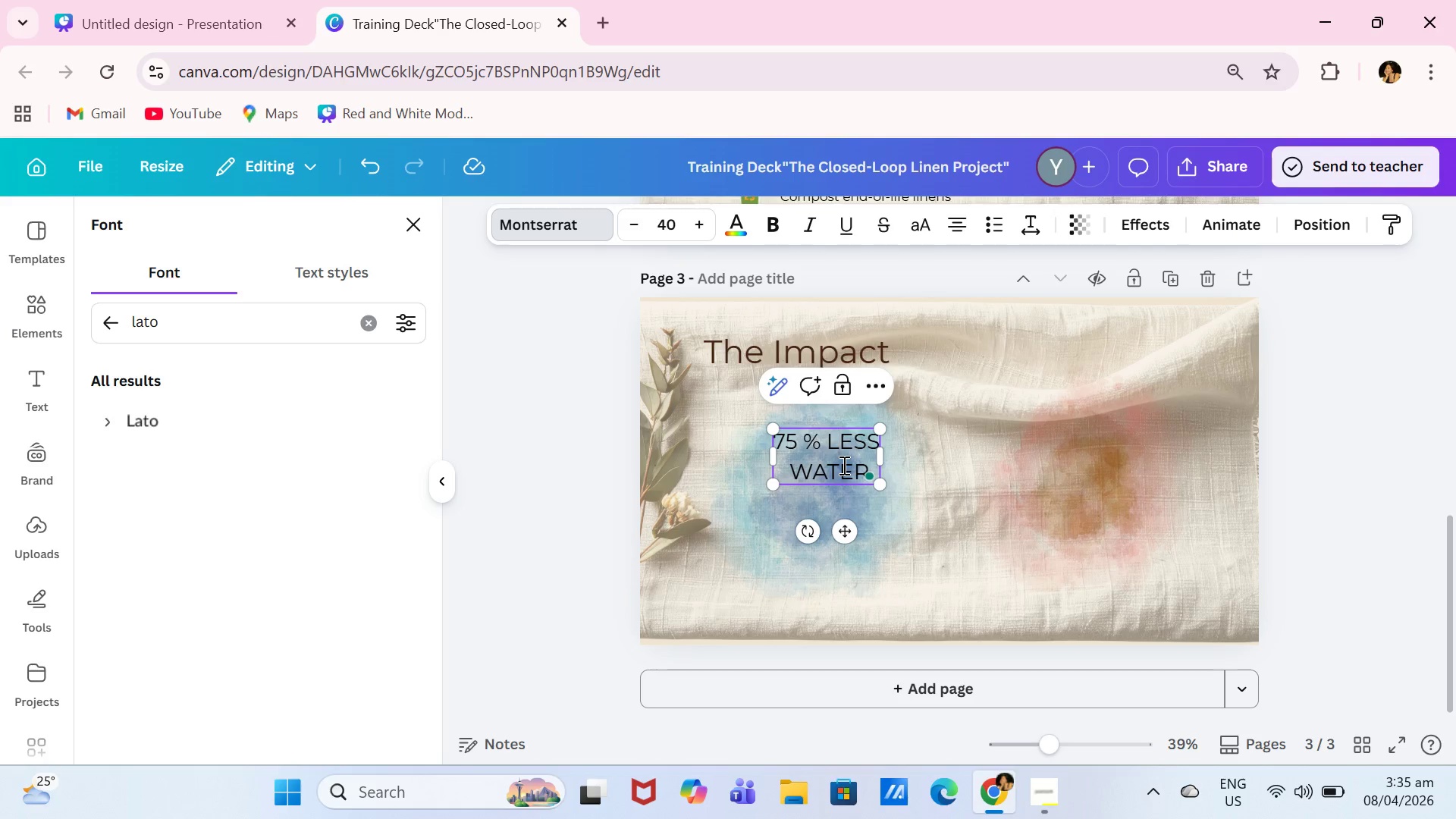 
key(Control+A)
 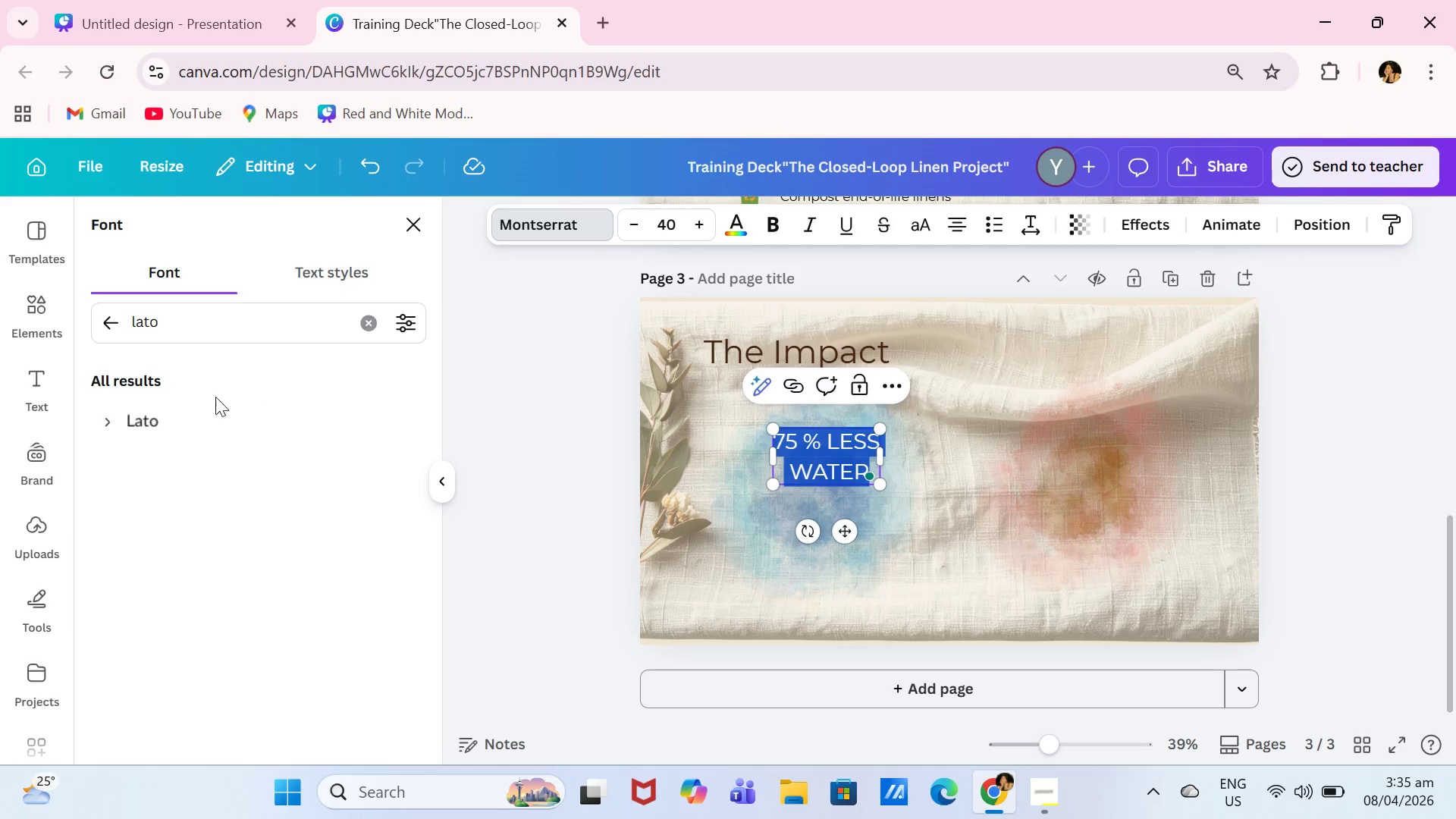 
left_click([215, 412])
 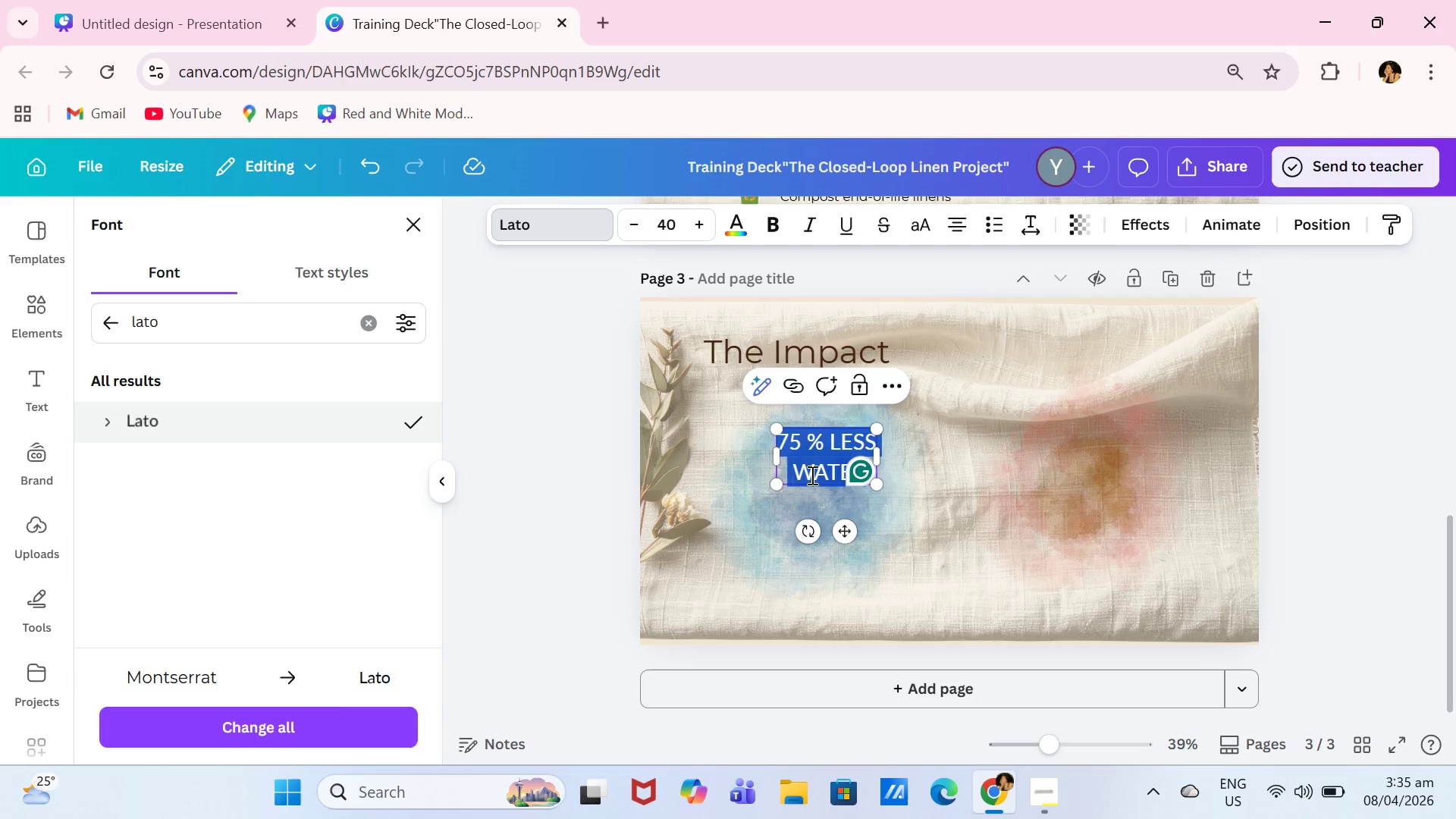 
left_click([730, 233])
 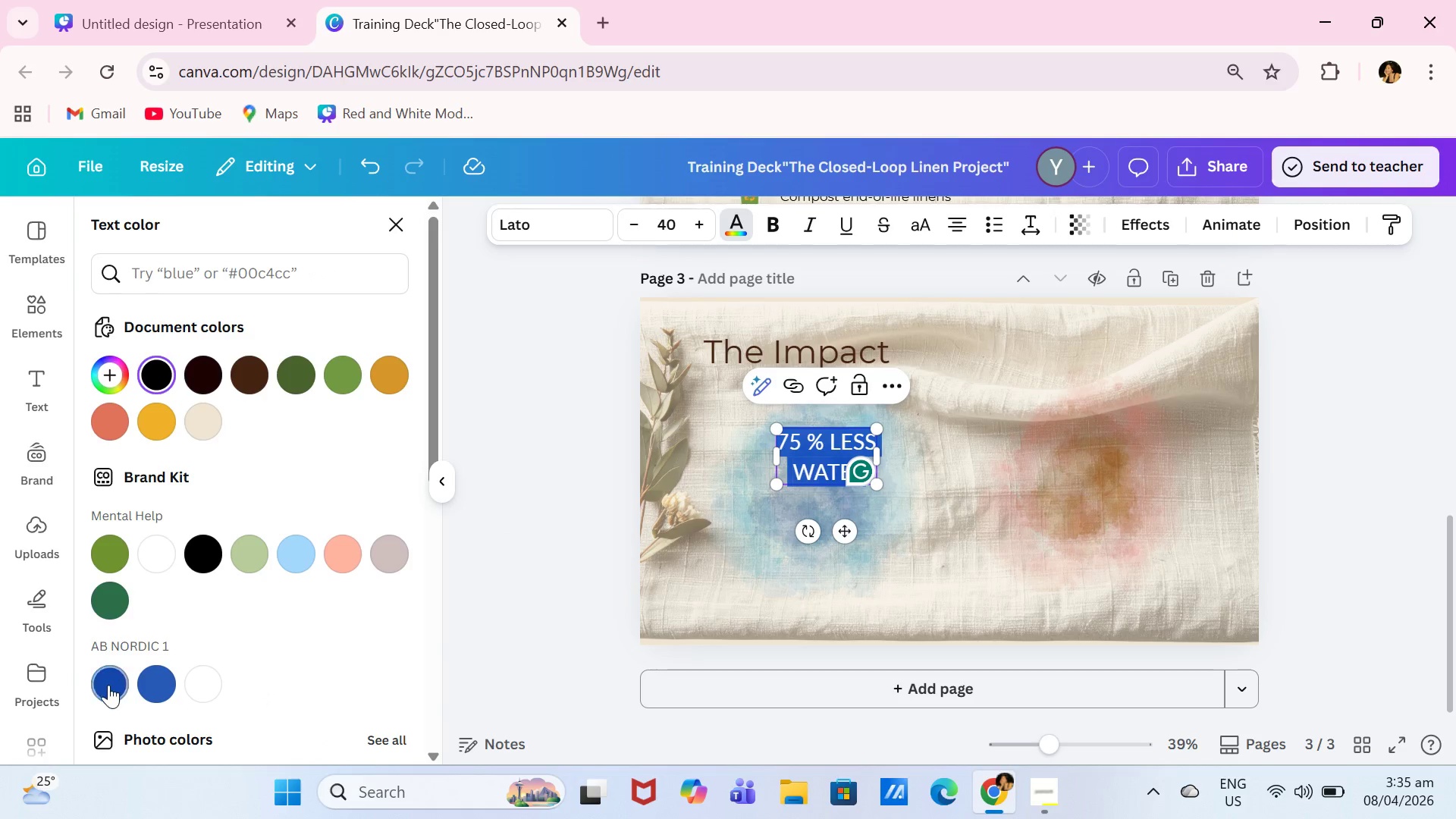 
double_click([910, 627])
 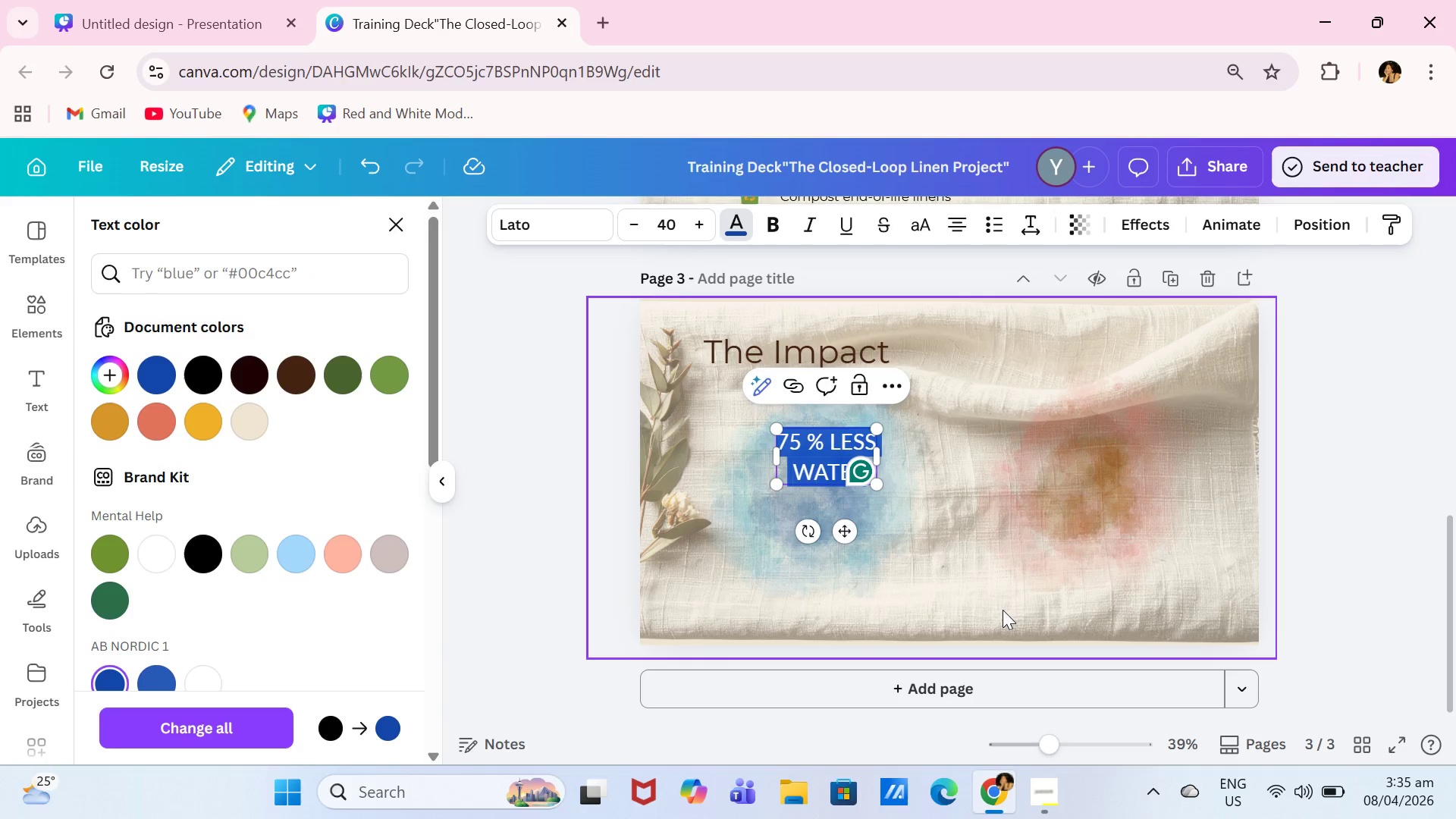 
triple_click([1003, 610])
 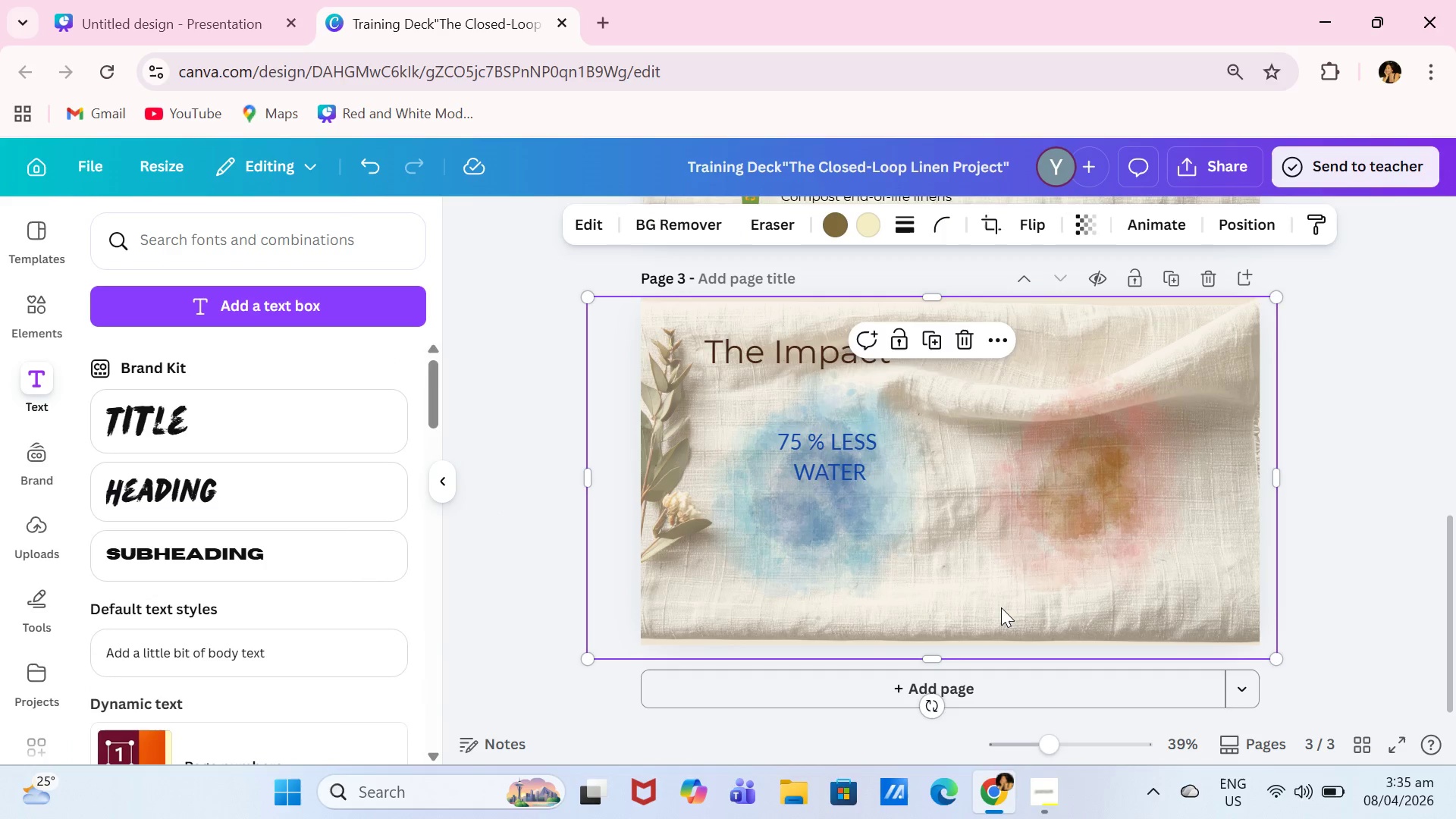 
triple_click([1001, 607])
 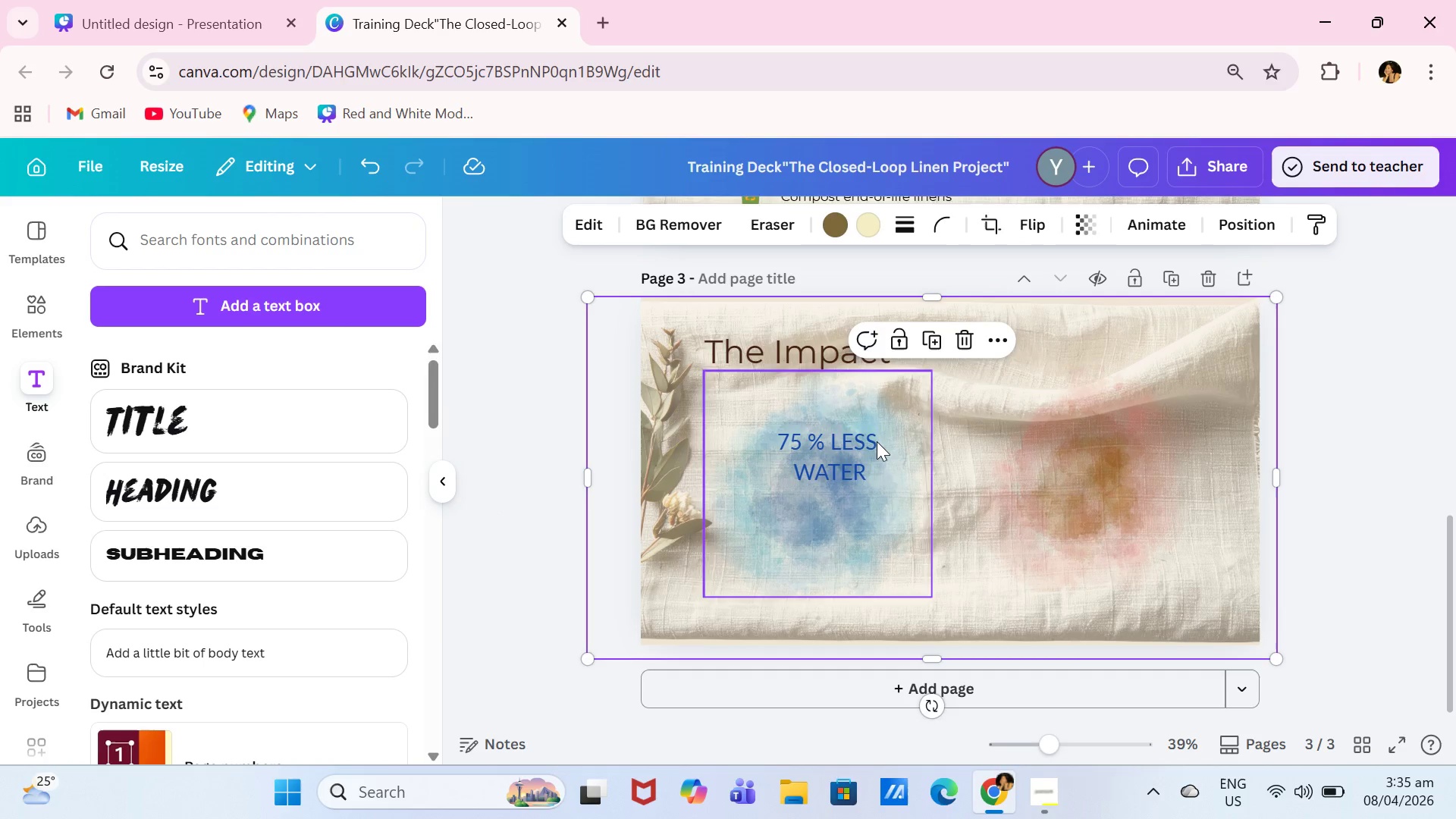 
left_click([872, 442])
 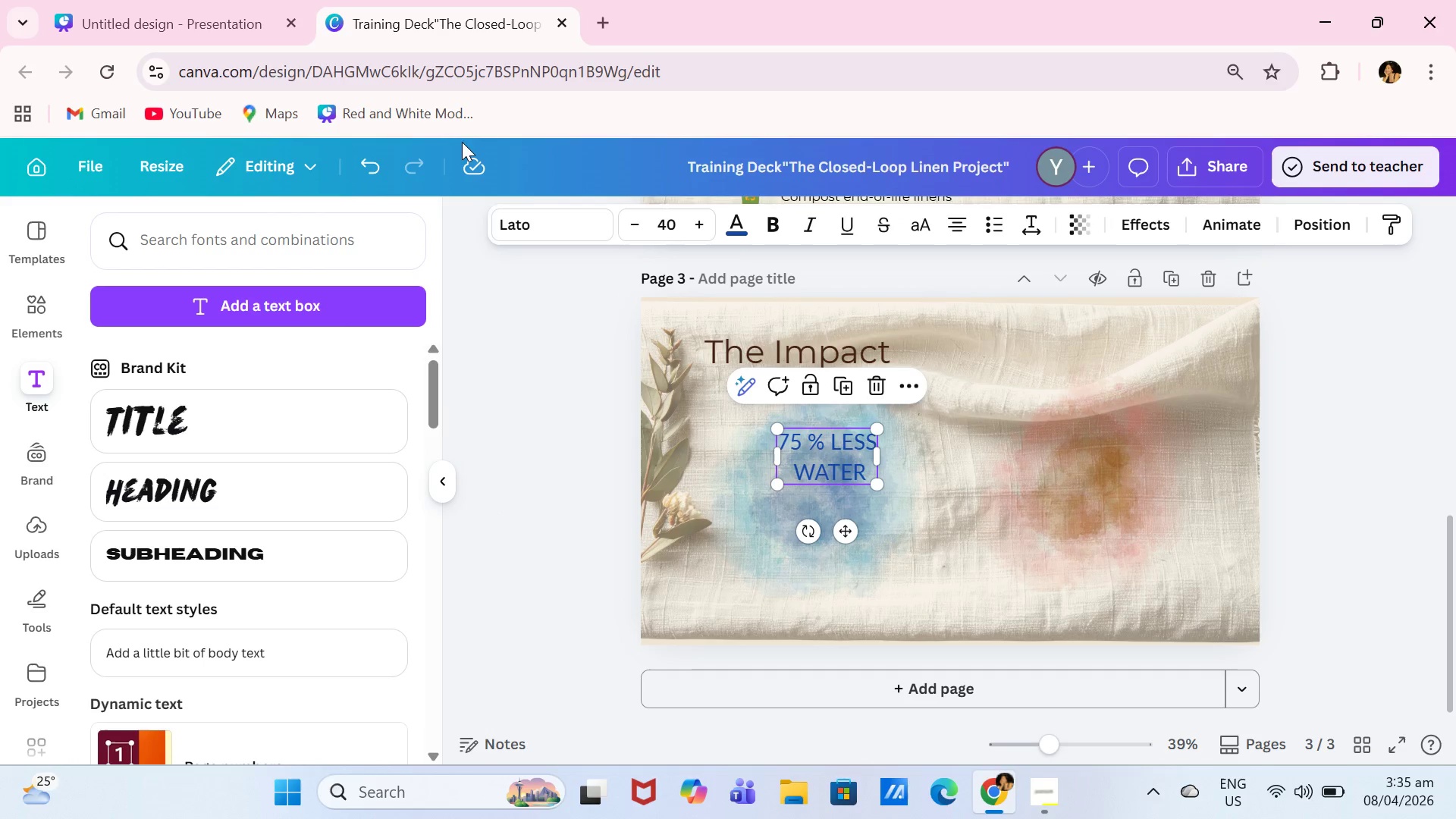 
left_click([369, 168])
 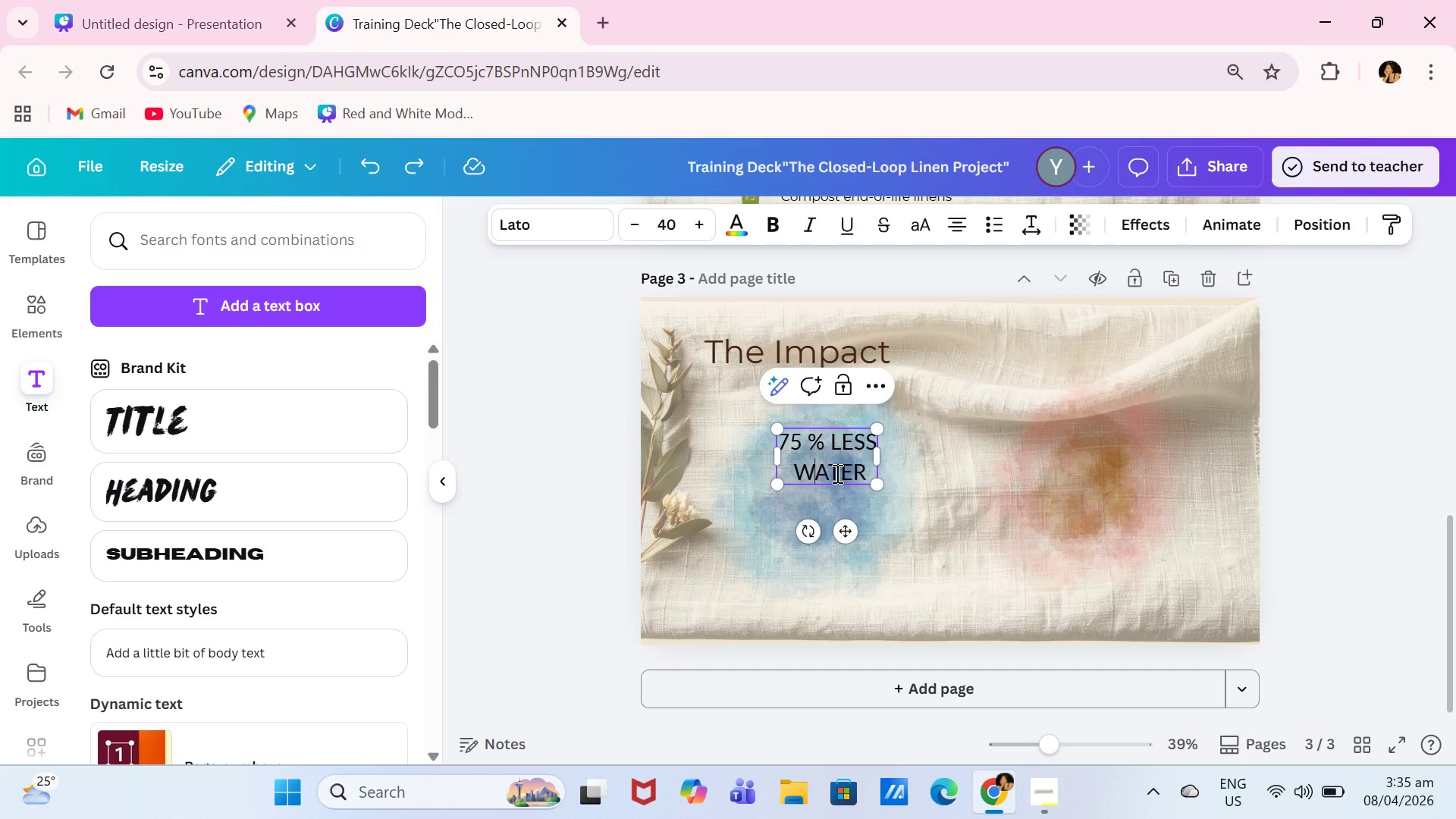 
key(Control+A)
 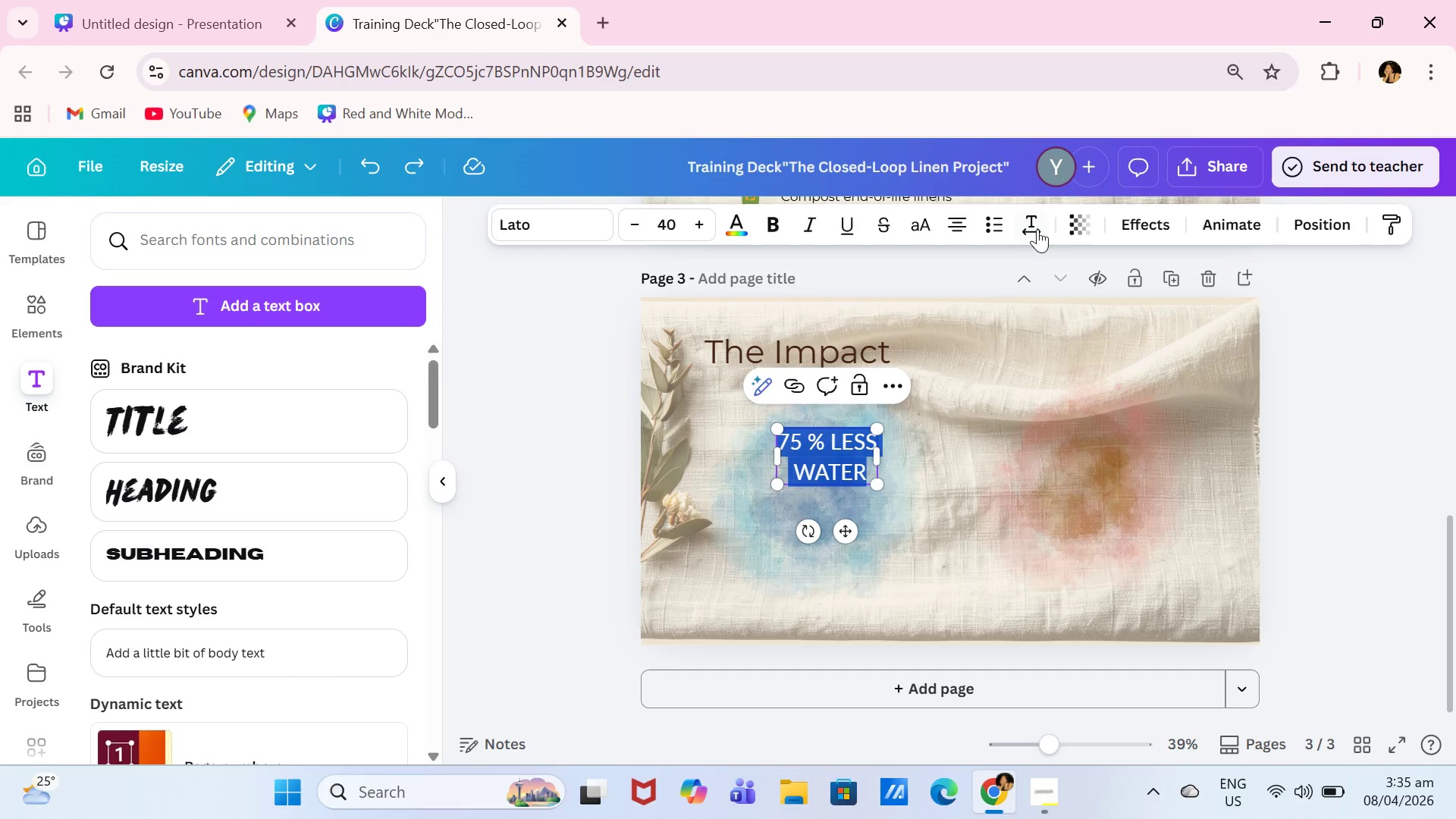 
left_click([1154, 240])
 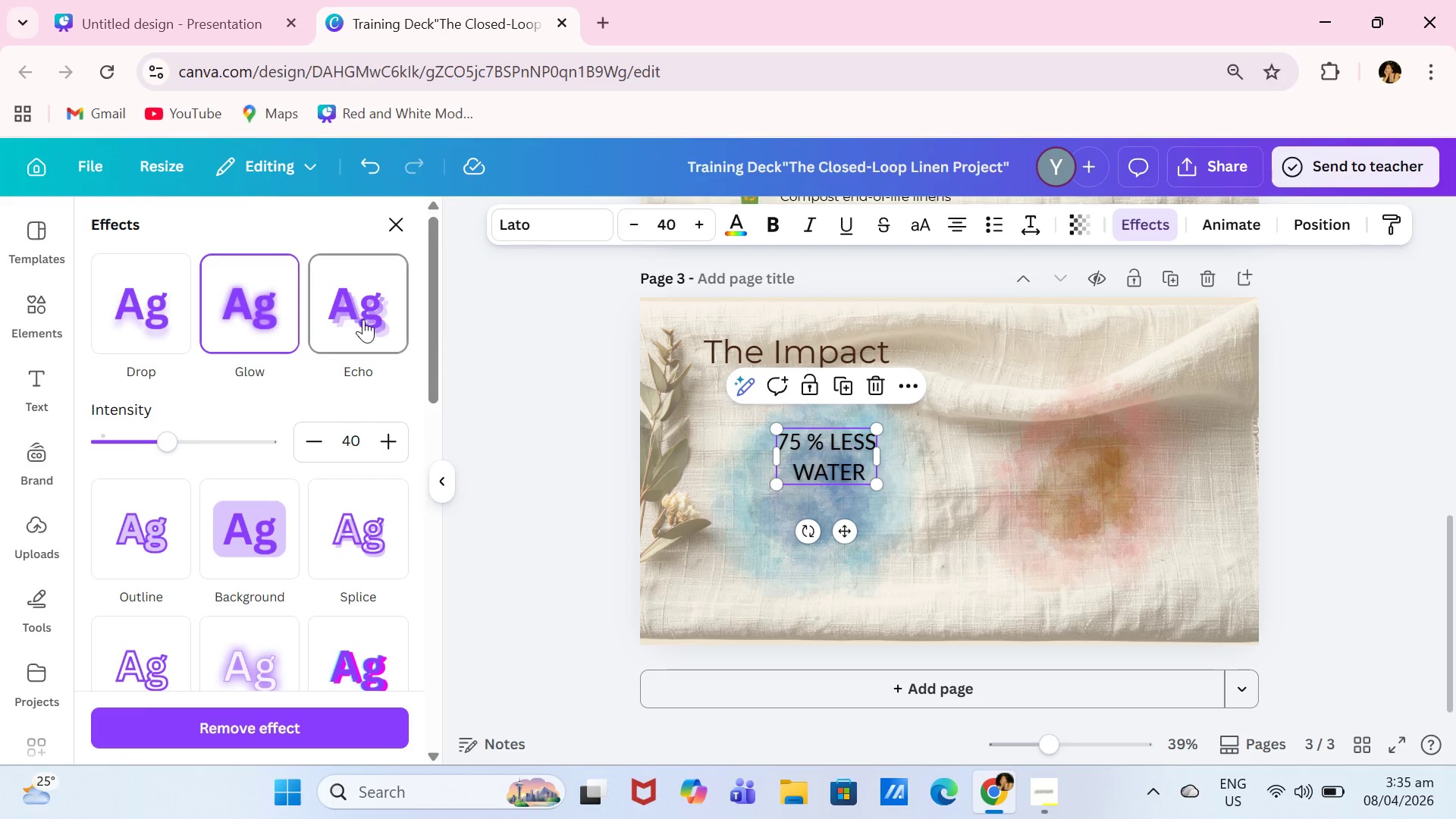 
left_click([239, 555])
 